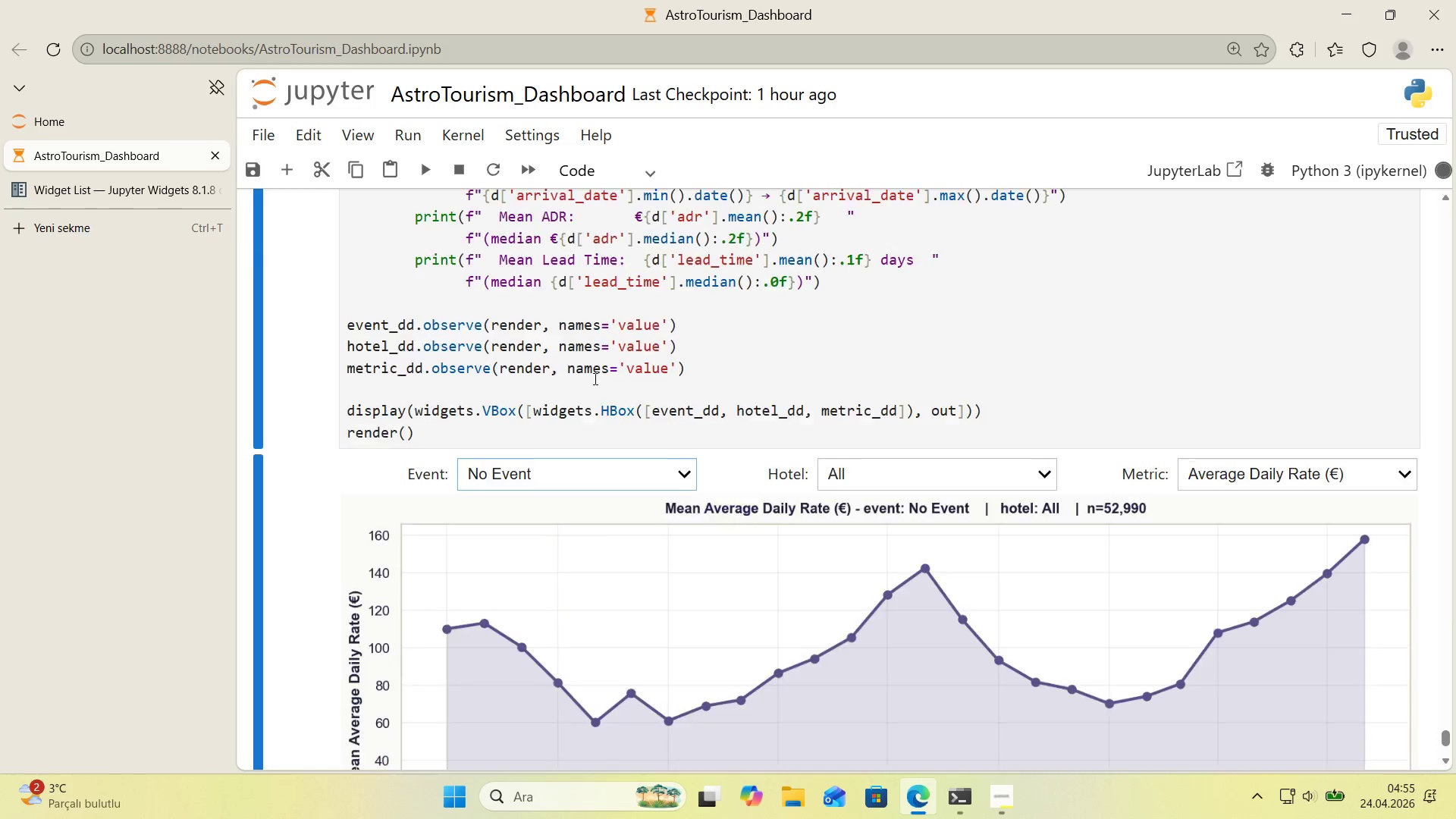 
scroll: coordinate [594, 378], scroll_direction: down, amount: 2.0
 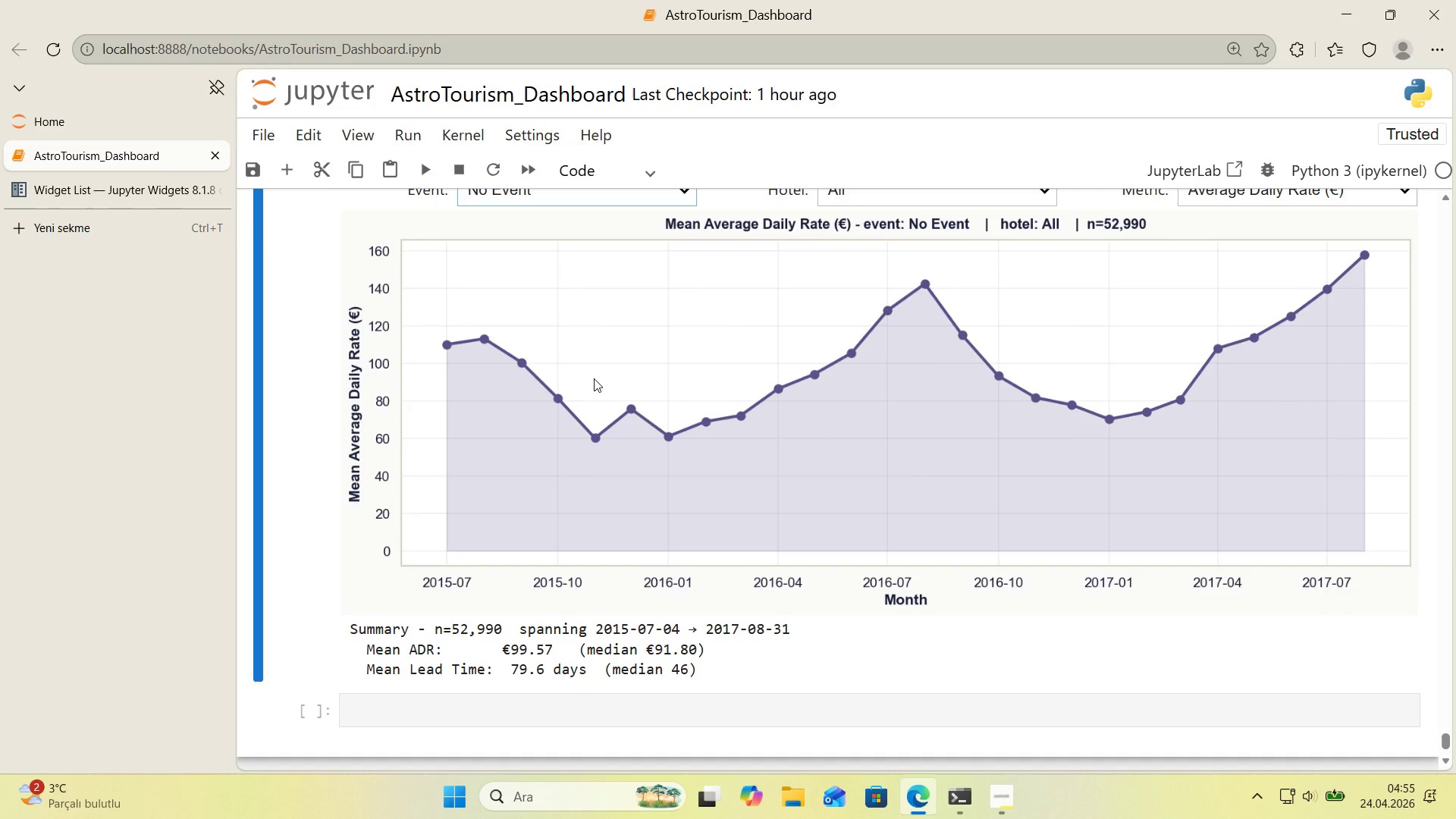 
scroll: coordinate [690, 432], scroll_direction: up, amount: 1.0
 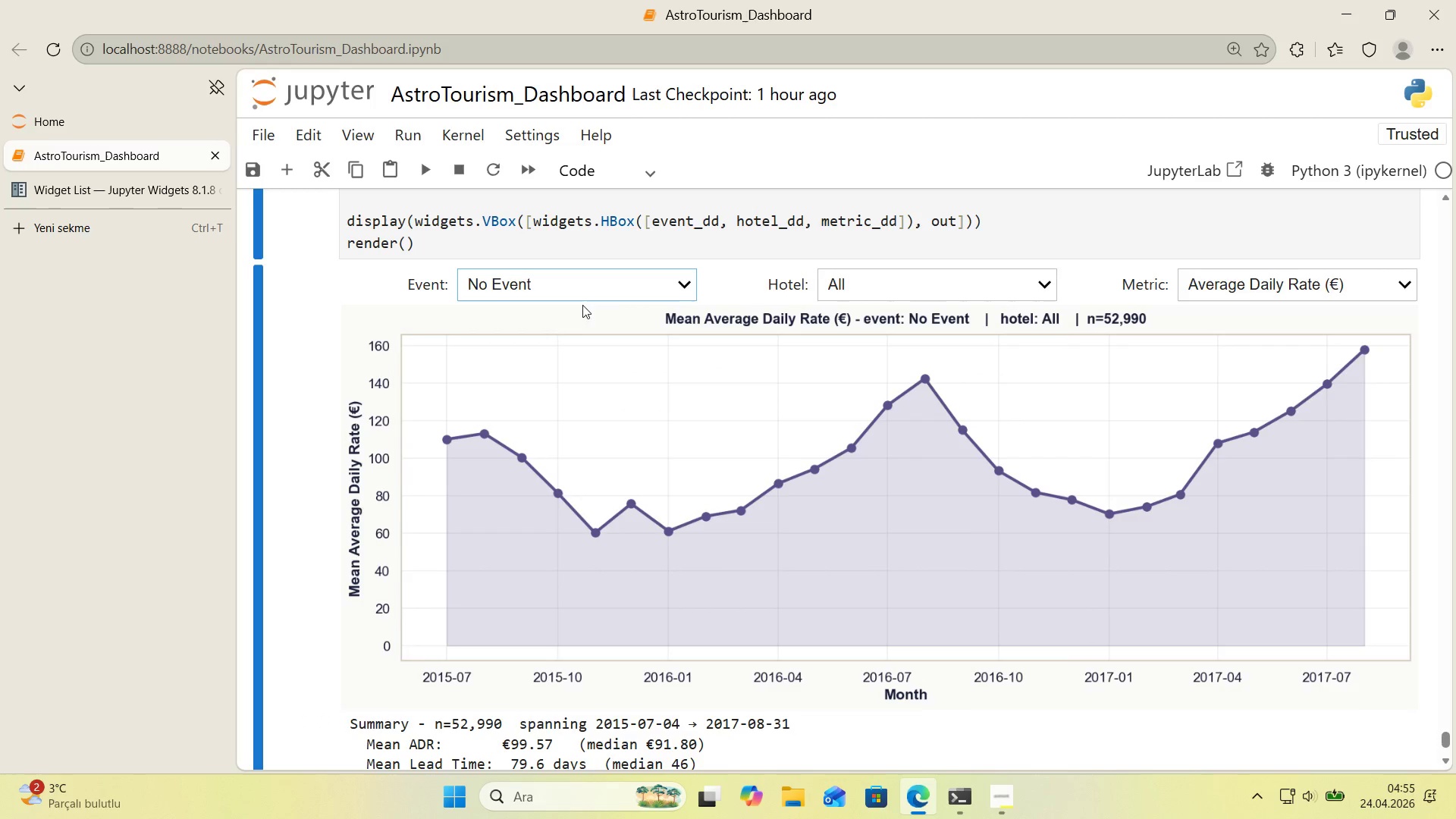 
left_click([563, 284])
 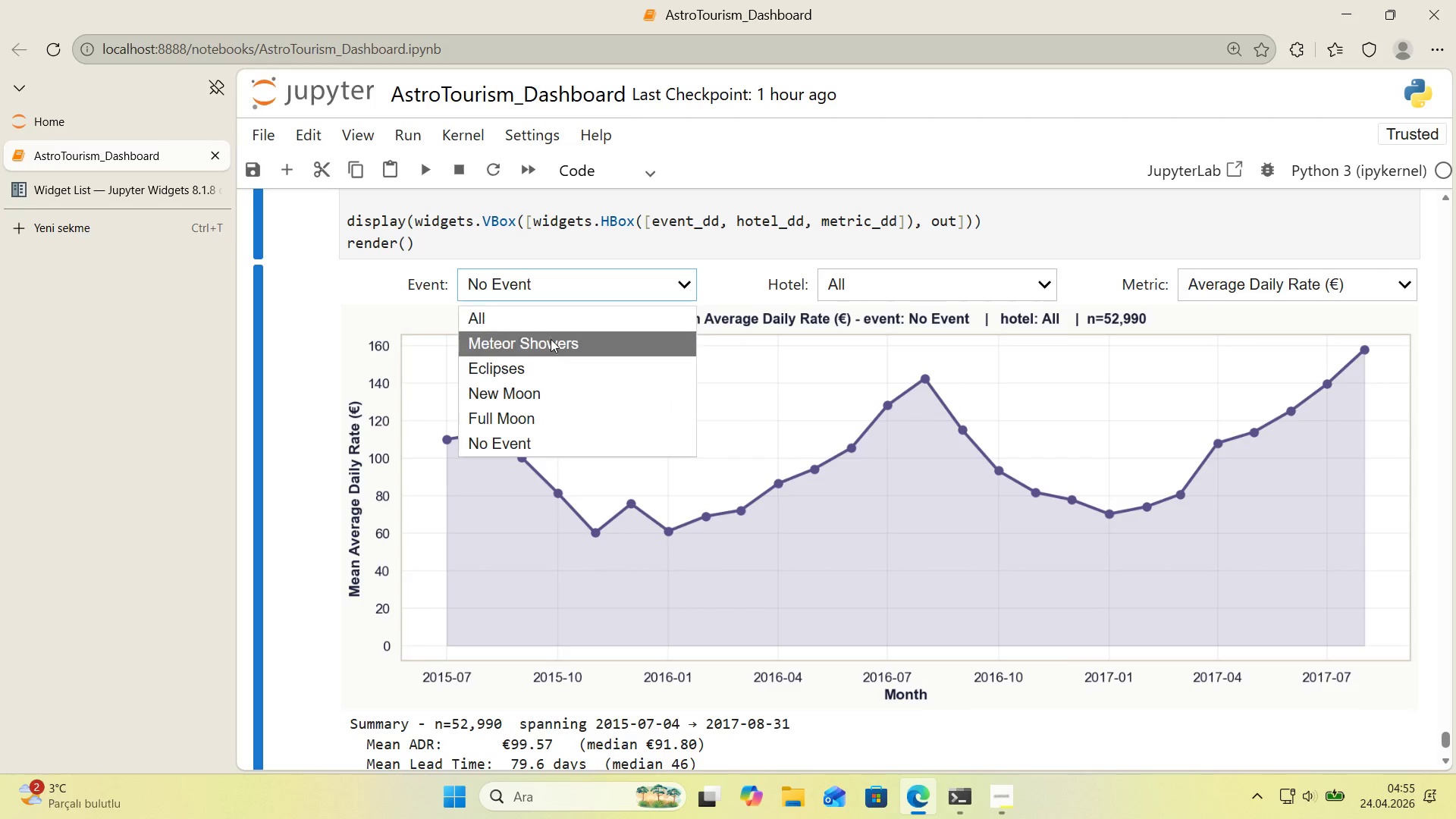 
left_click([551, 339])
 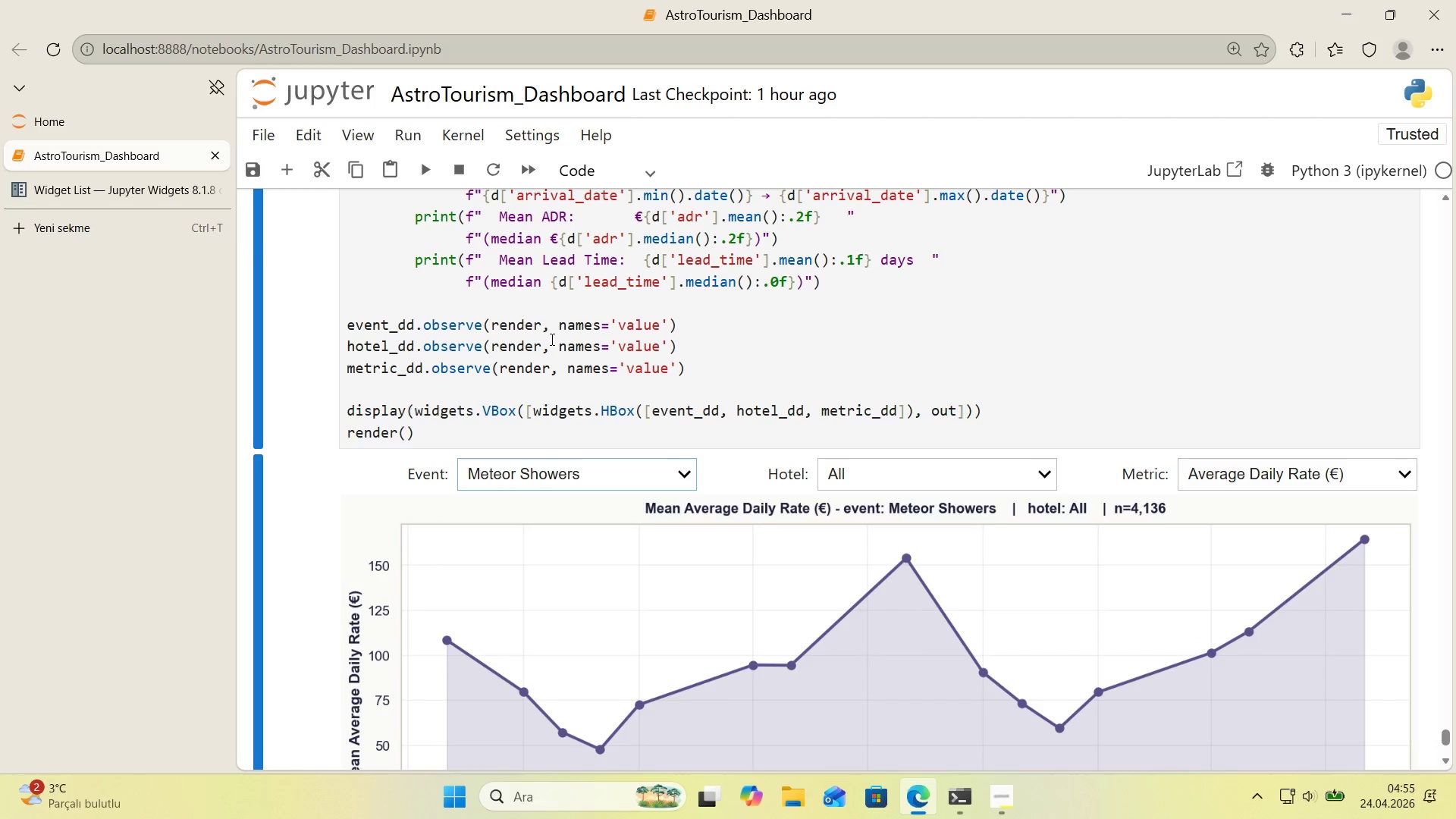 
scroll: coordinate [551, 339], scroll_direction: down, amount: 3.0
 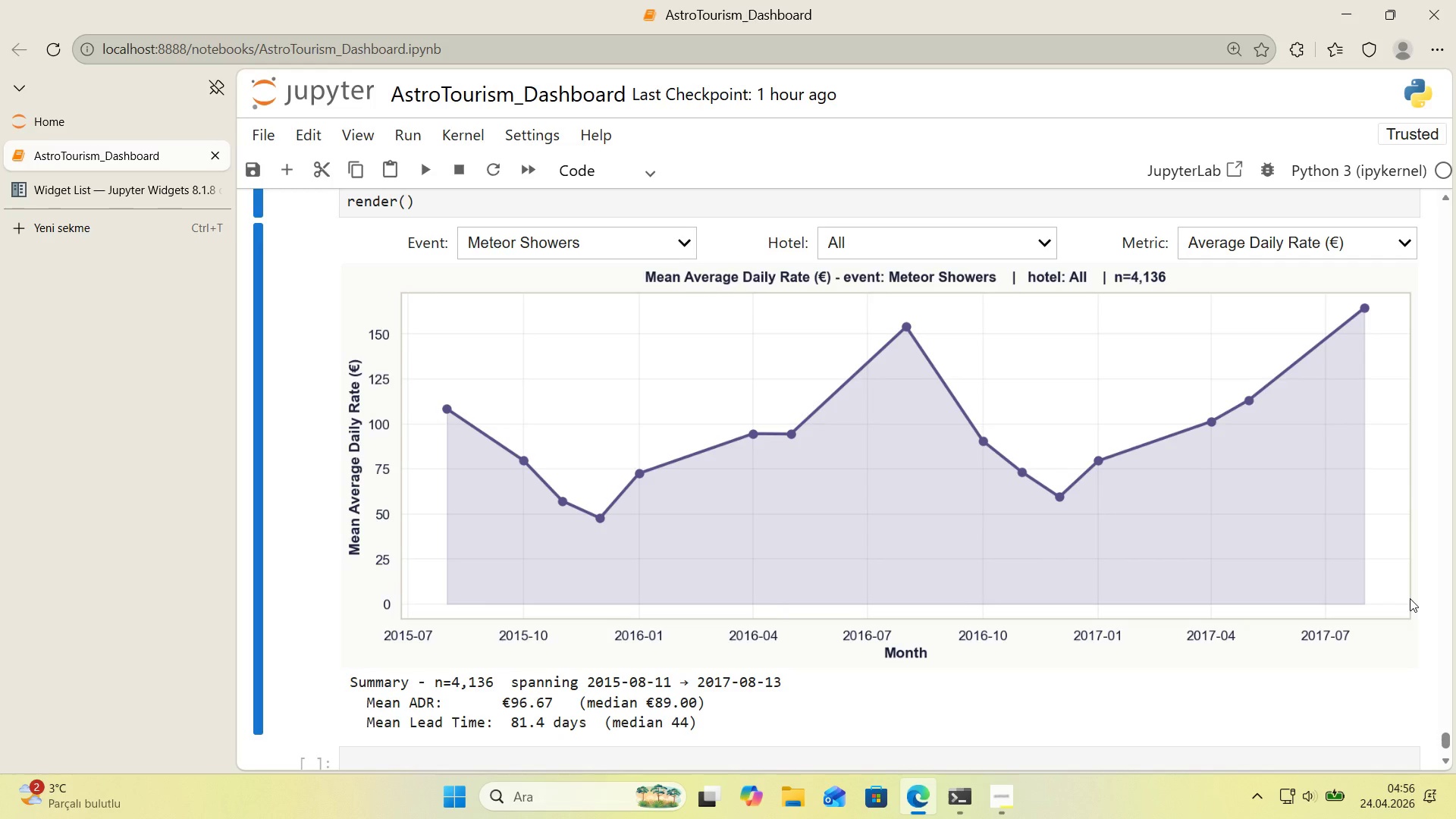 
wait(44.42)
 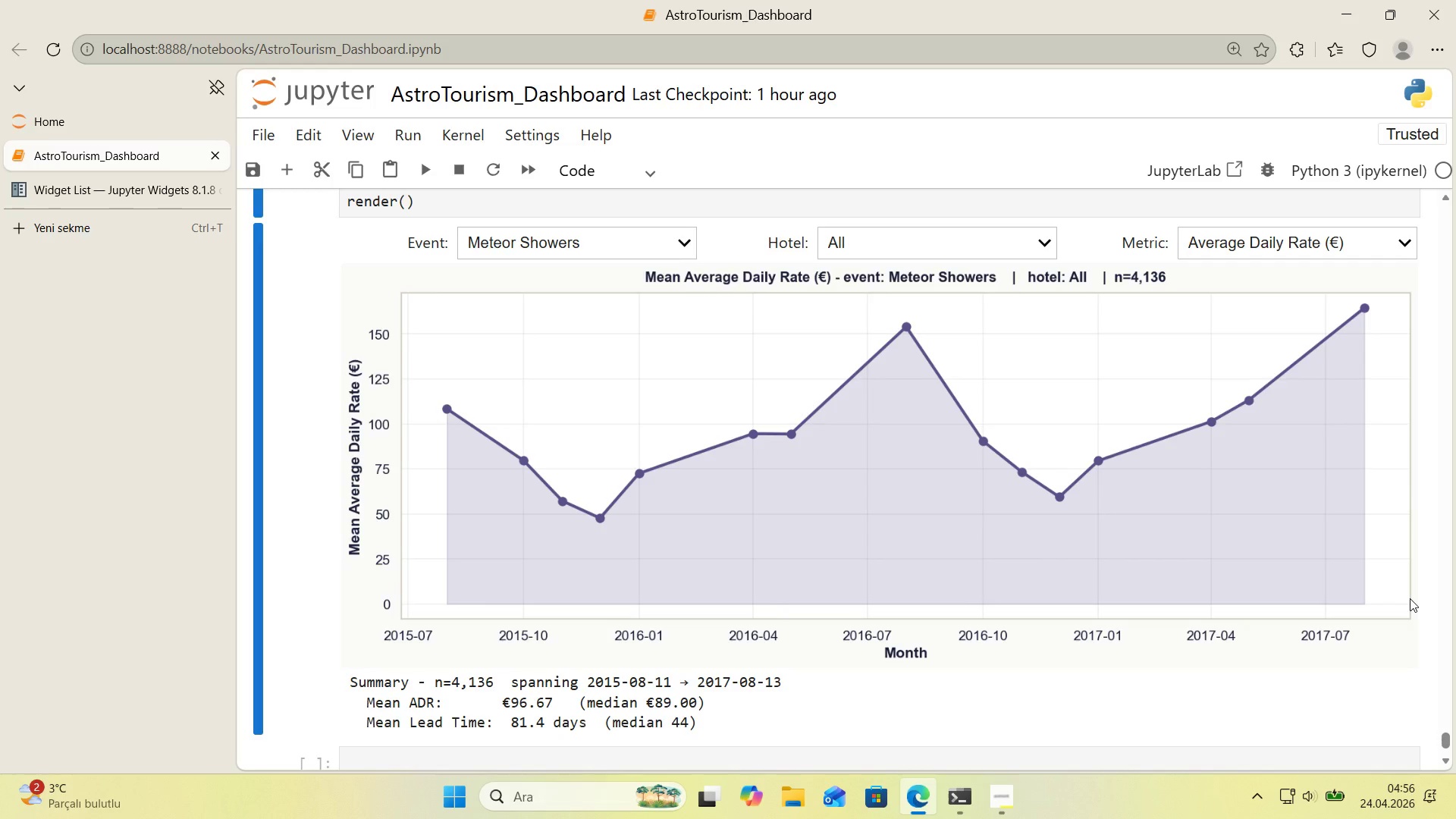 
left_click([606, 237])
 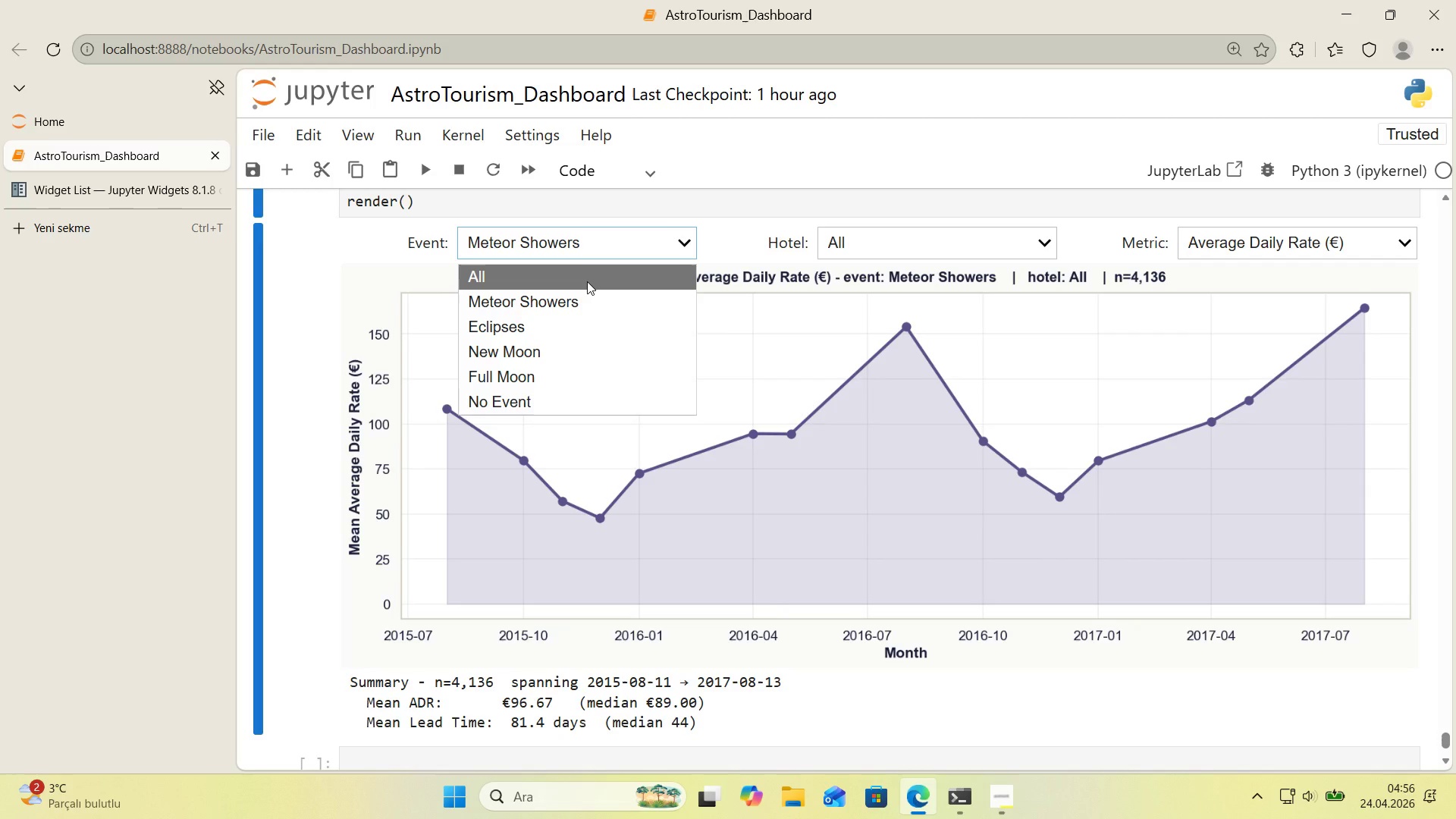 
left_click([587, 281])
 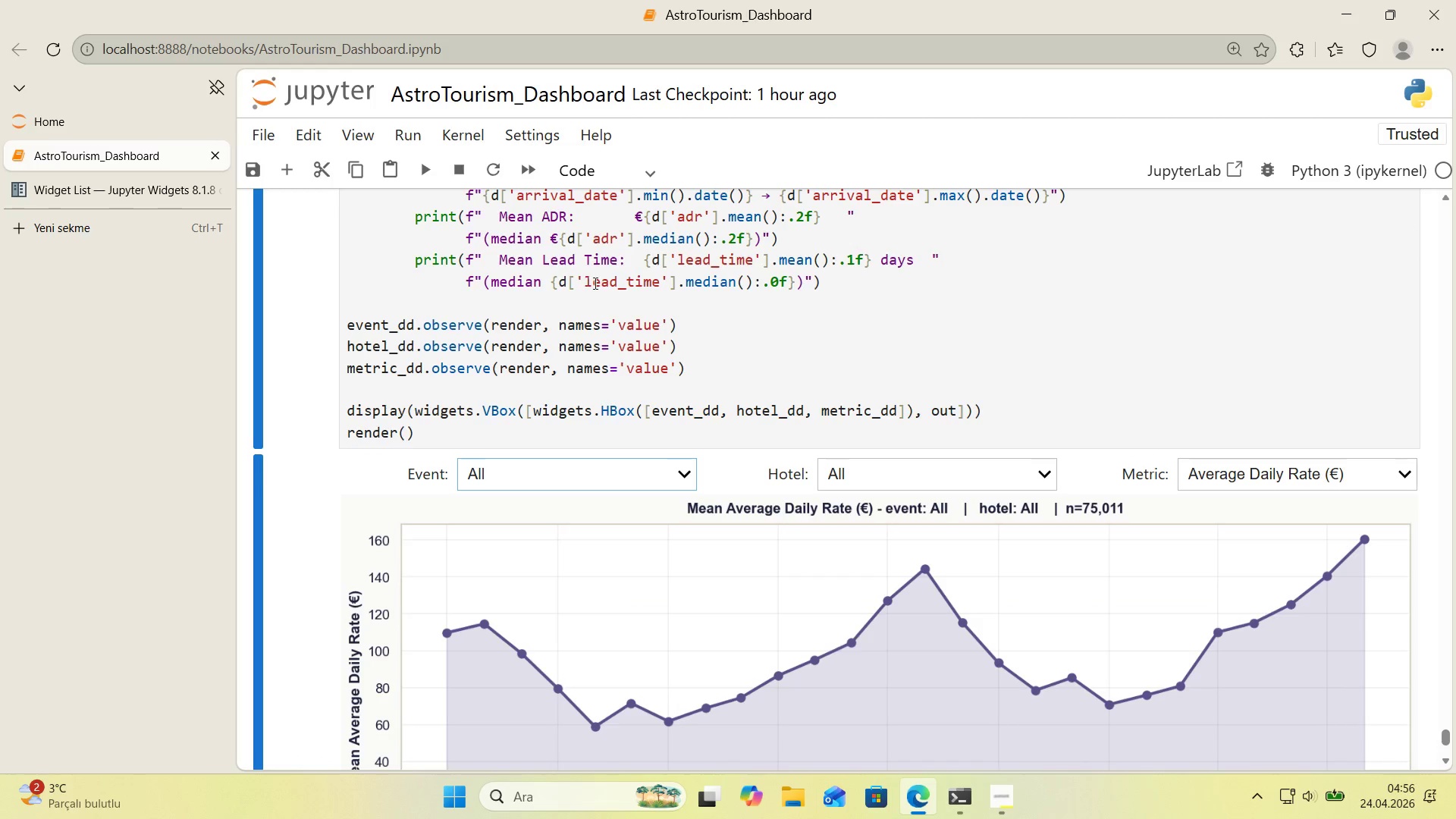 
scroll: coordinate [767, 334], scroll_direction: down, amount: 2.0
 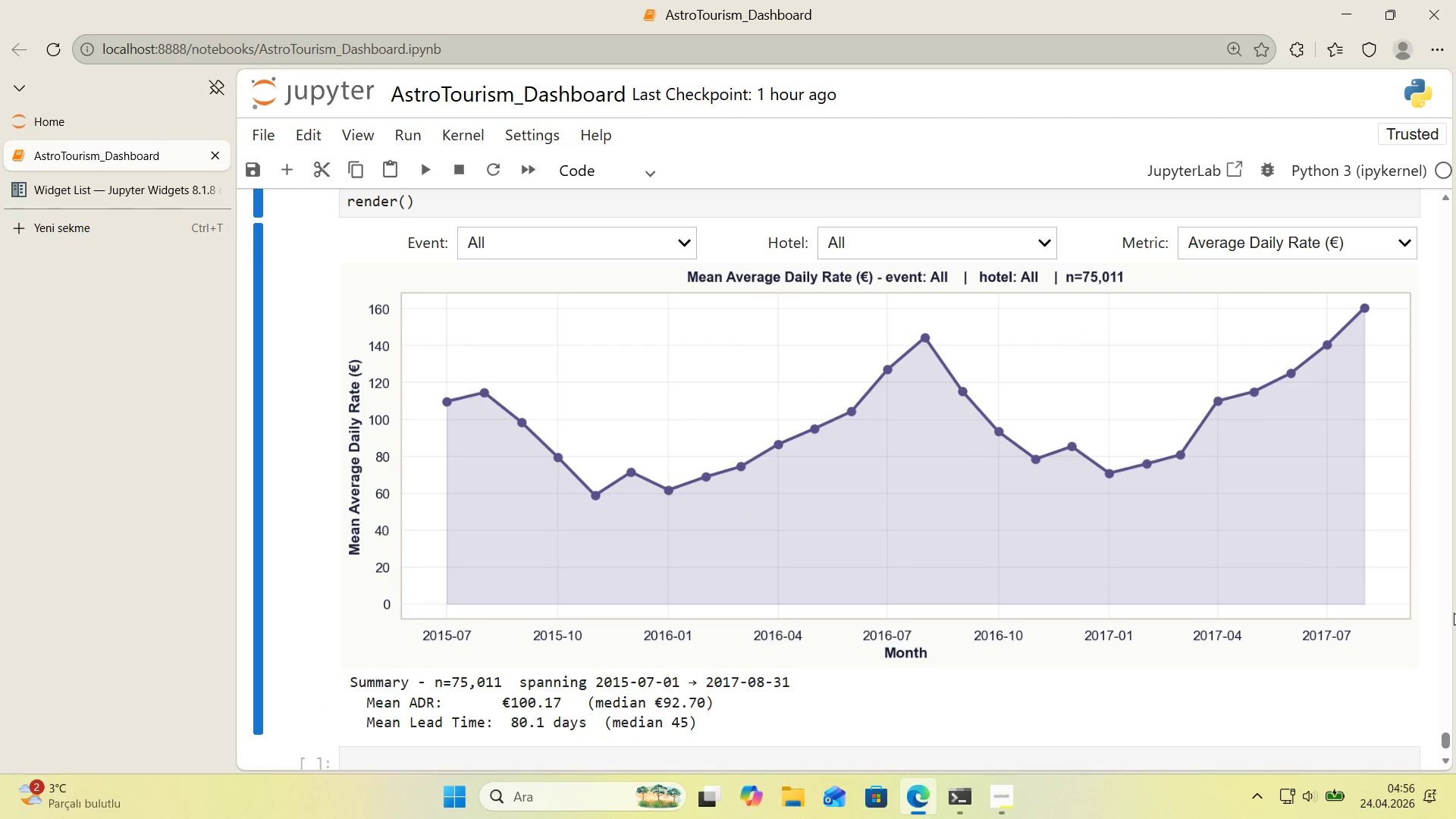 
wait(12.54)
 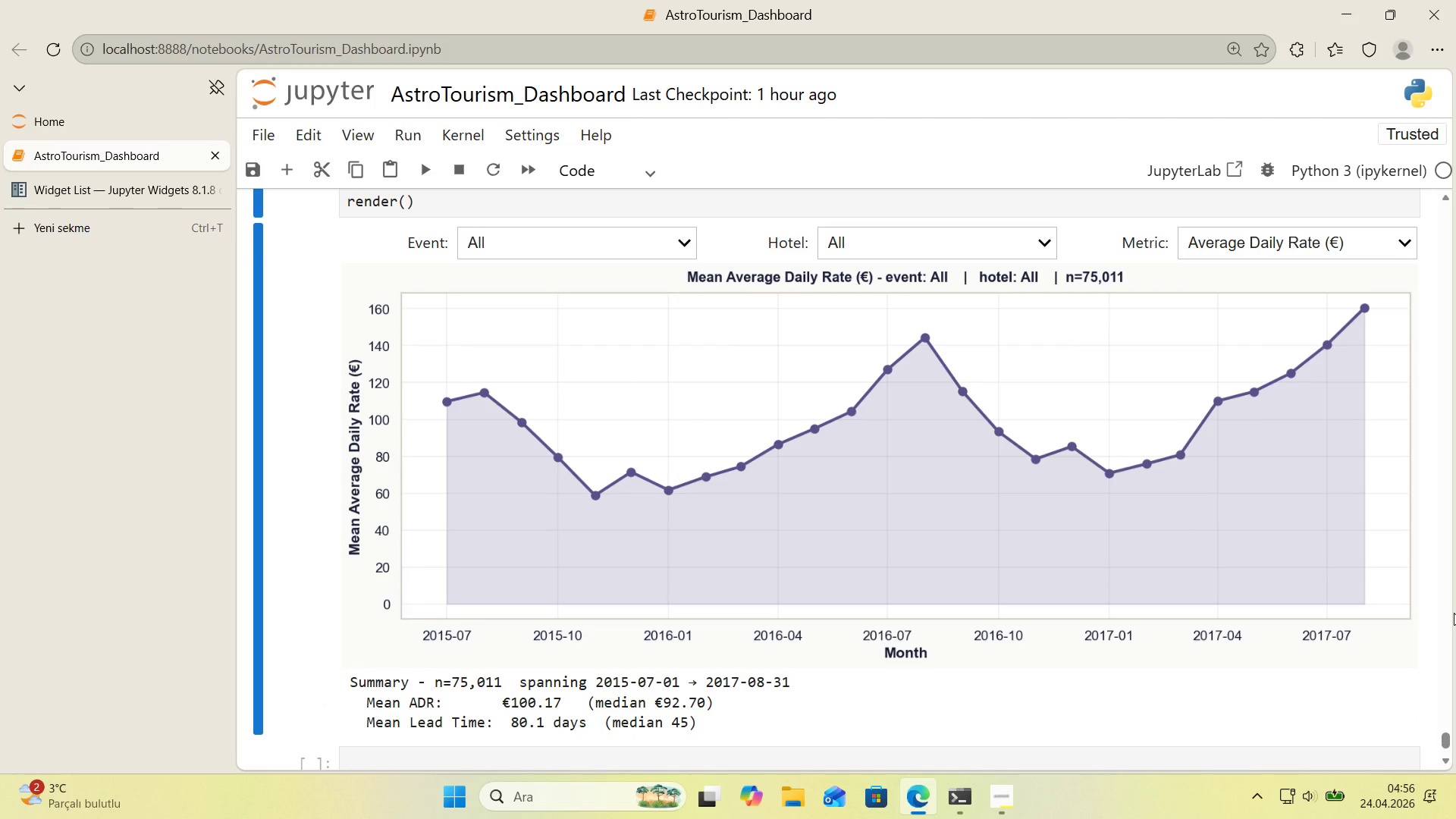 
left_click([579, 246])
 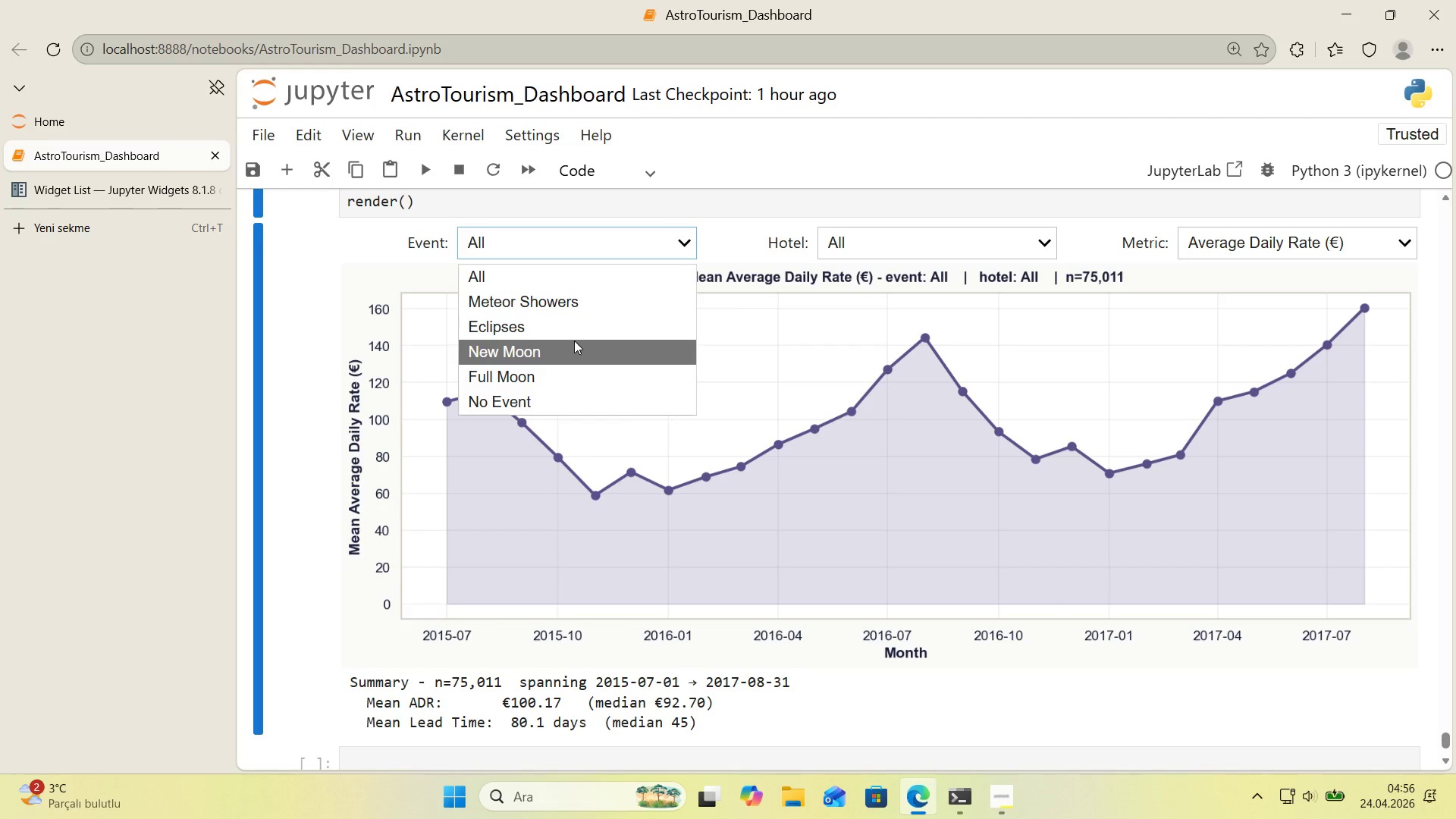 
left_click([576, 328])
 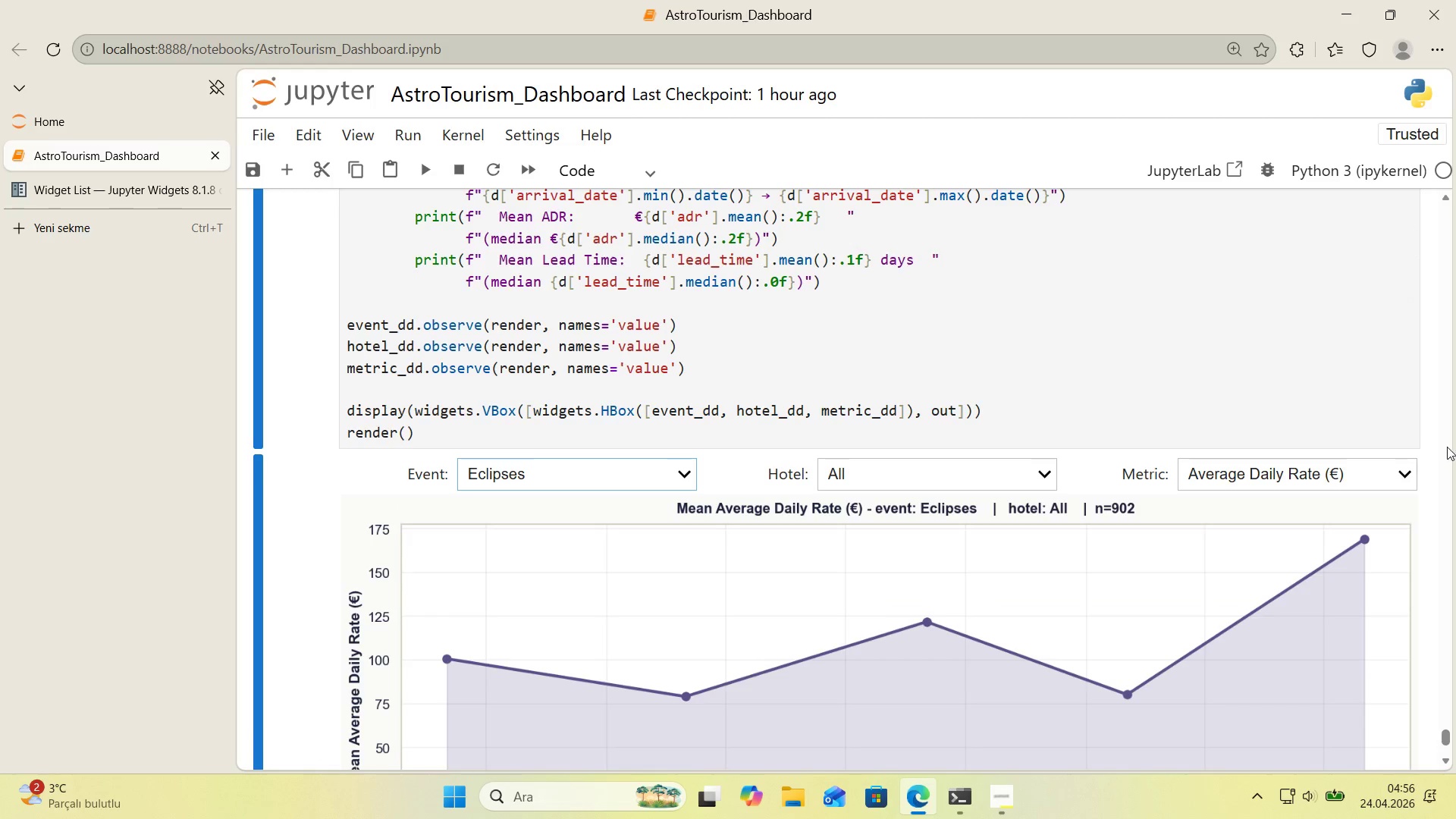 
scroll: coordinate [1428, 444], scroll_direction: down, amount: 3.0
 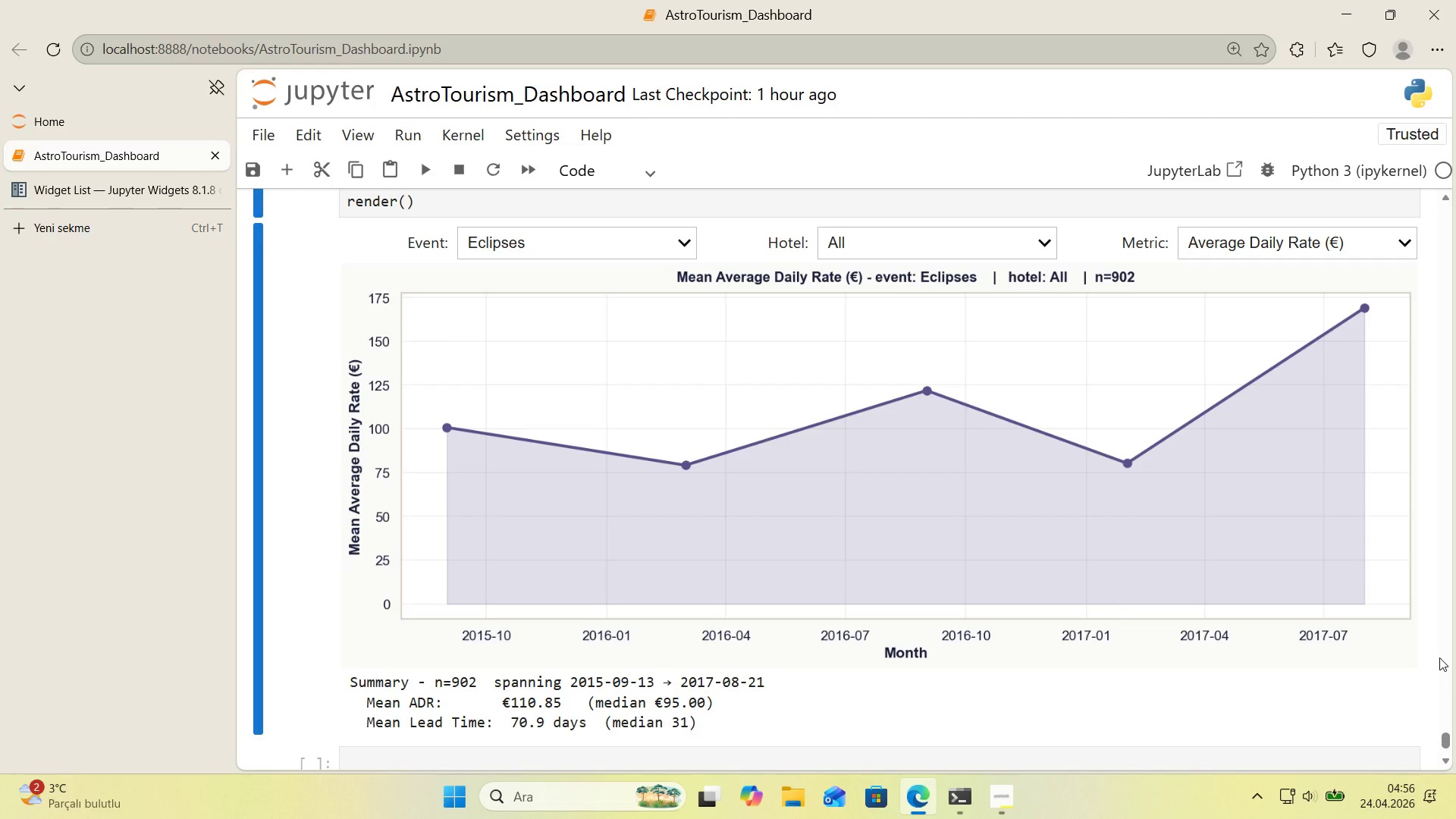 
wait(10.7)
 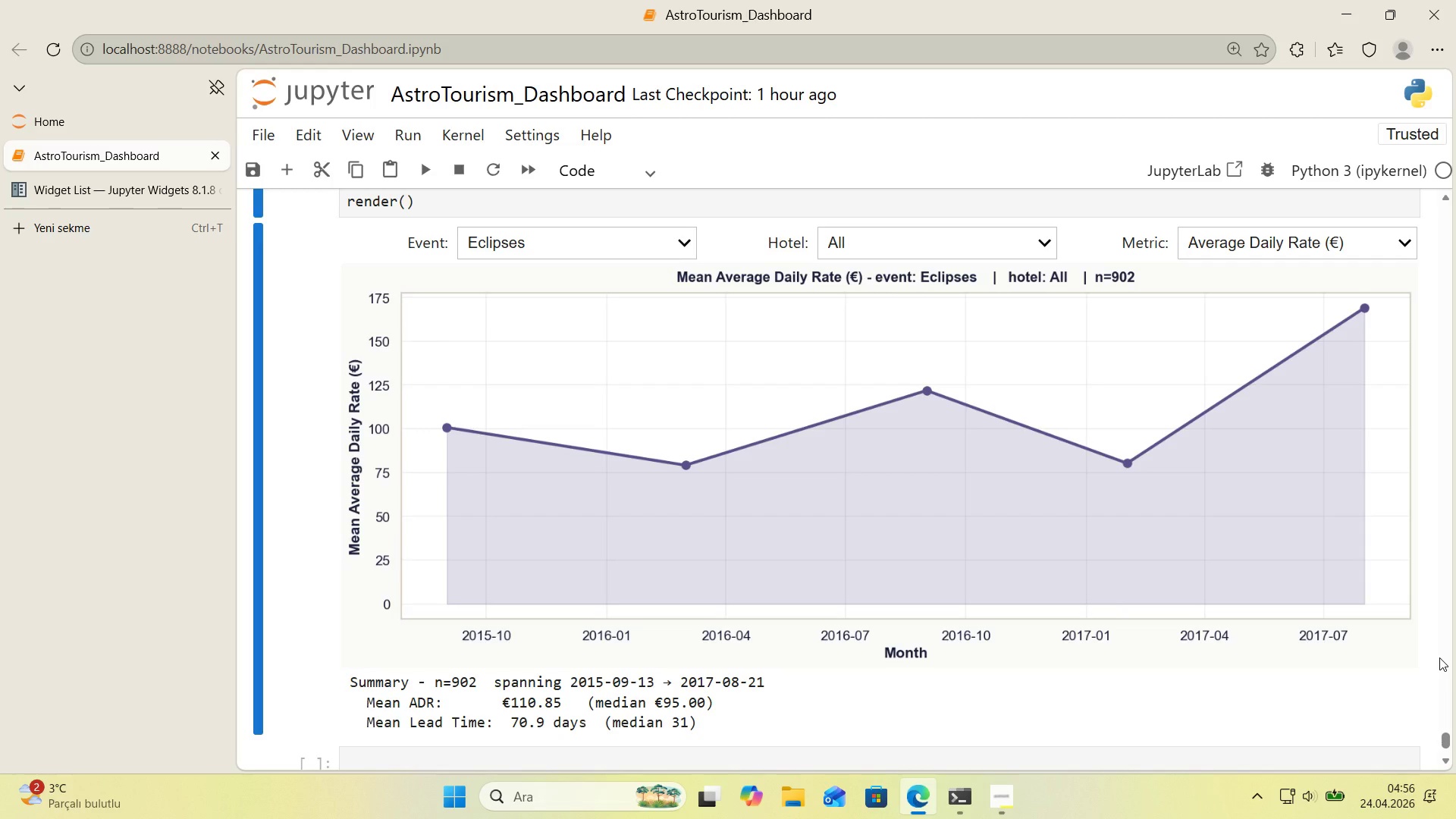 
left_click([572, 240])
 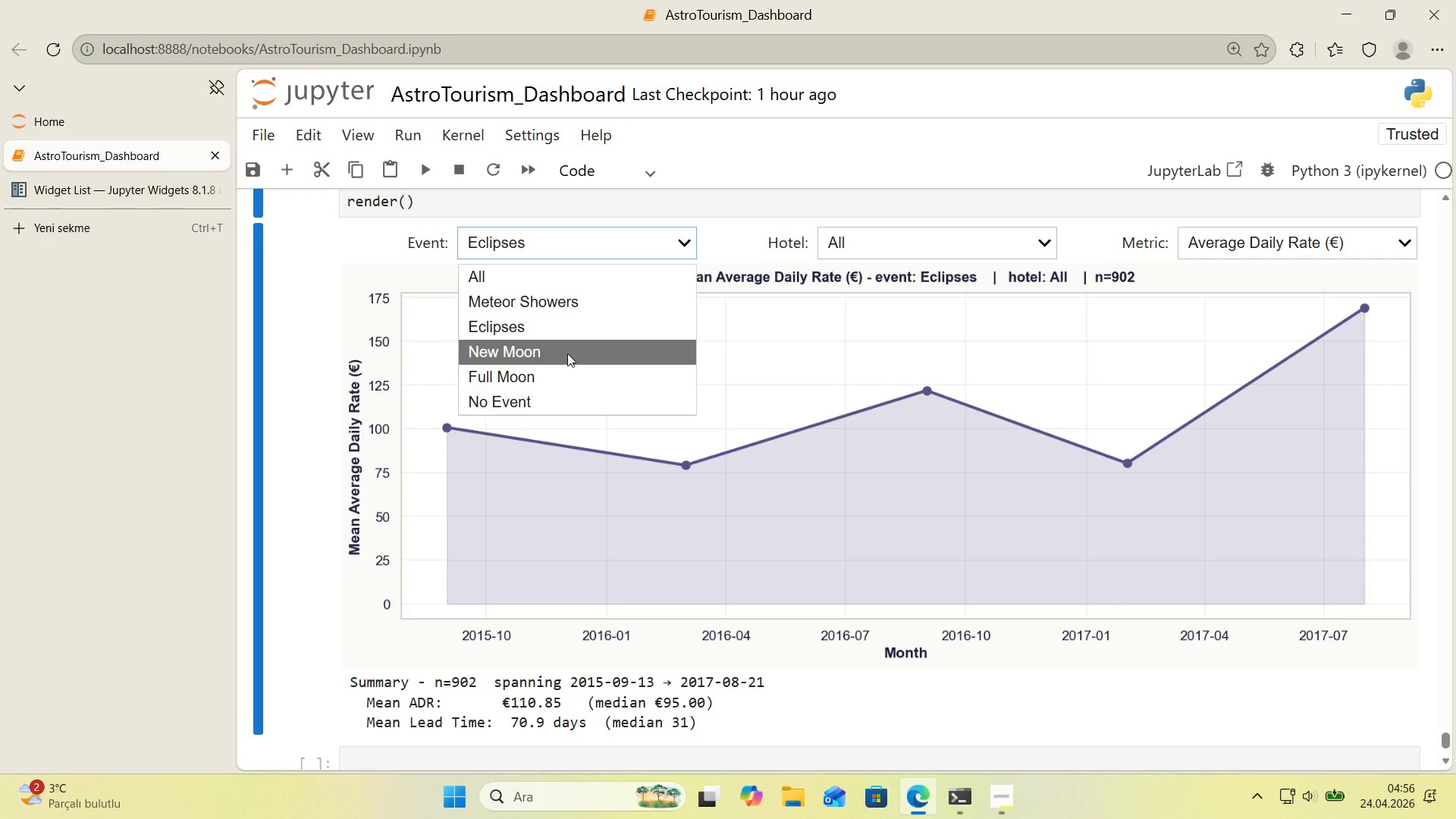 
left_click([568, 353])
 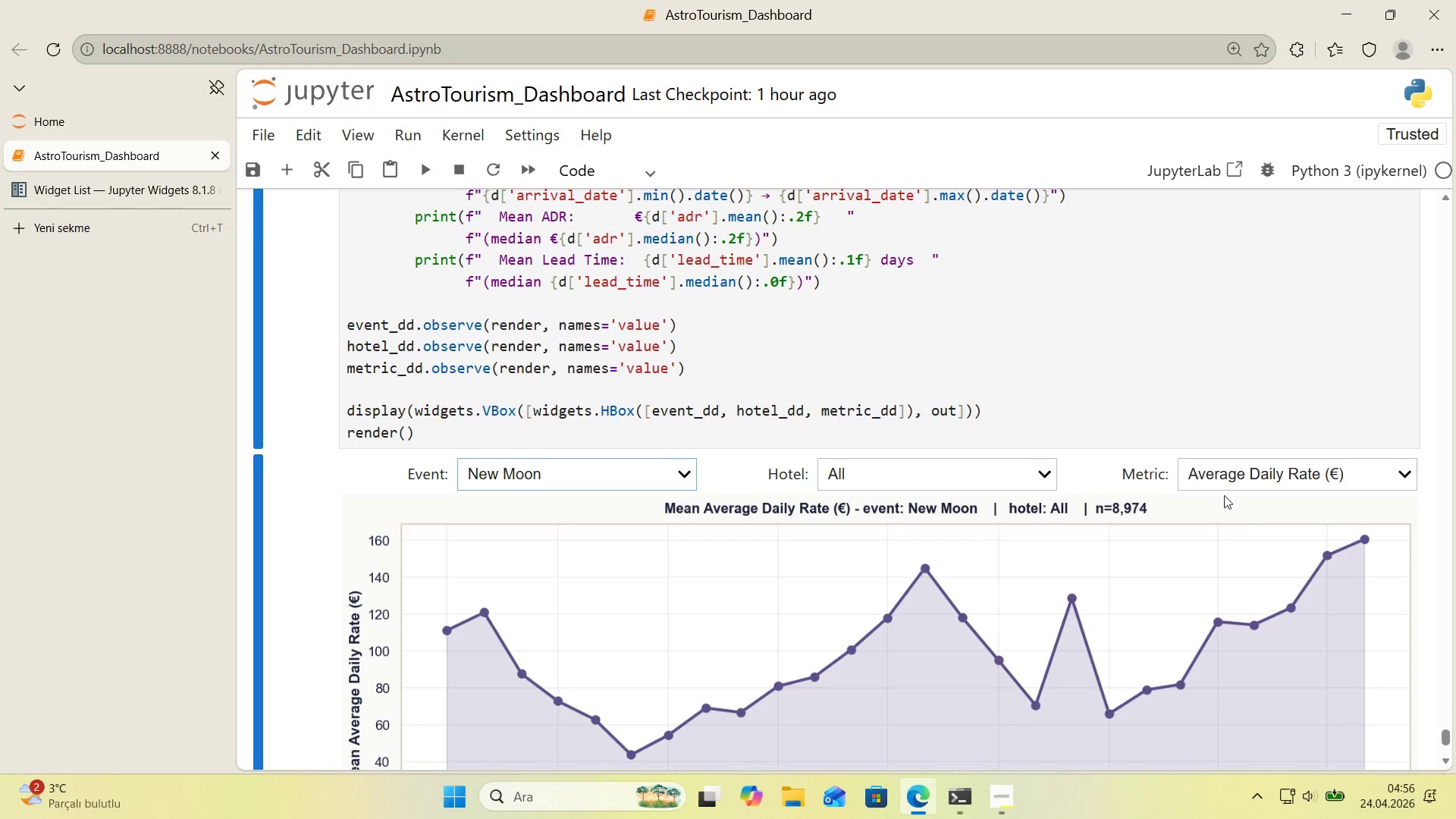 
scroll: coordinate [1247, 497], scroll_direction: down, amount: 2.0
 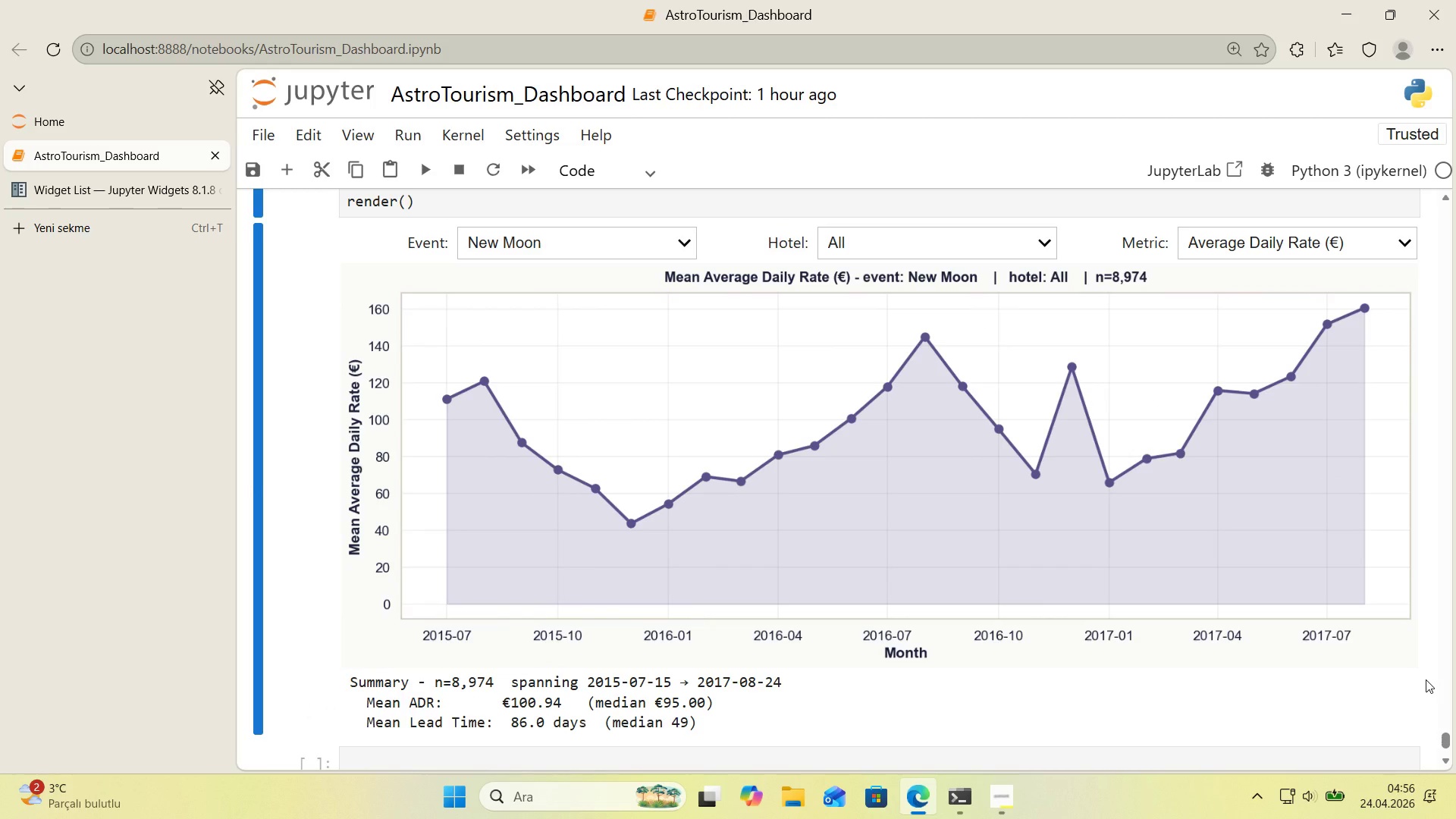 
wait(11.5)
 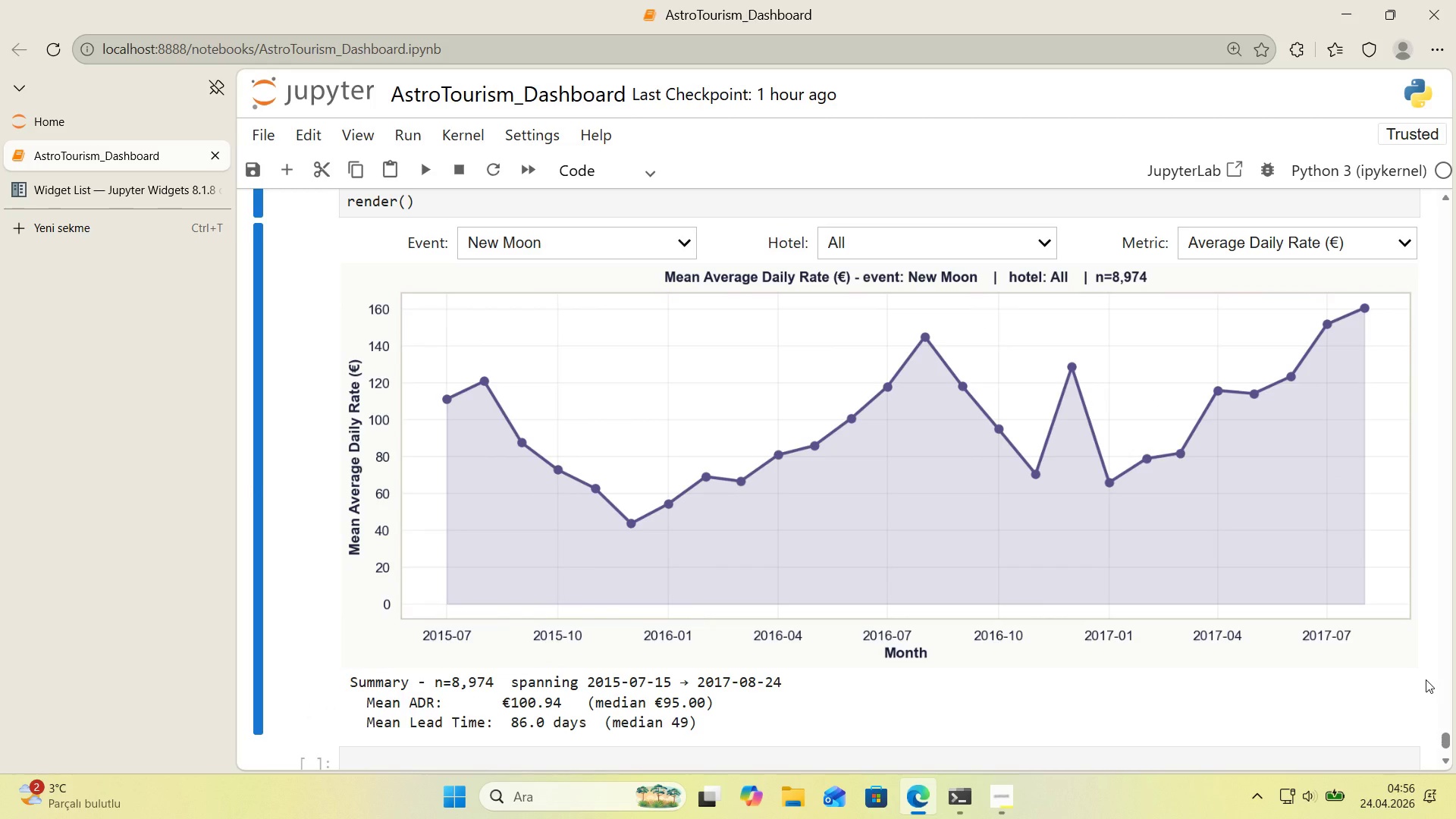 
left_click([582, 237])
 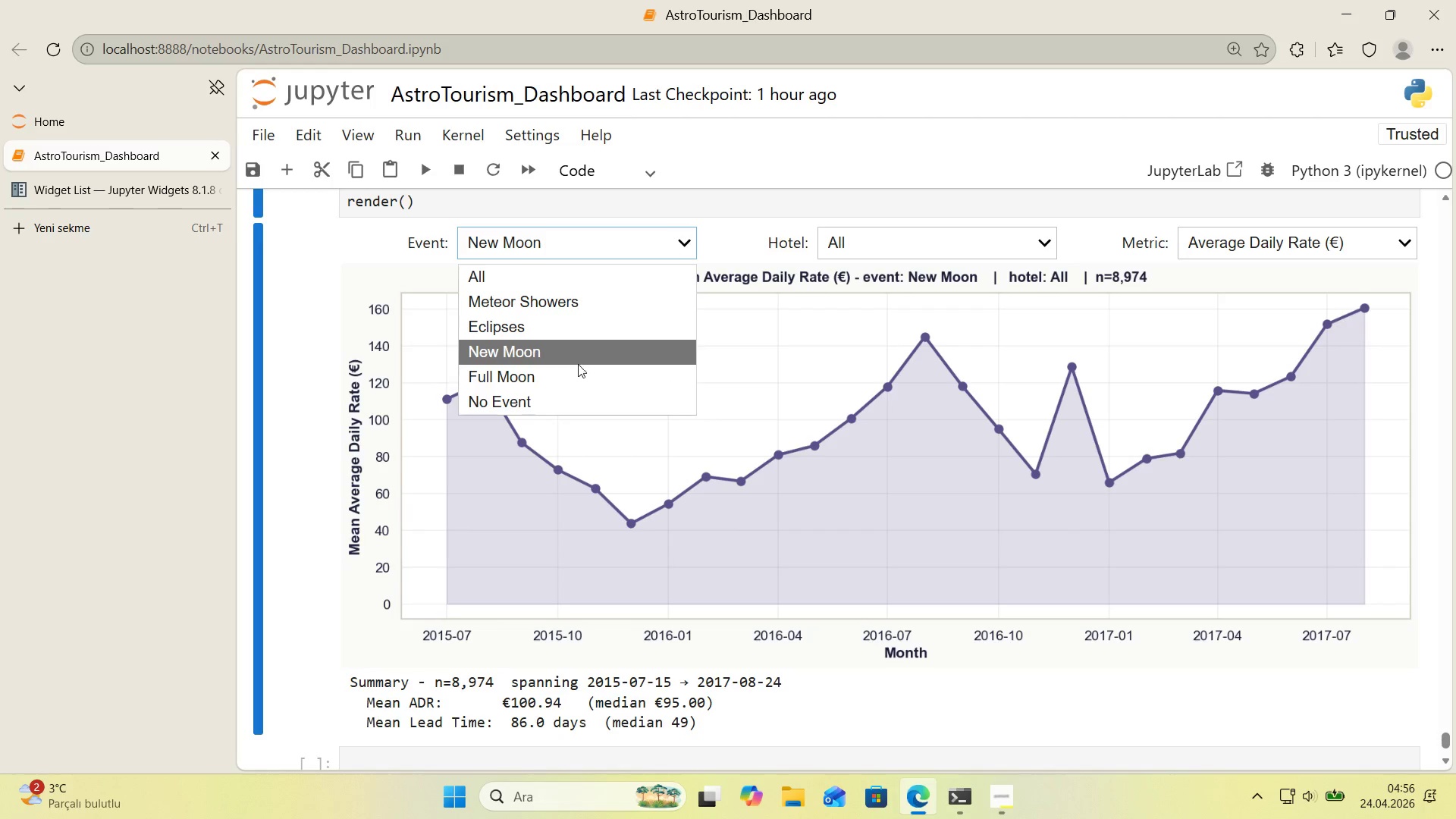 
left_click([576, 378])
 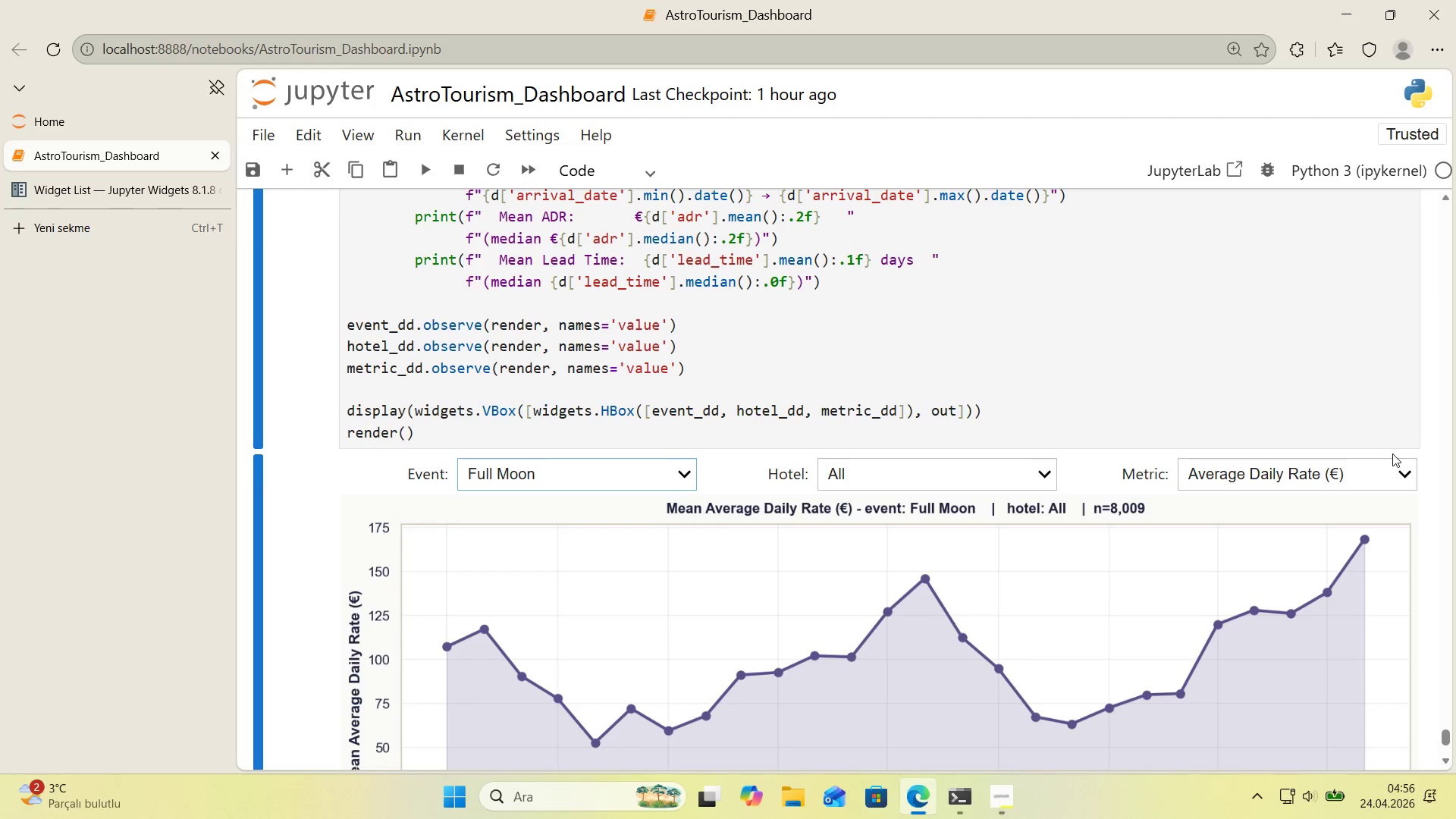 
scroll: coordinate [1392, 453], scroll_direction: down, amount: 3.0
 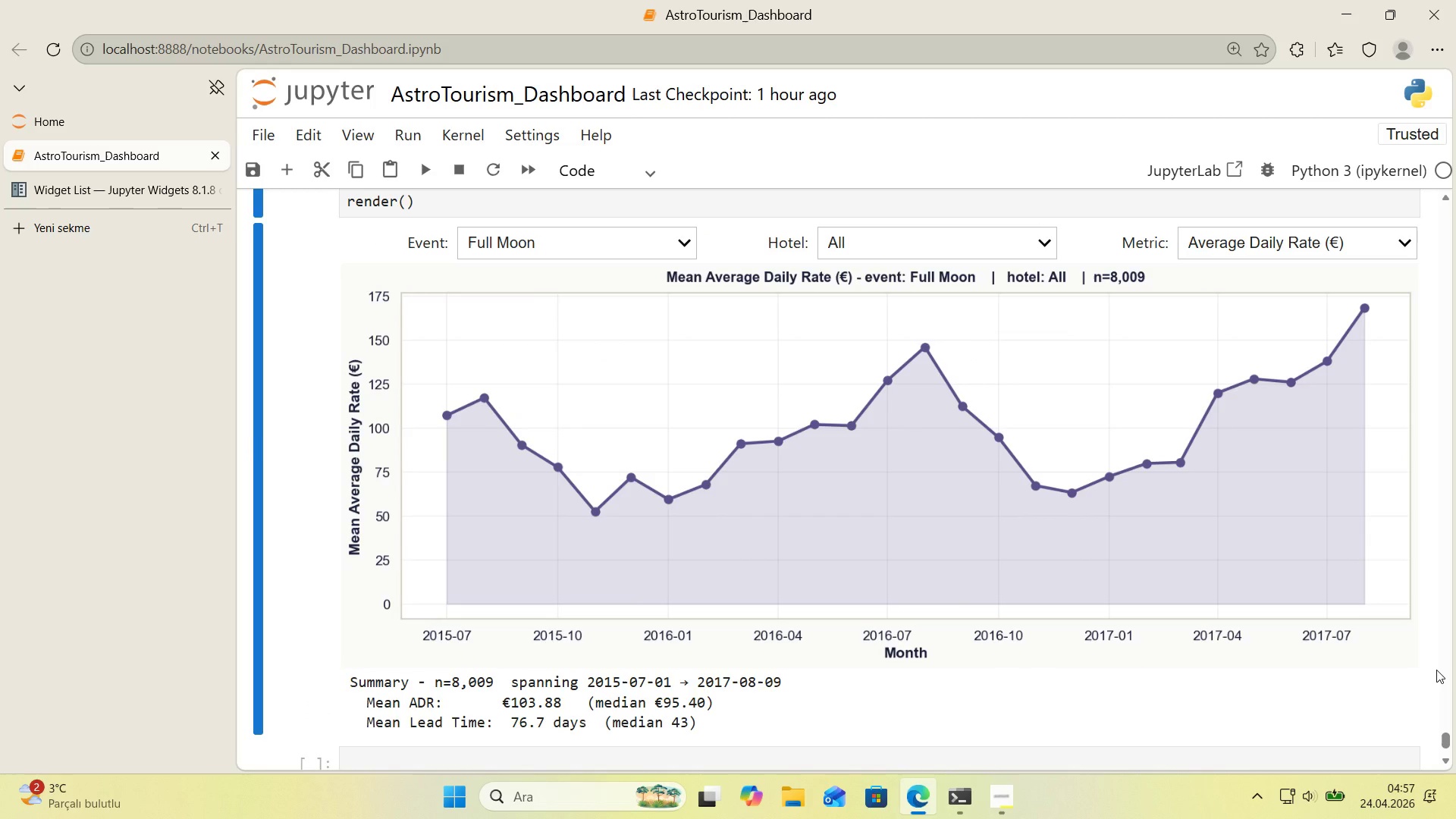 
wait(10.46)
 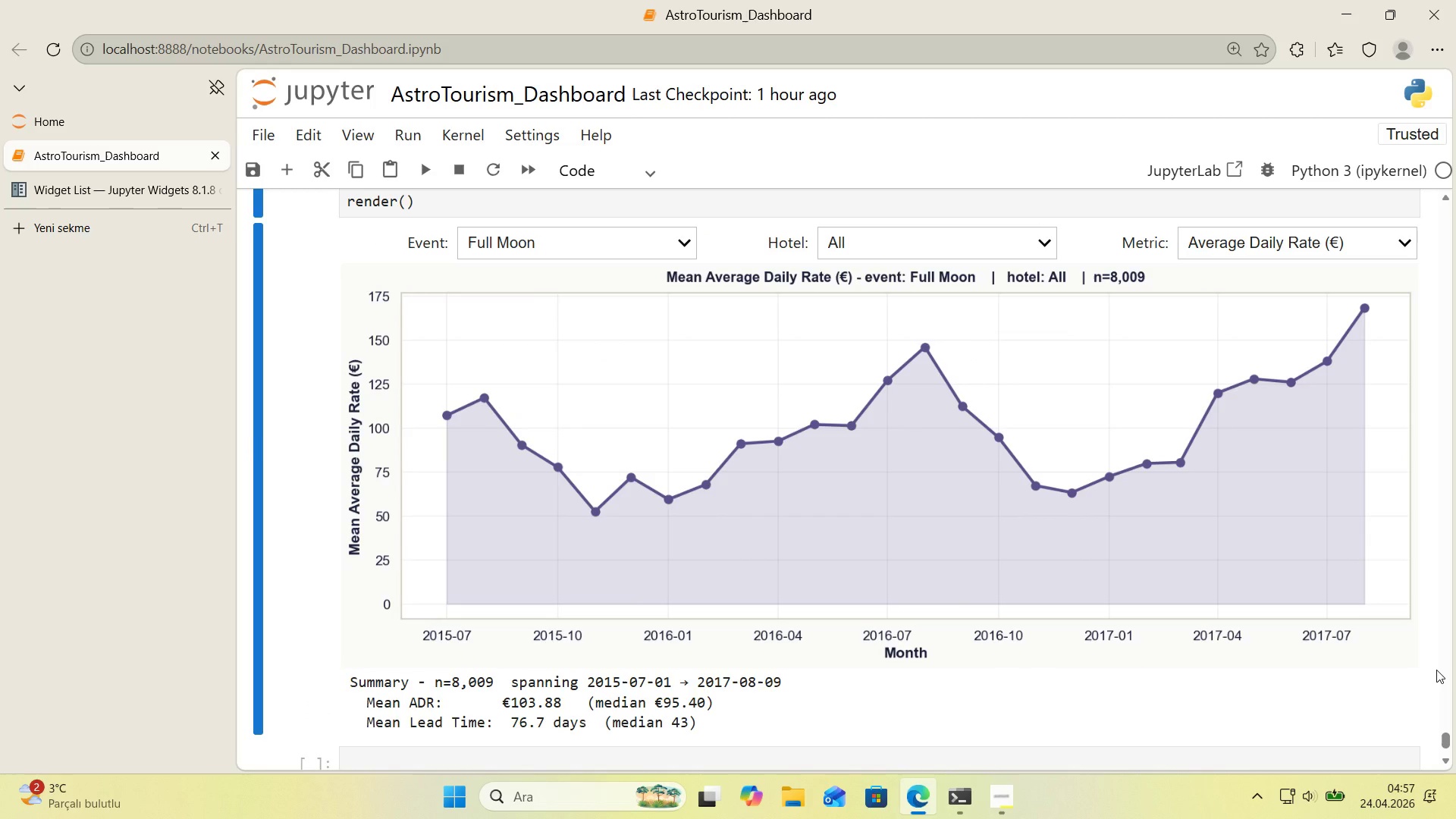 
left_click([613, 251])
 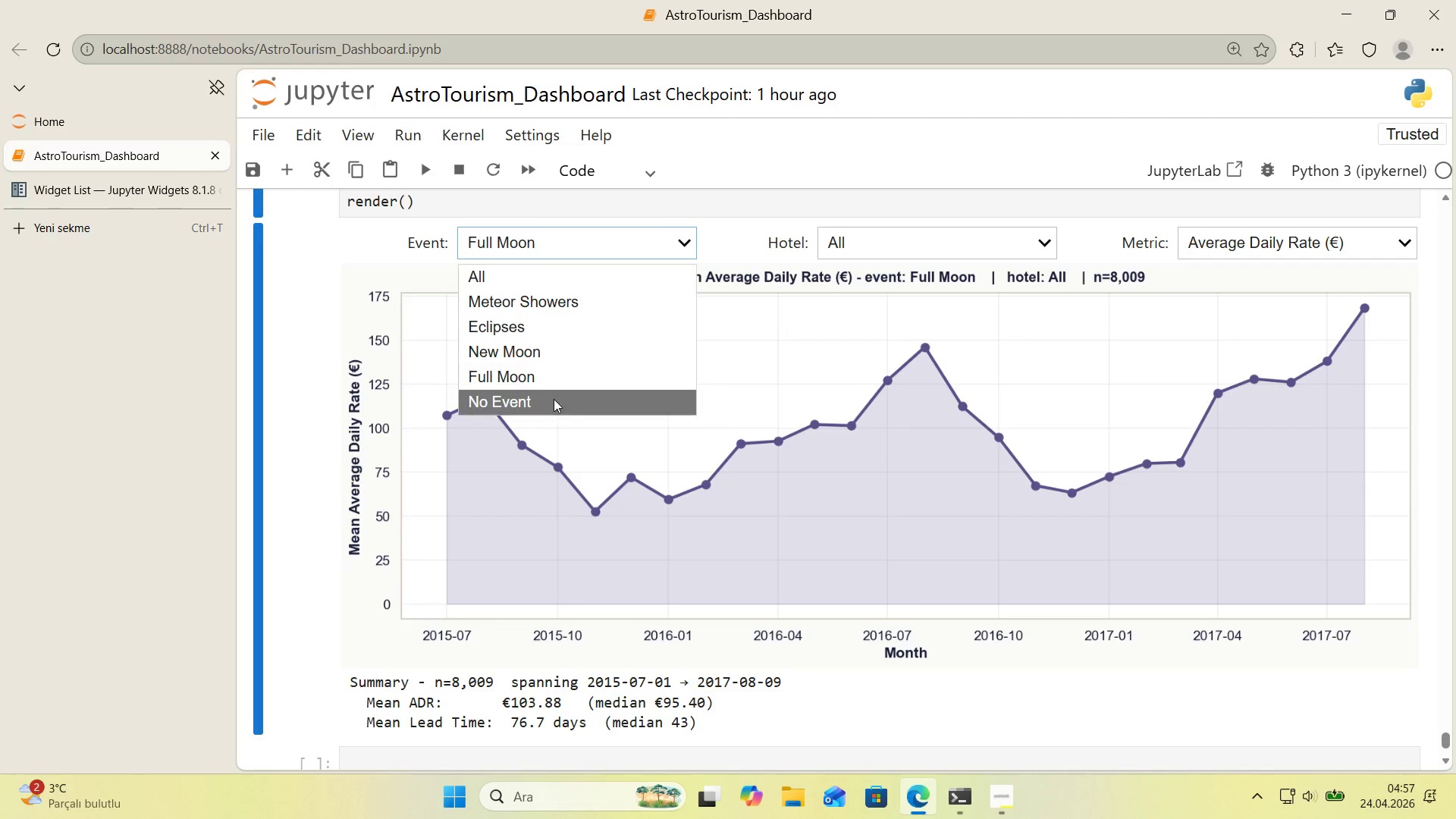 
left_click([554, 402])
 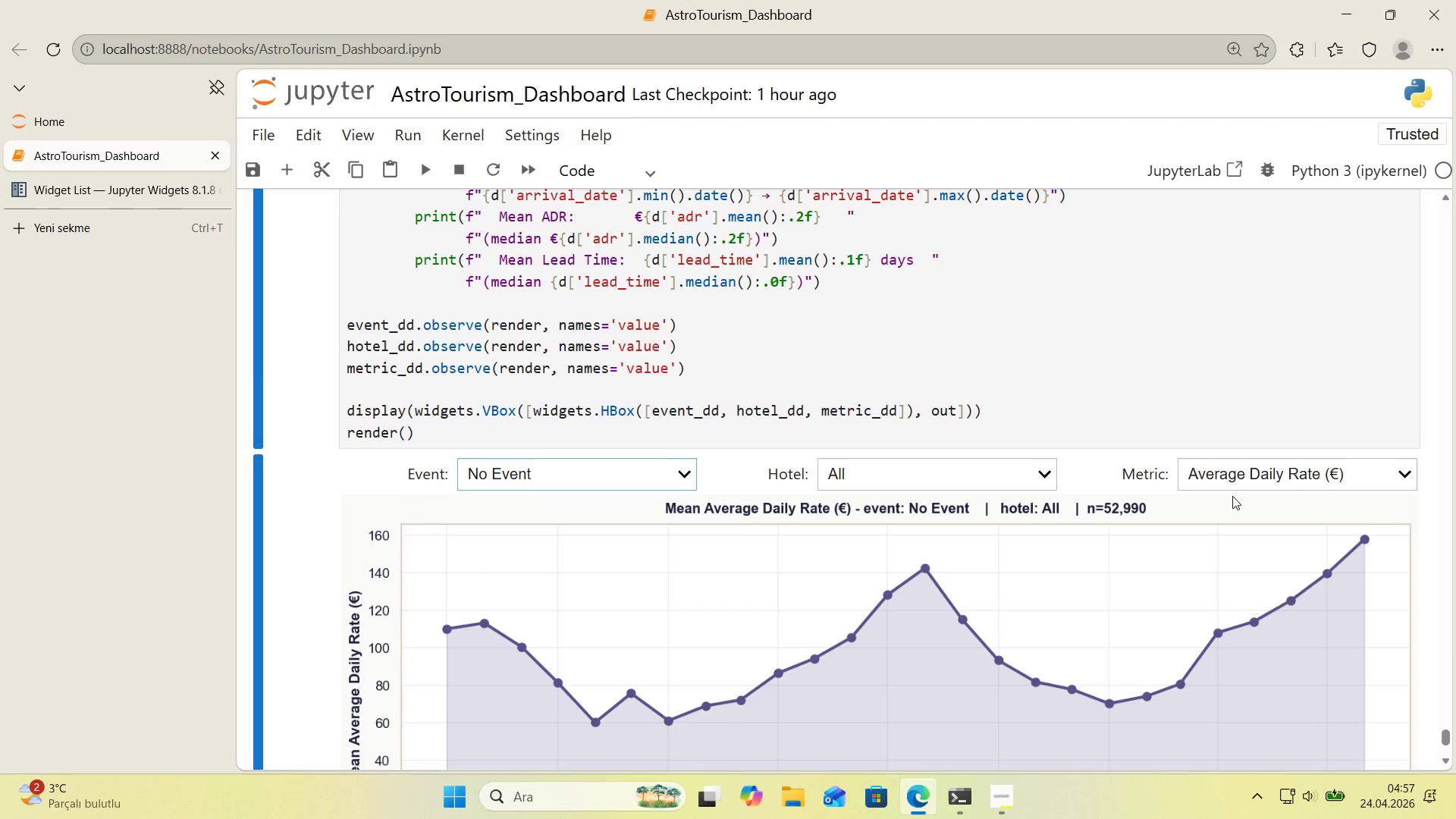 
scroll: coordinate [1266, 505], scroll_direction: down, amount: 3.0
 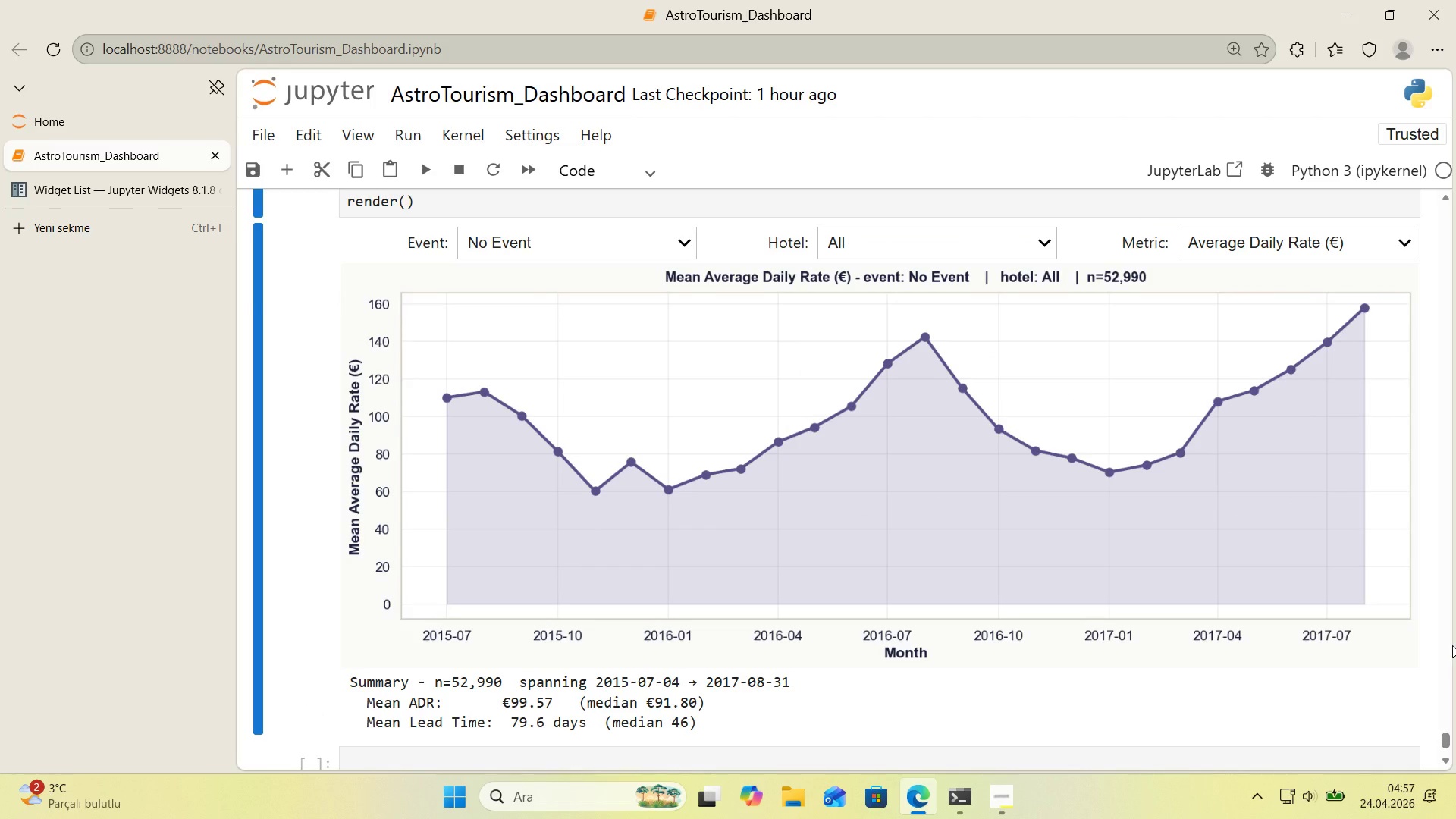 
wait(10.23)
 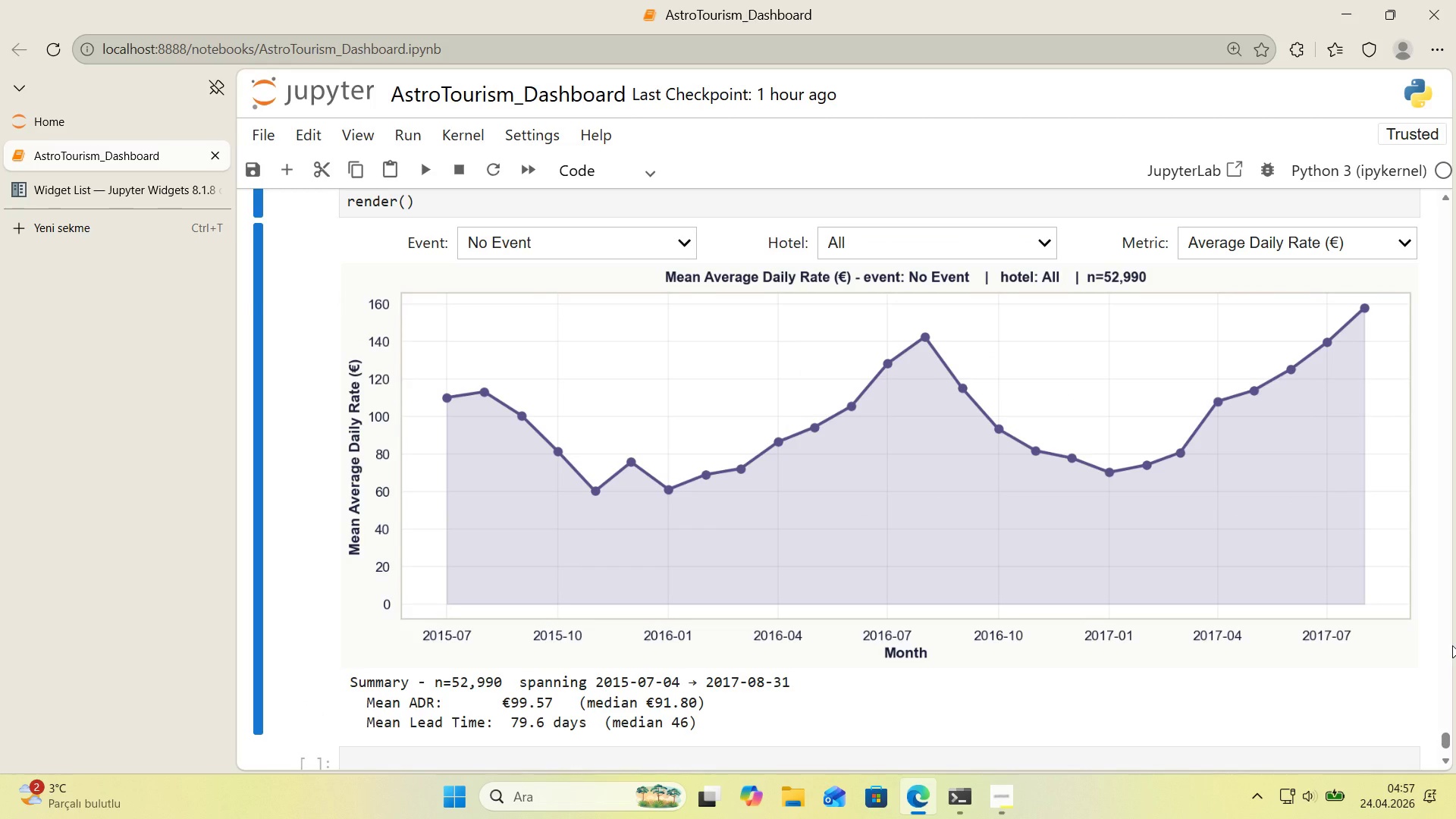 
left_click([585, 239])
 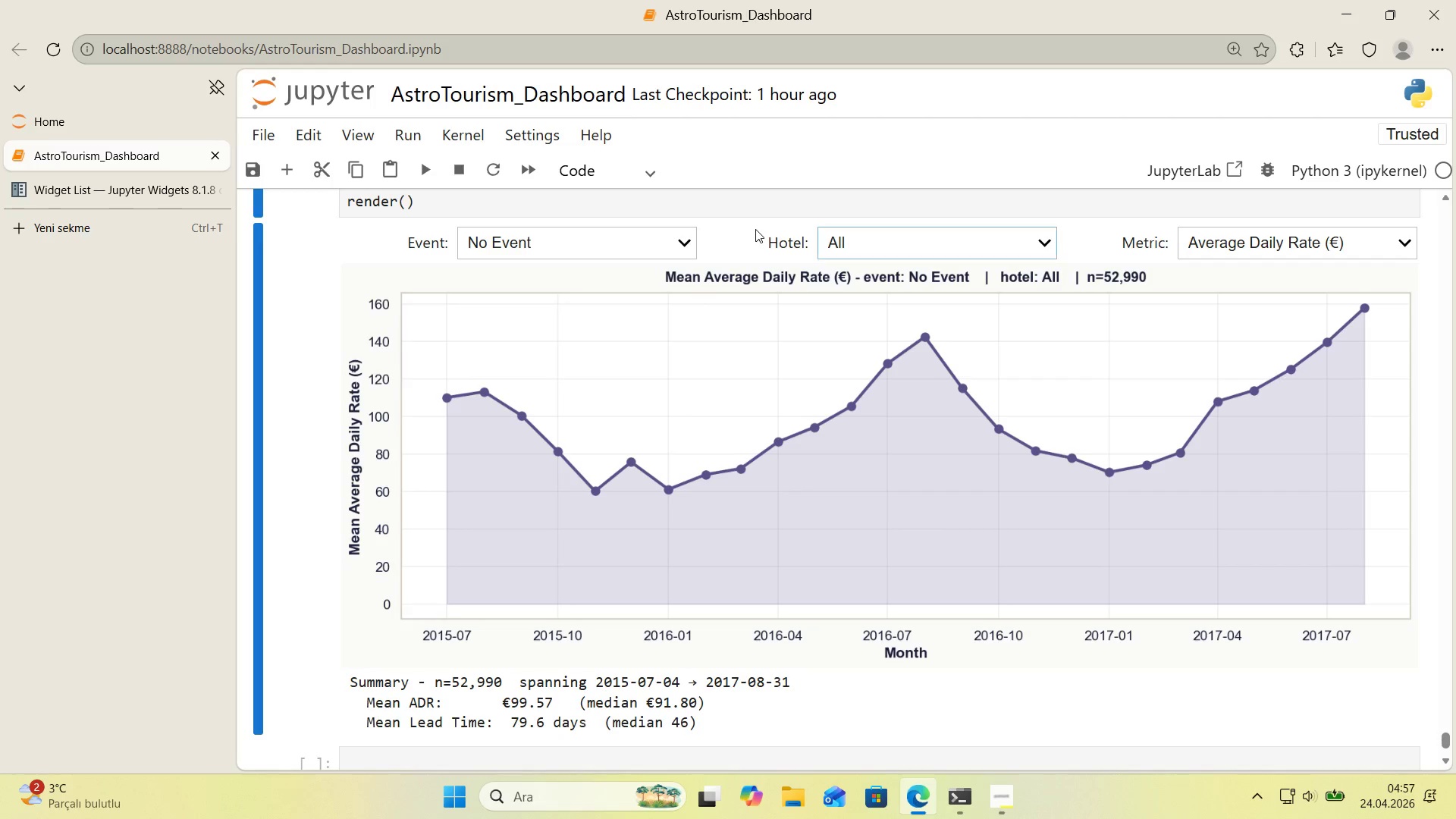 
double_click([660, 240])
 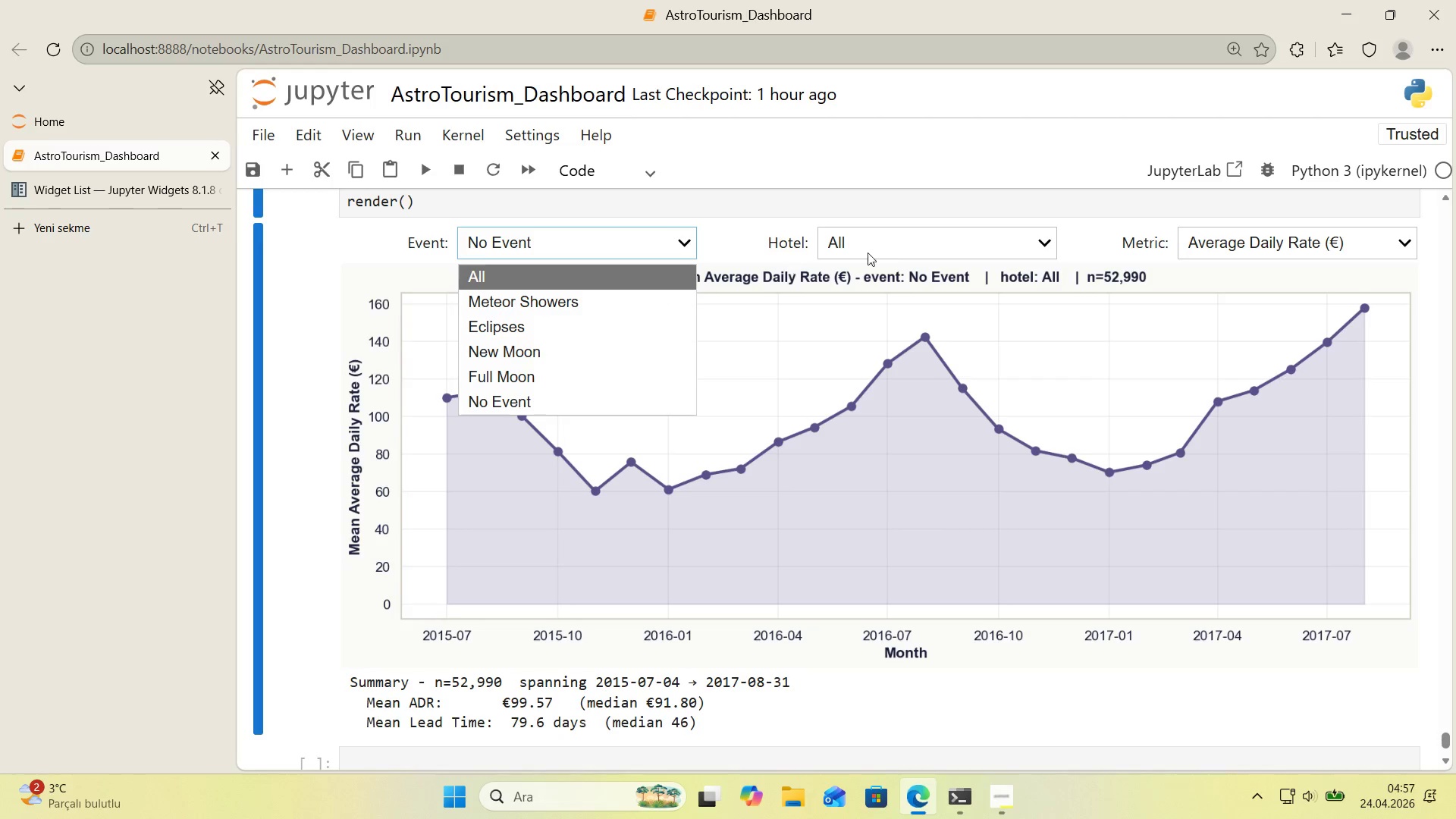 
left_click([899, 247])
 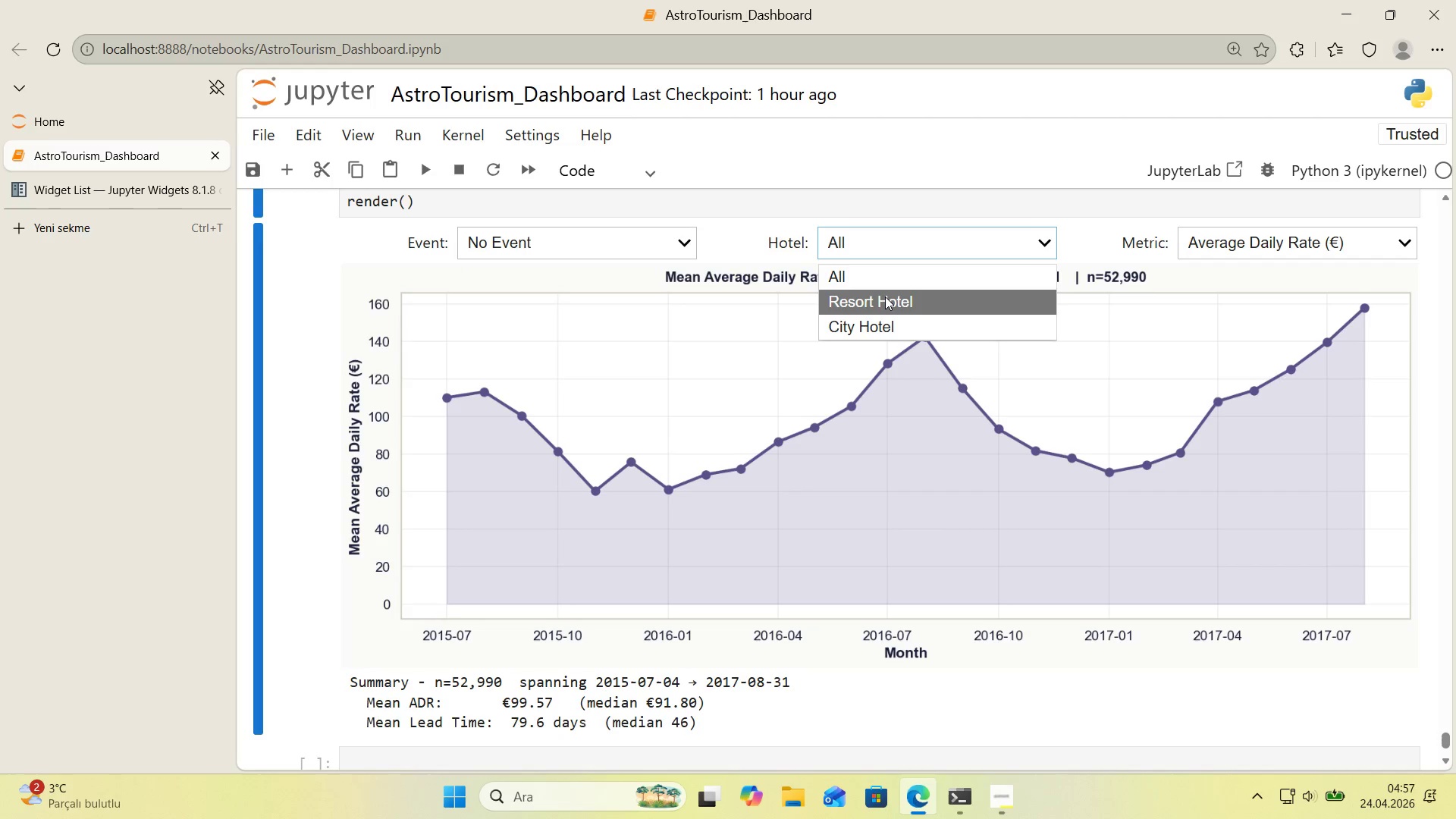 
left_click([885, 297])
 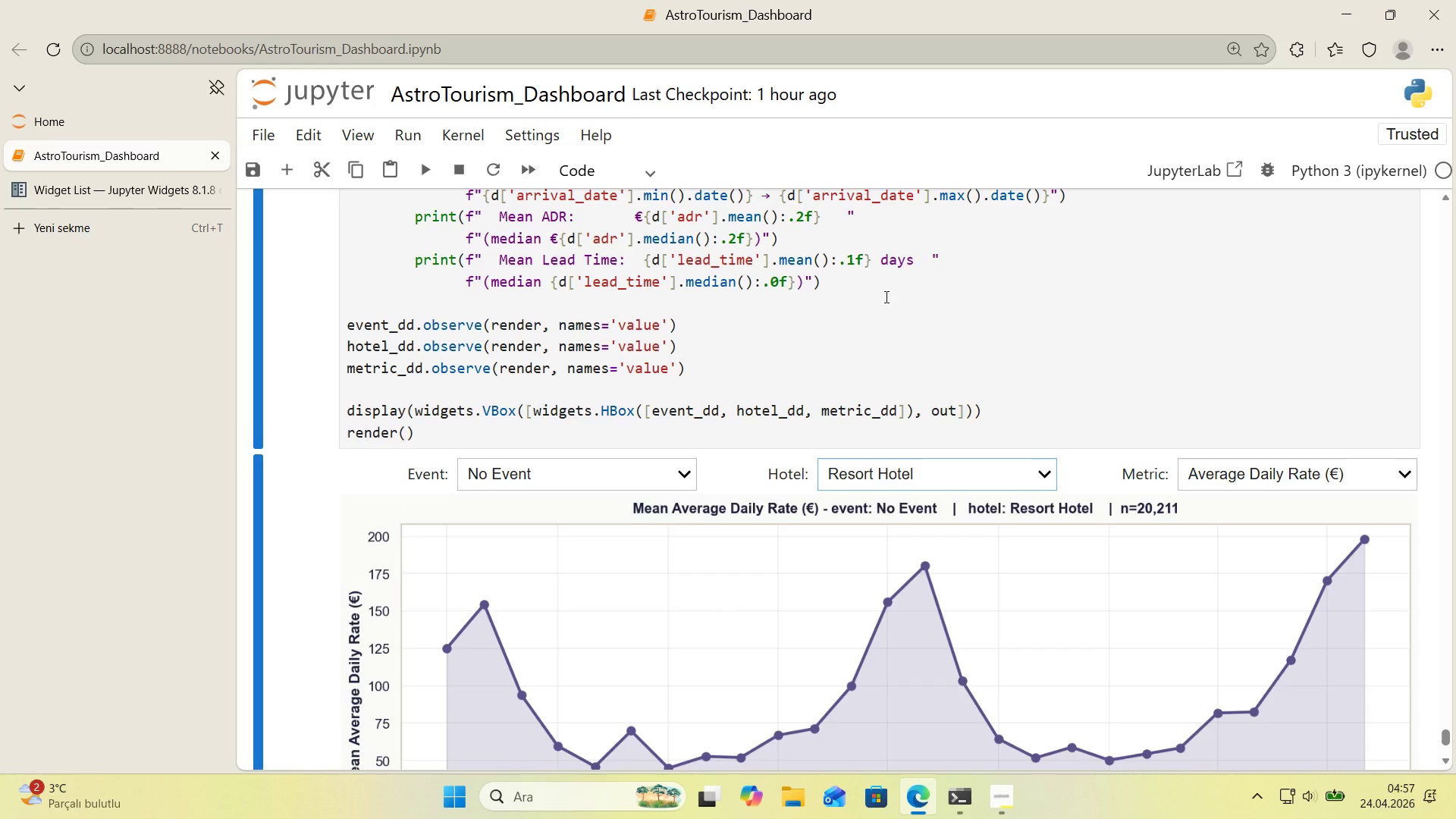 
scroll: coordinate [883, 300], scroll_direction: down, amount: 3.0
 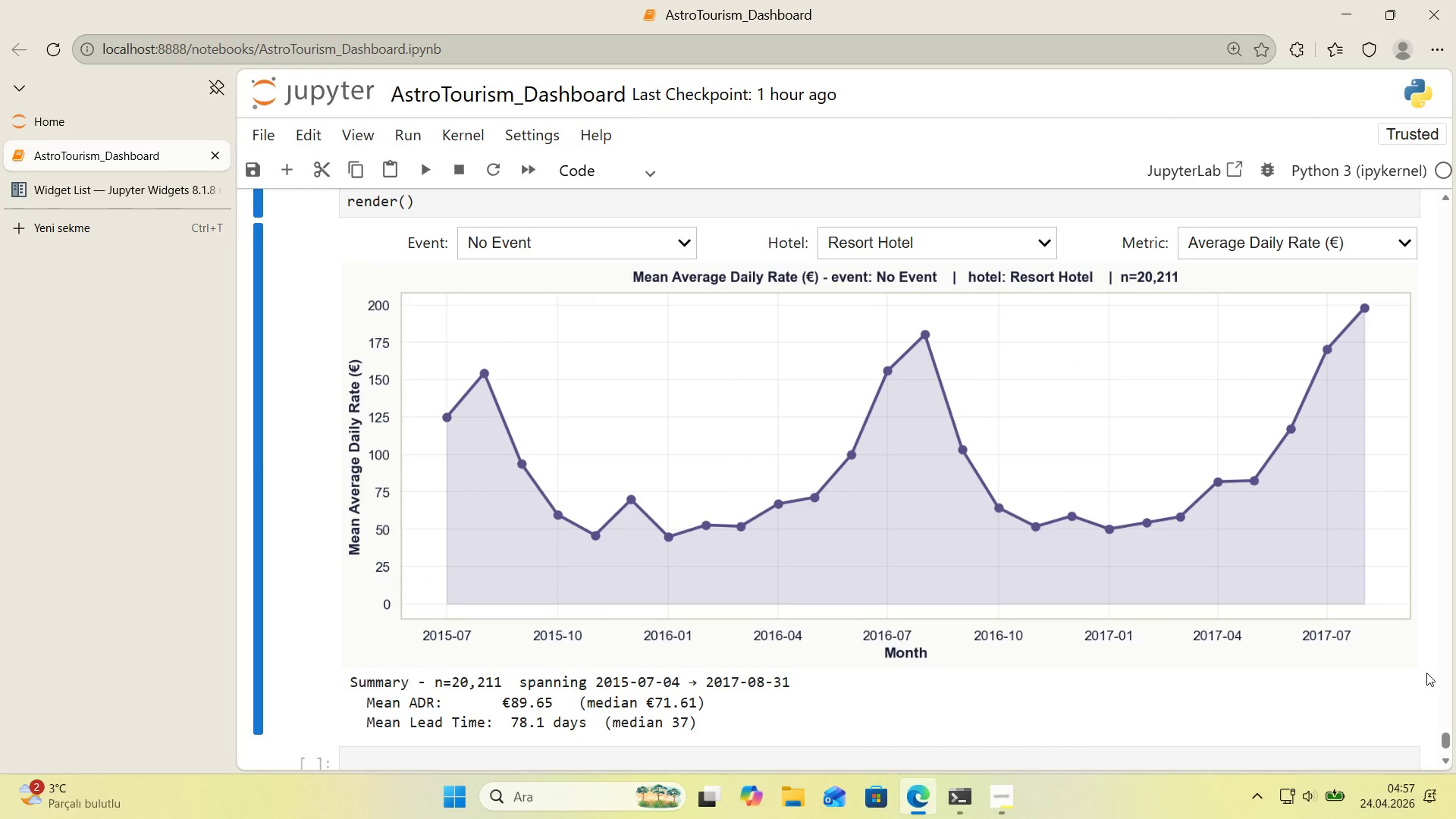 
wait(9.49)
 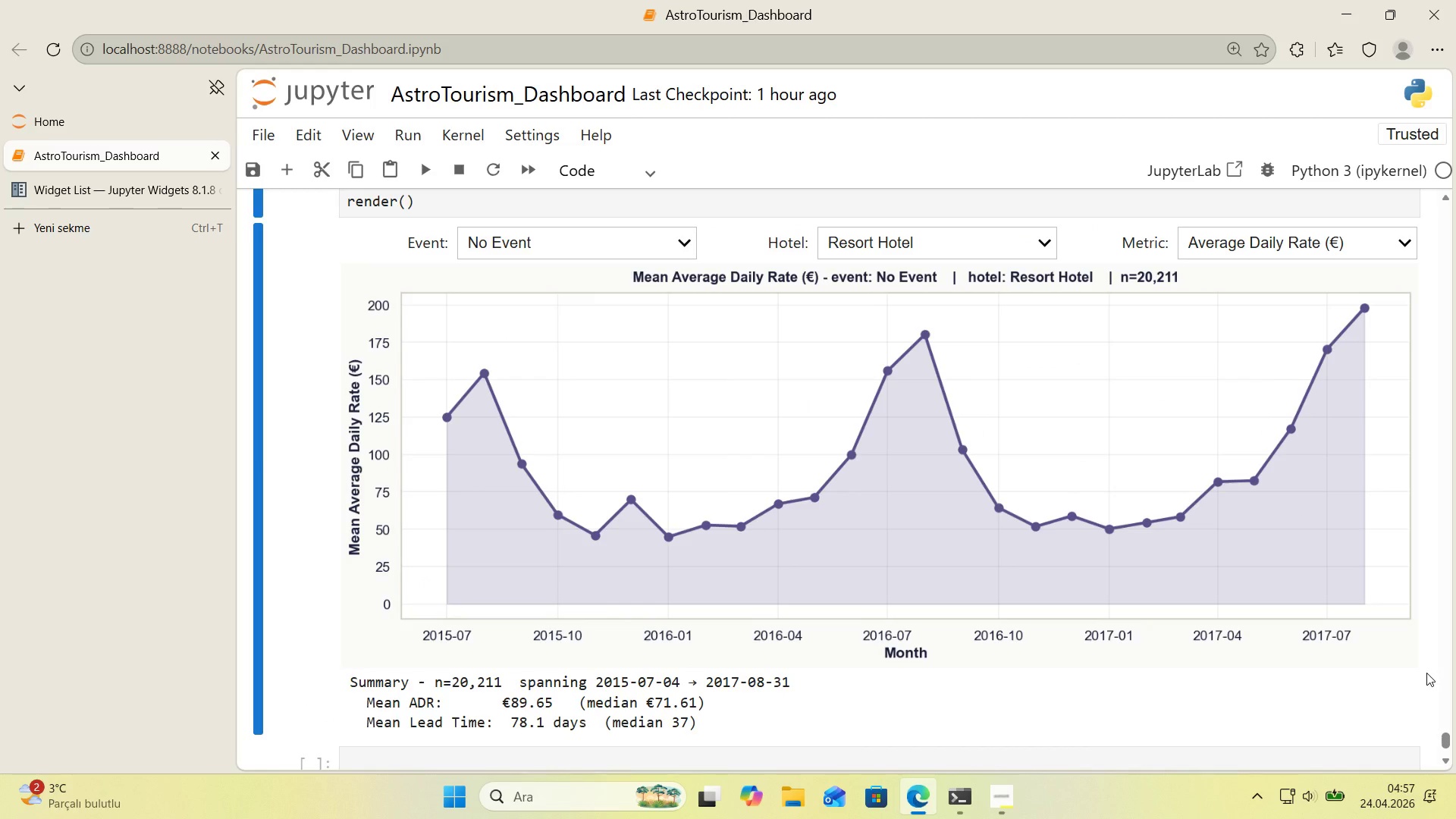 
left_click([871, 240])
 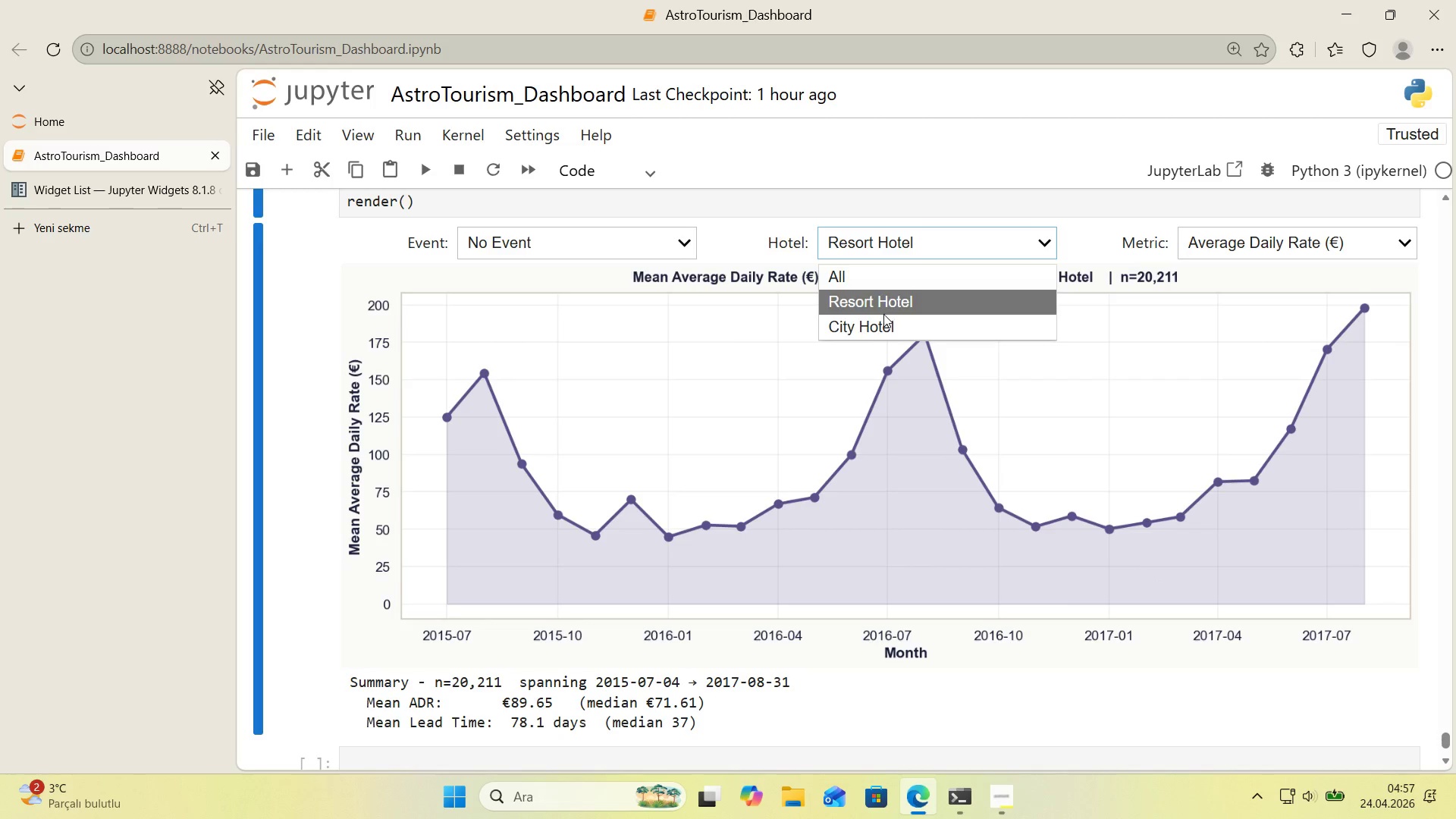 
left_click([886, 331])
 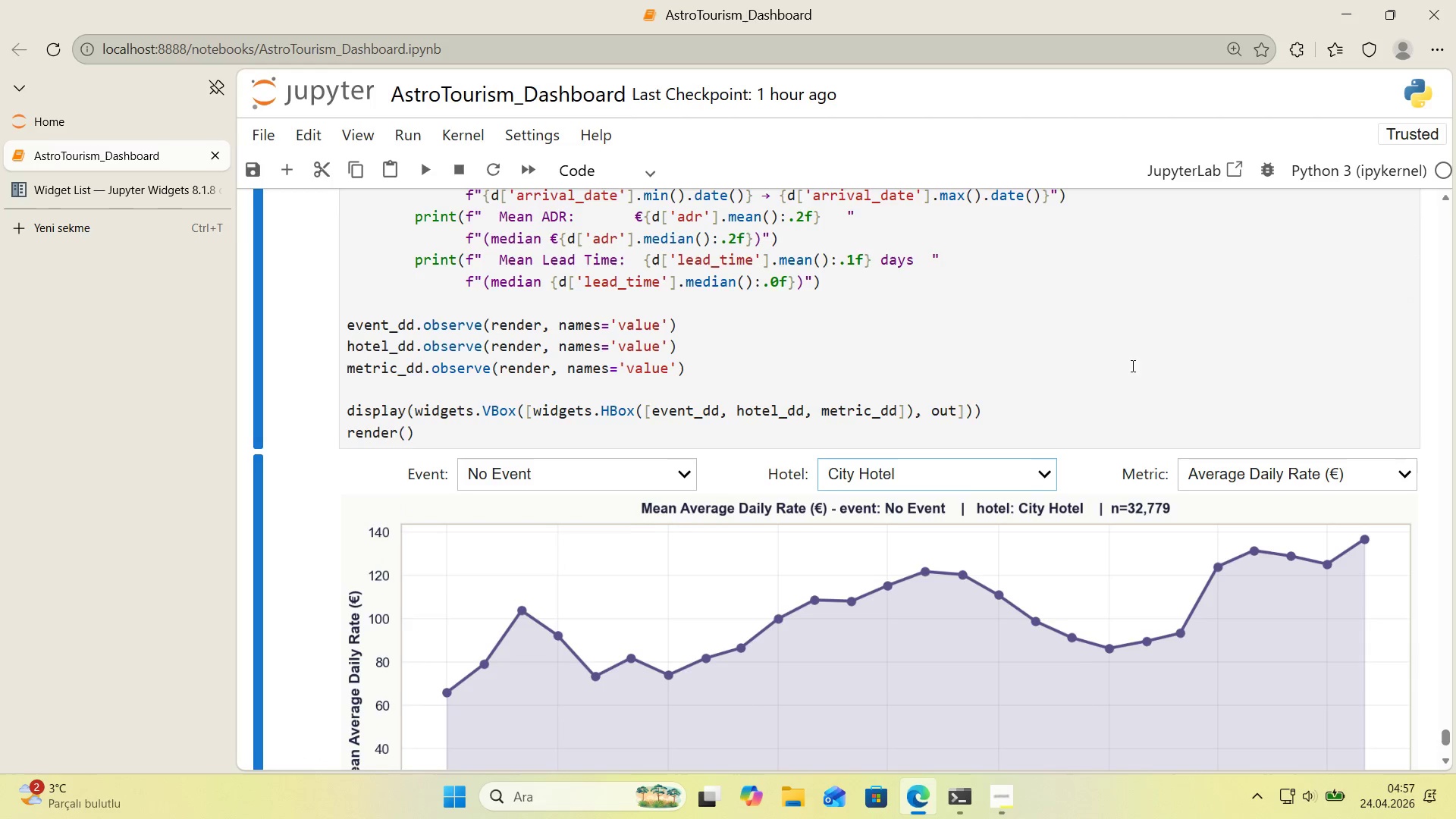 
scroll: coordinate [1153, 373], scroll_direction: down, amount: 2.0
 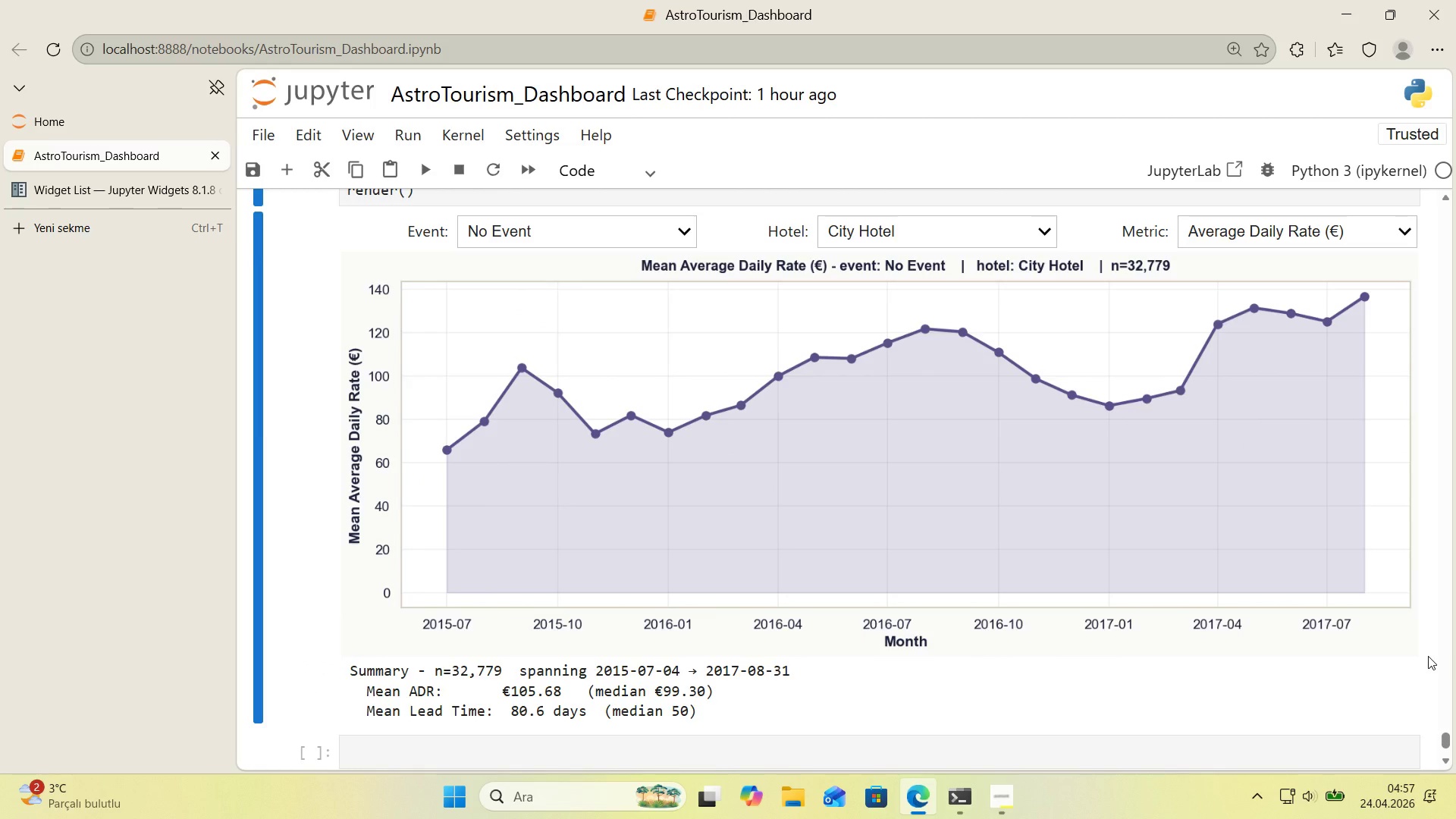 
wait(12.32)
 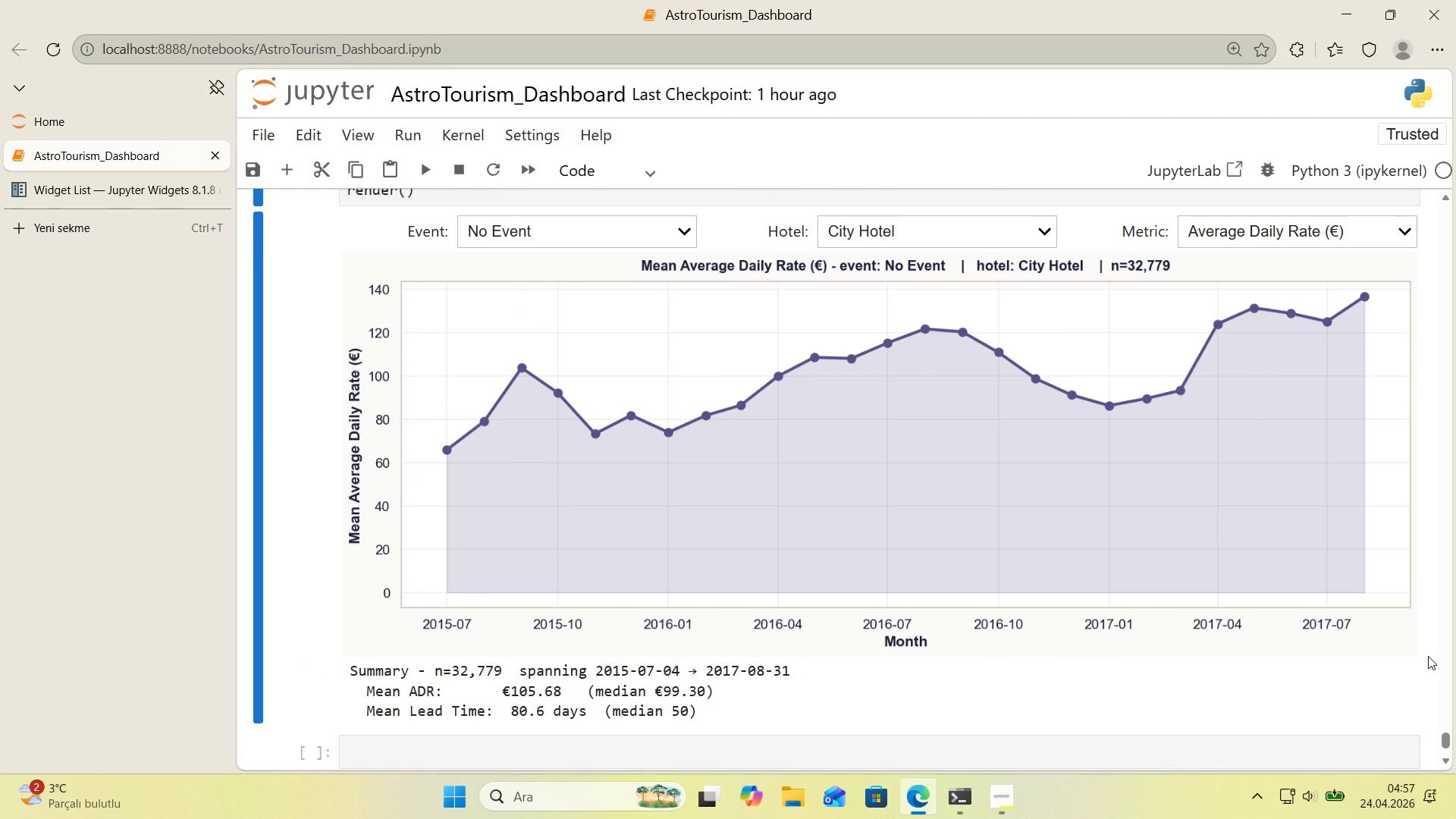 
left_click([1018, 229])
 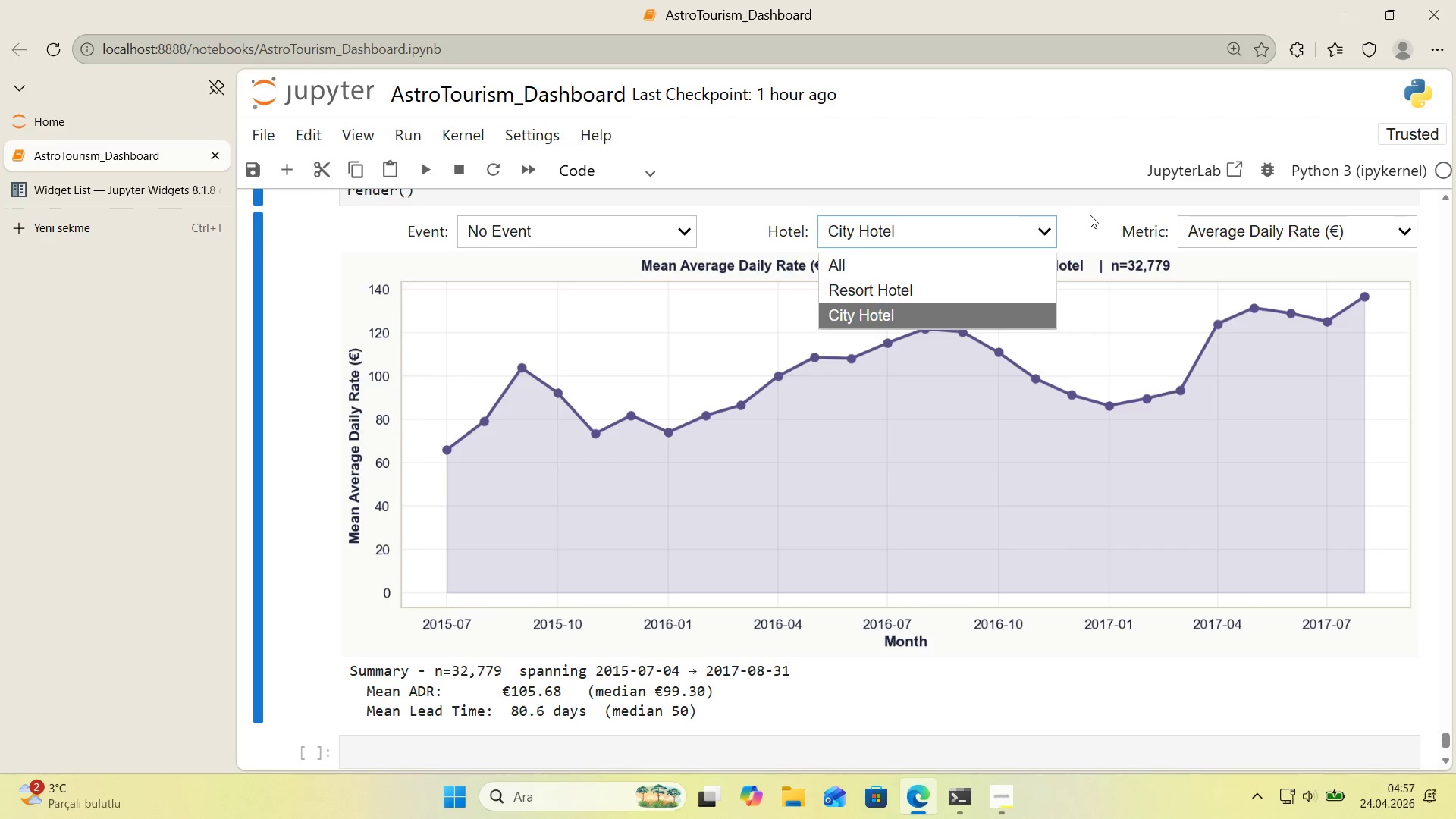 
left_click([1090, 214])
 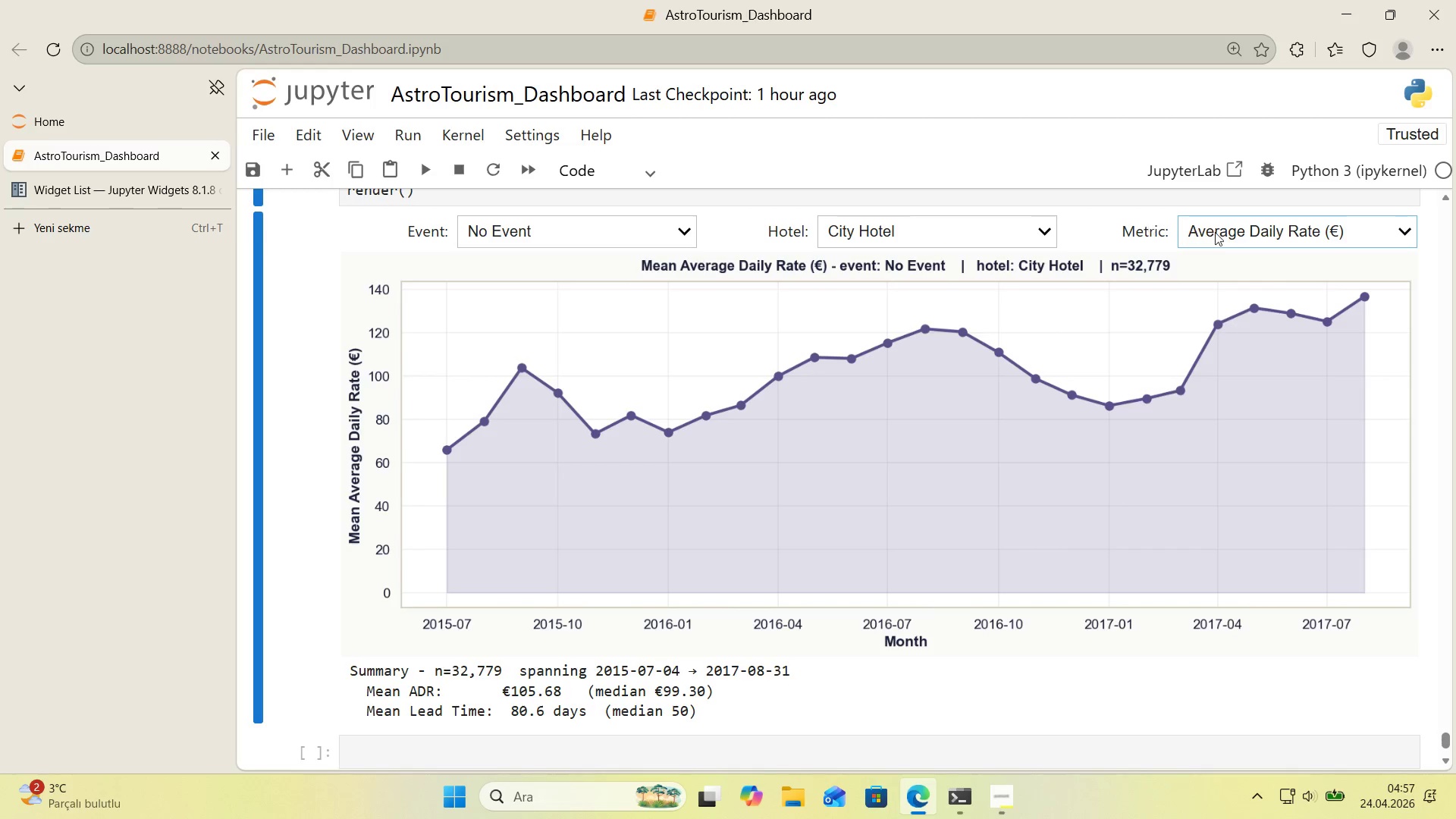 
left_click([1234, 238])
 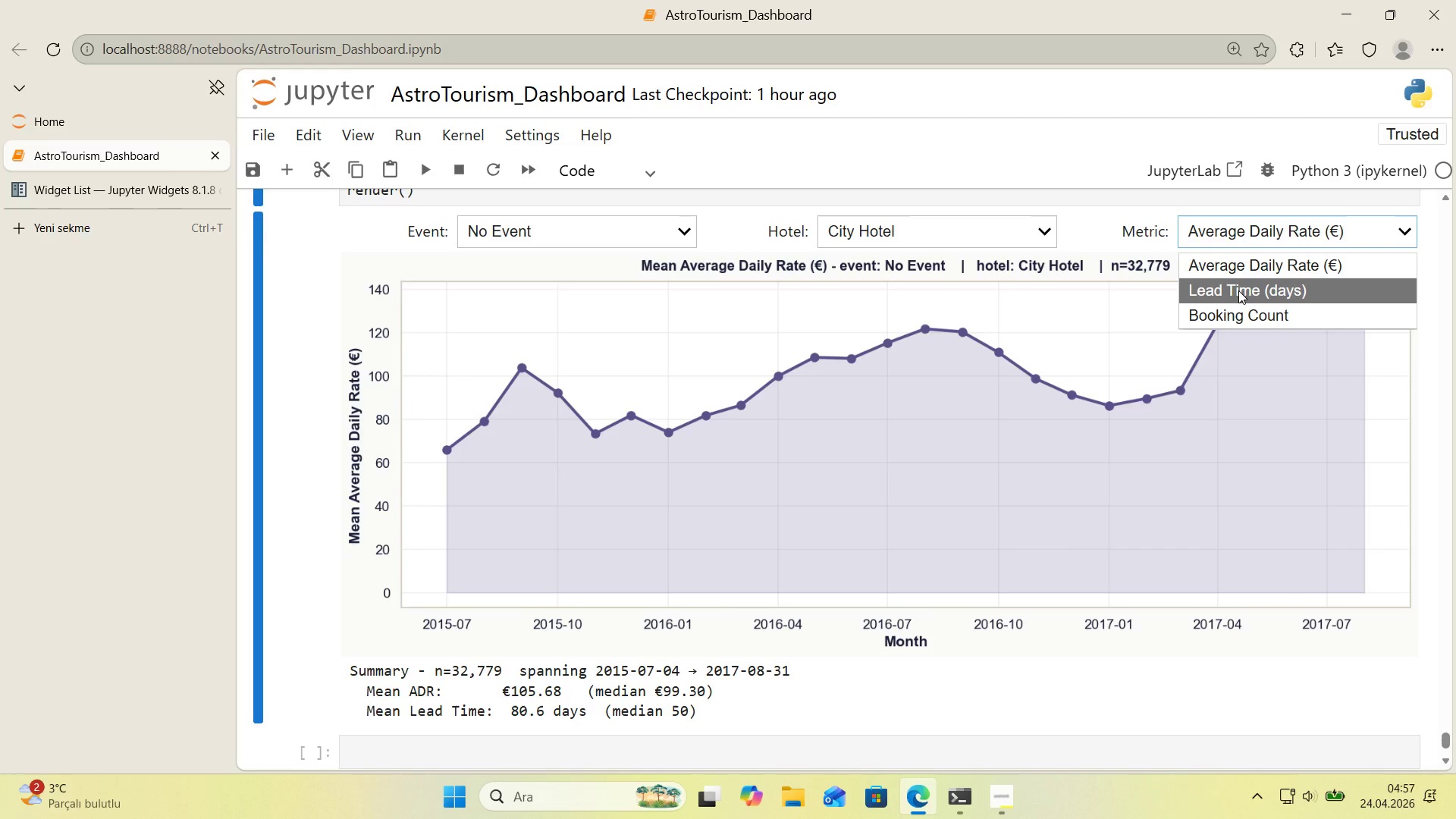 
left_click([1238, 290])
 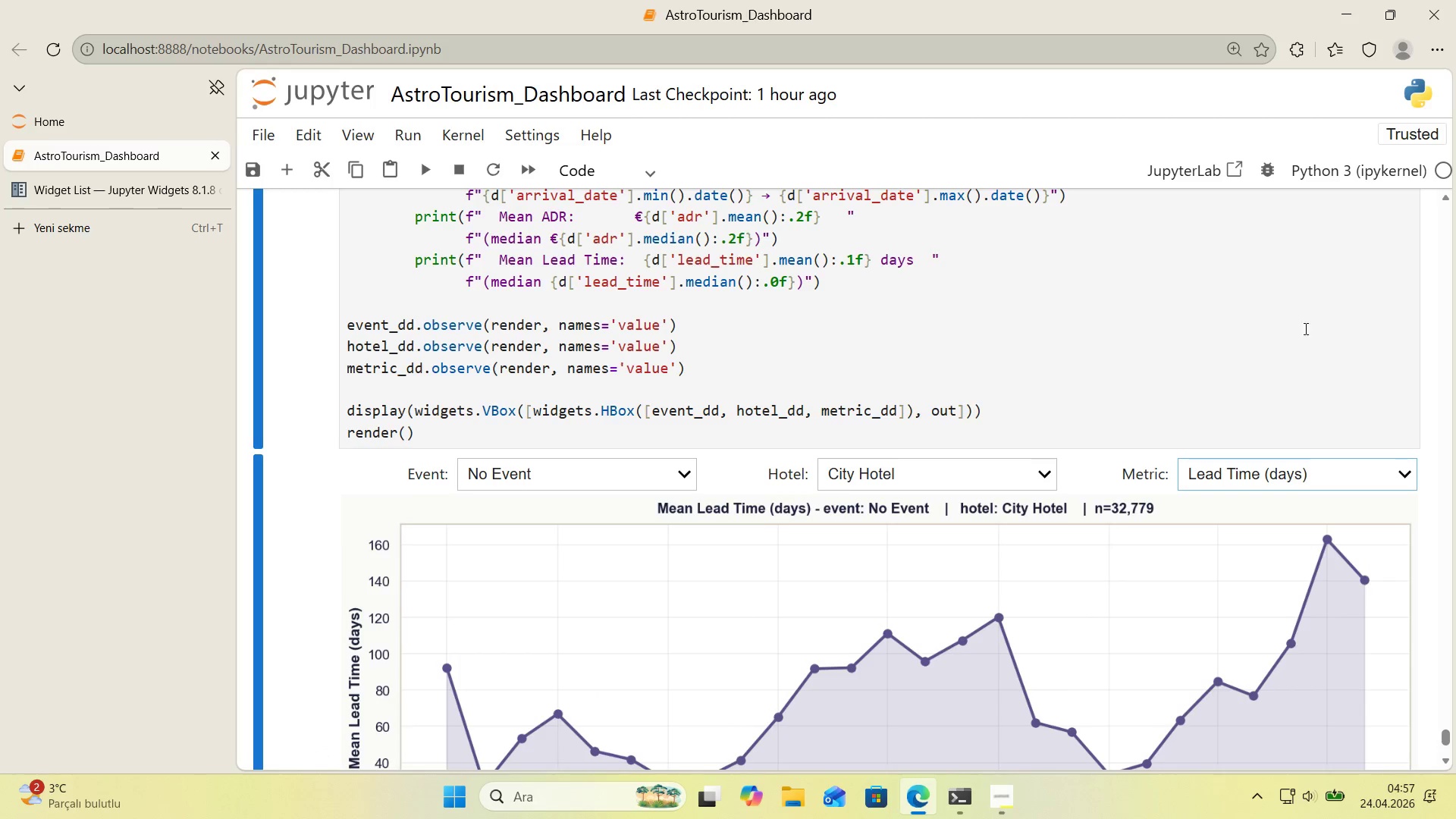 
scroll: coordinate [1348, 356], scroll_direction: down, amount: 2.0
 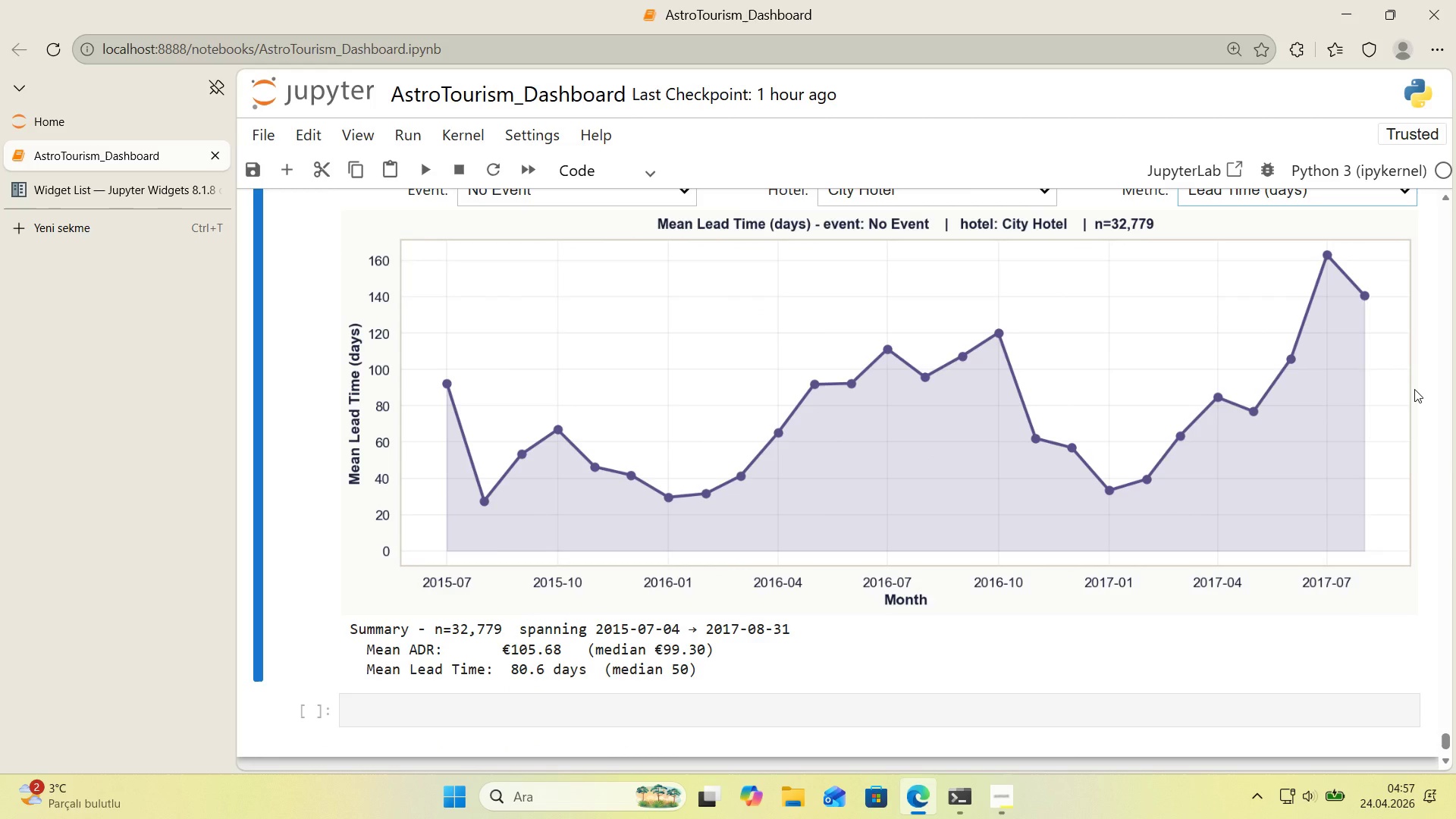 
scroll: coordinate [1439, 388], scroll_direction: up, amount: 1.0
 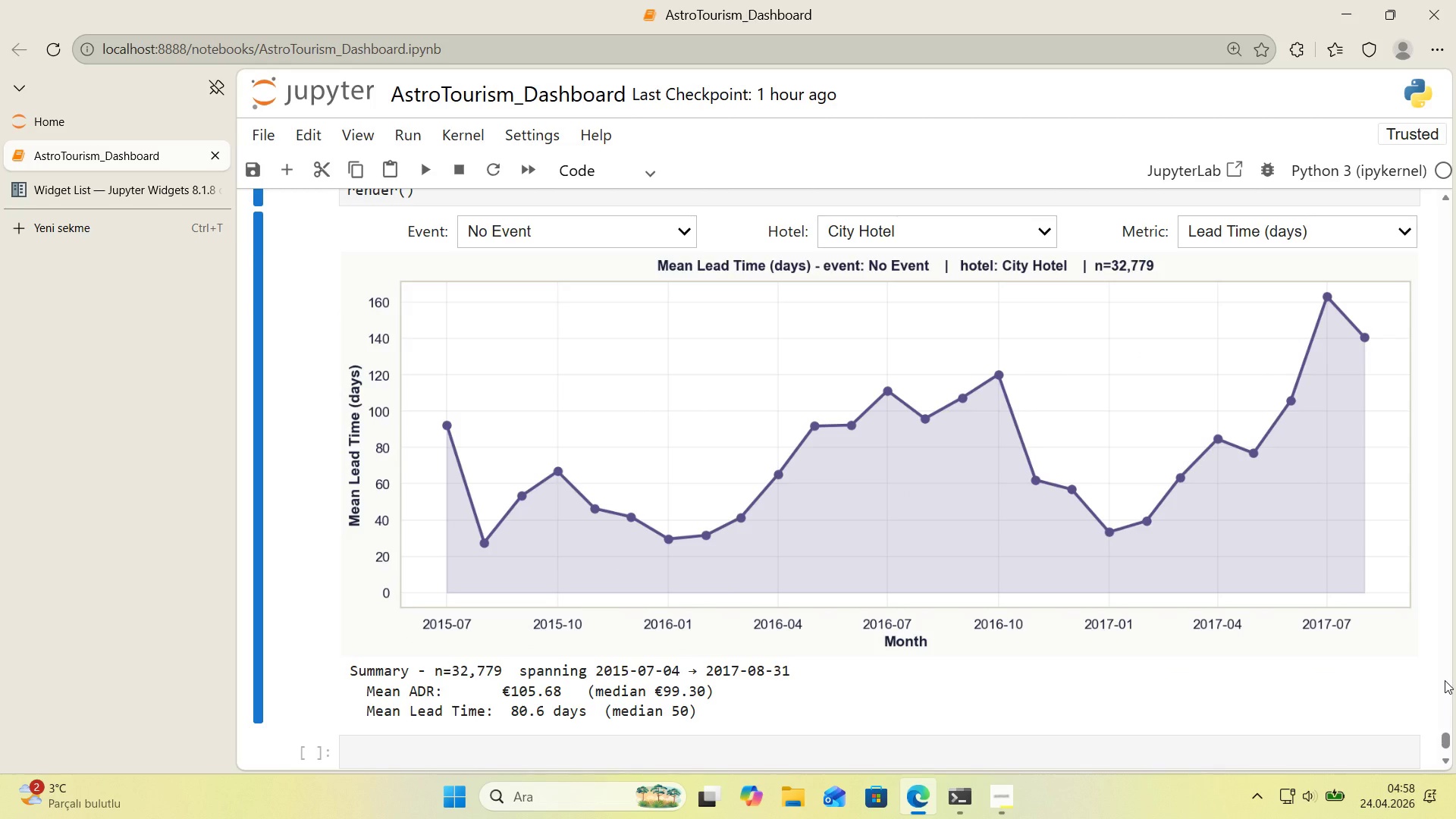 
wait(9.71)
 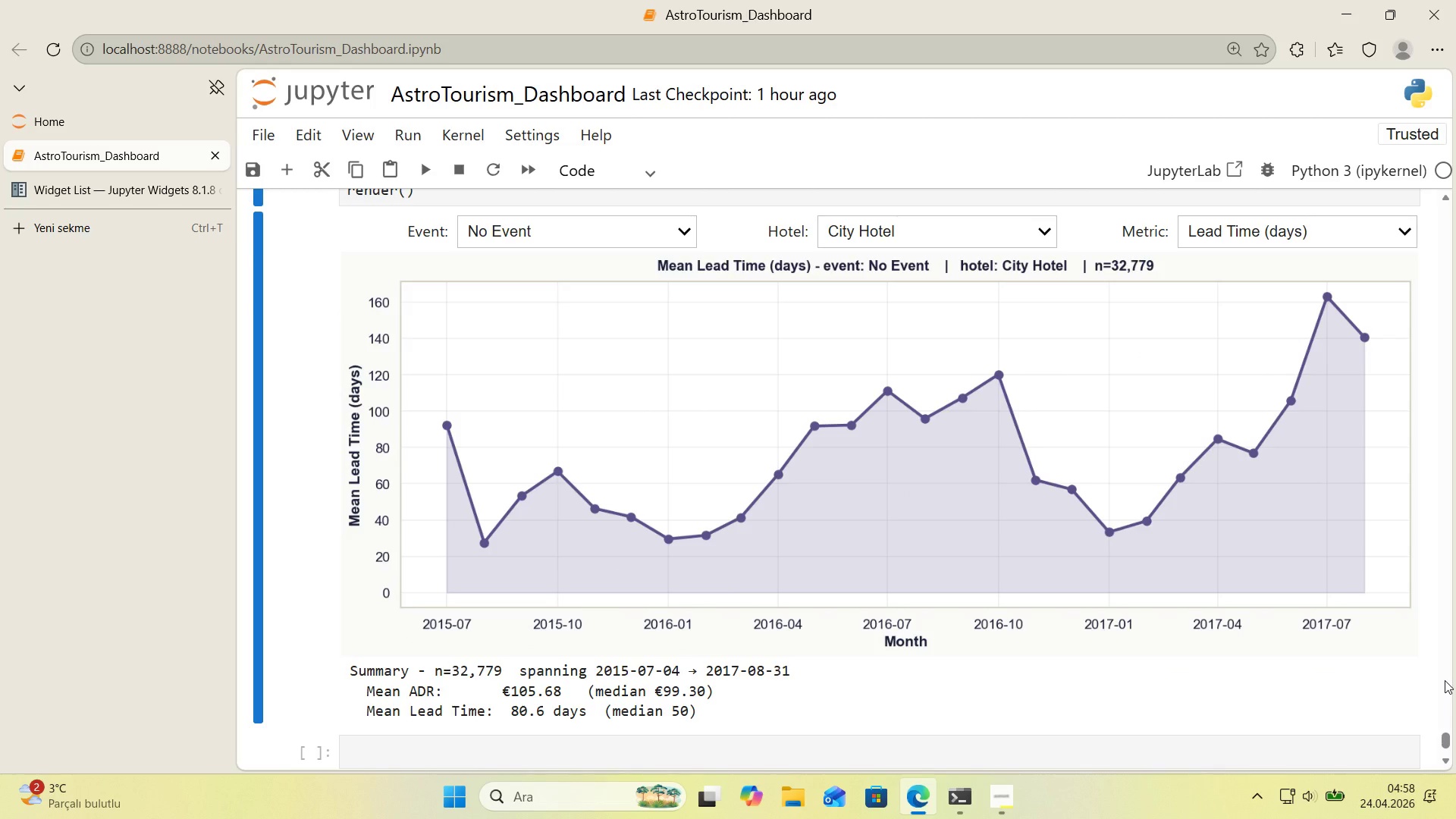 
left_click([1257, 232])
 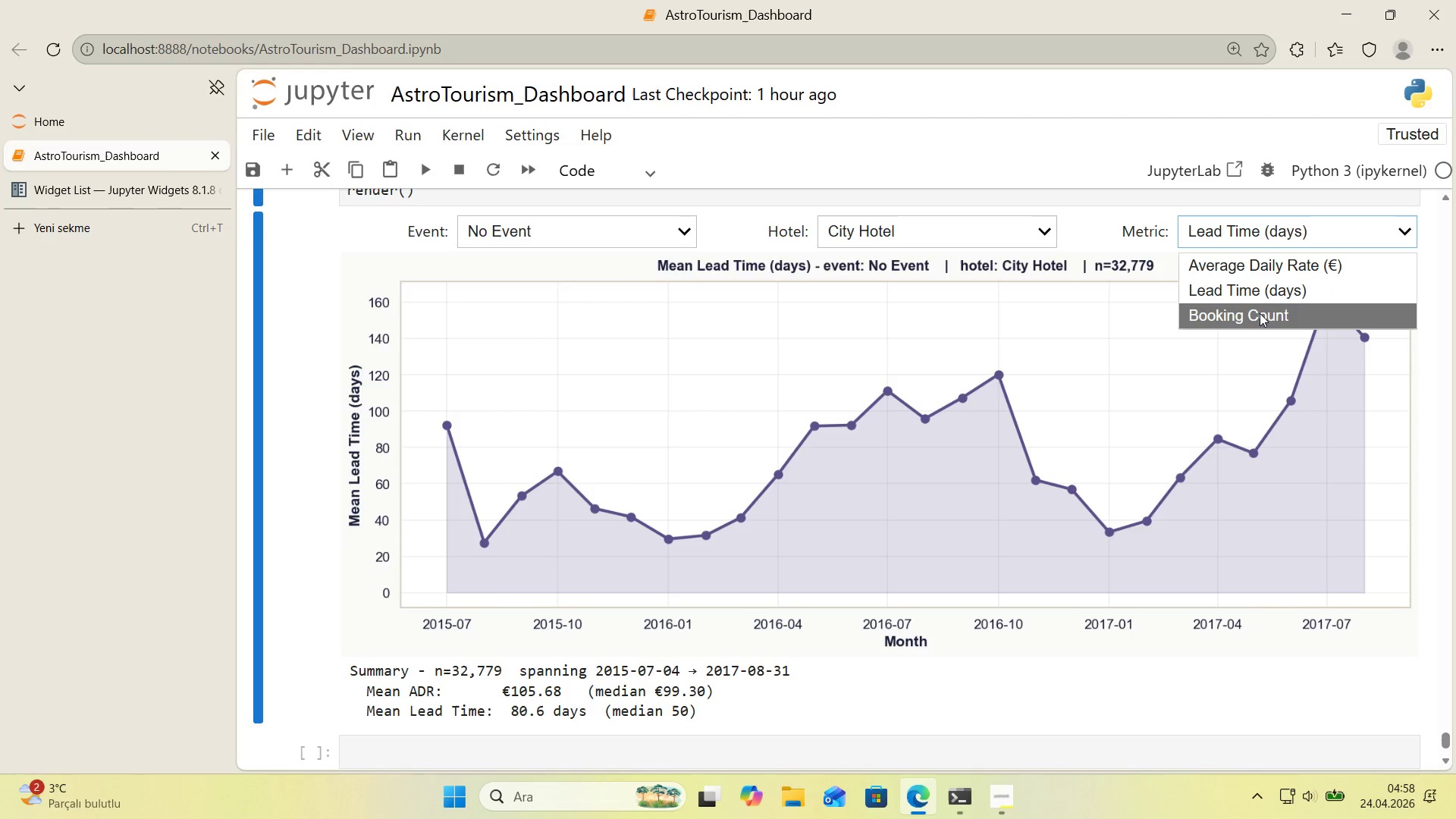 
left_click([1260, 315])
 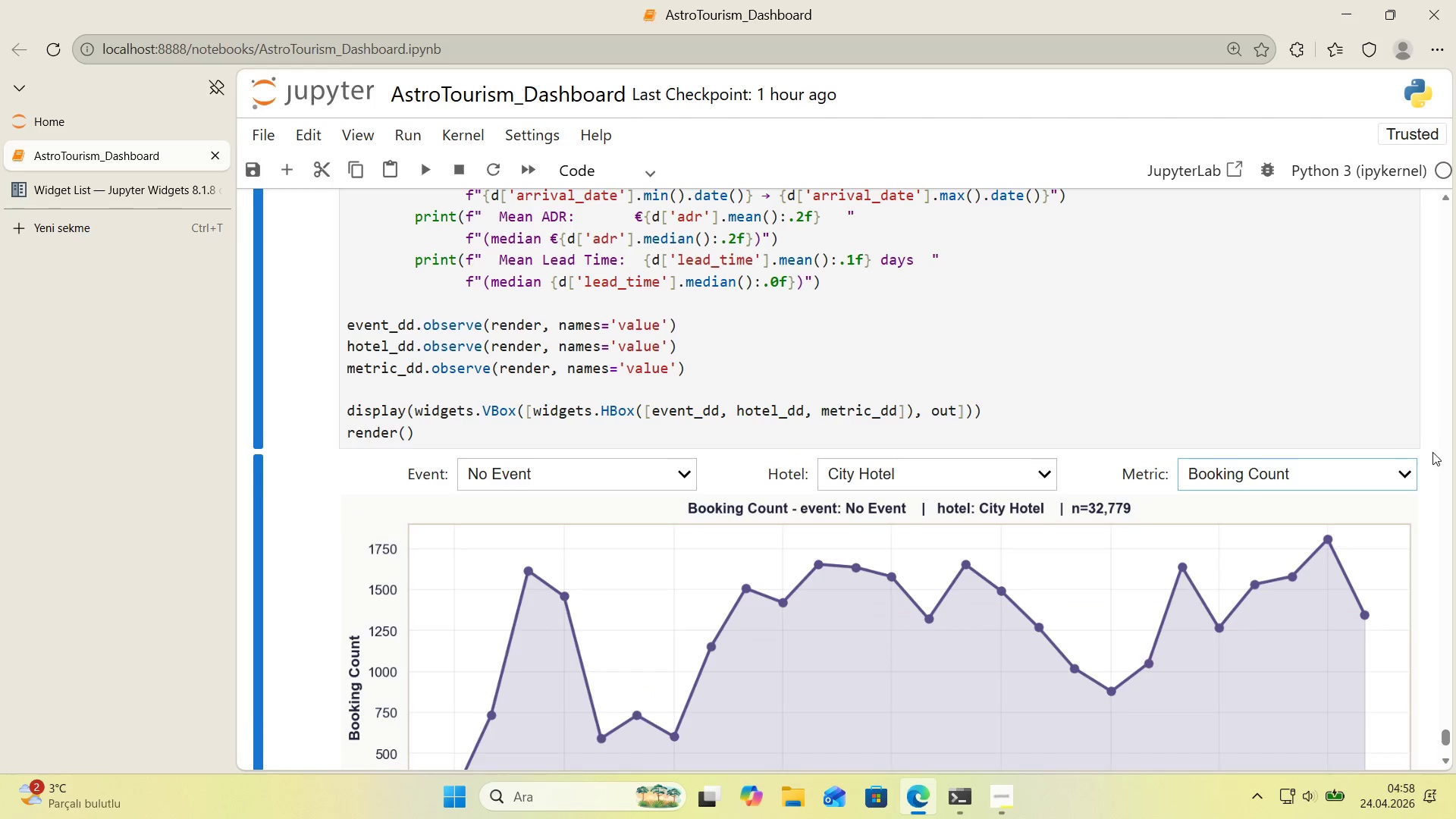 
scroll: coordinate [1422, 453], scroll_direction: down, amount: 2.0
 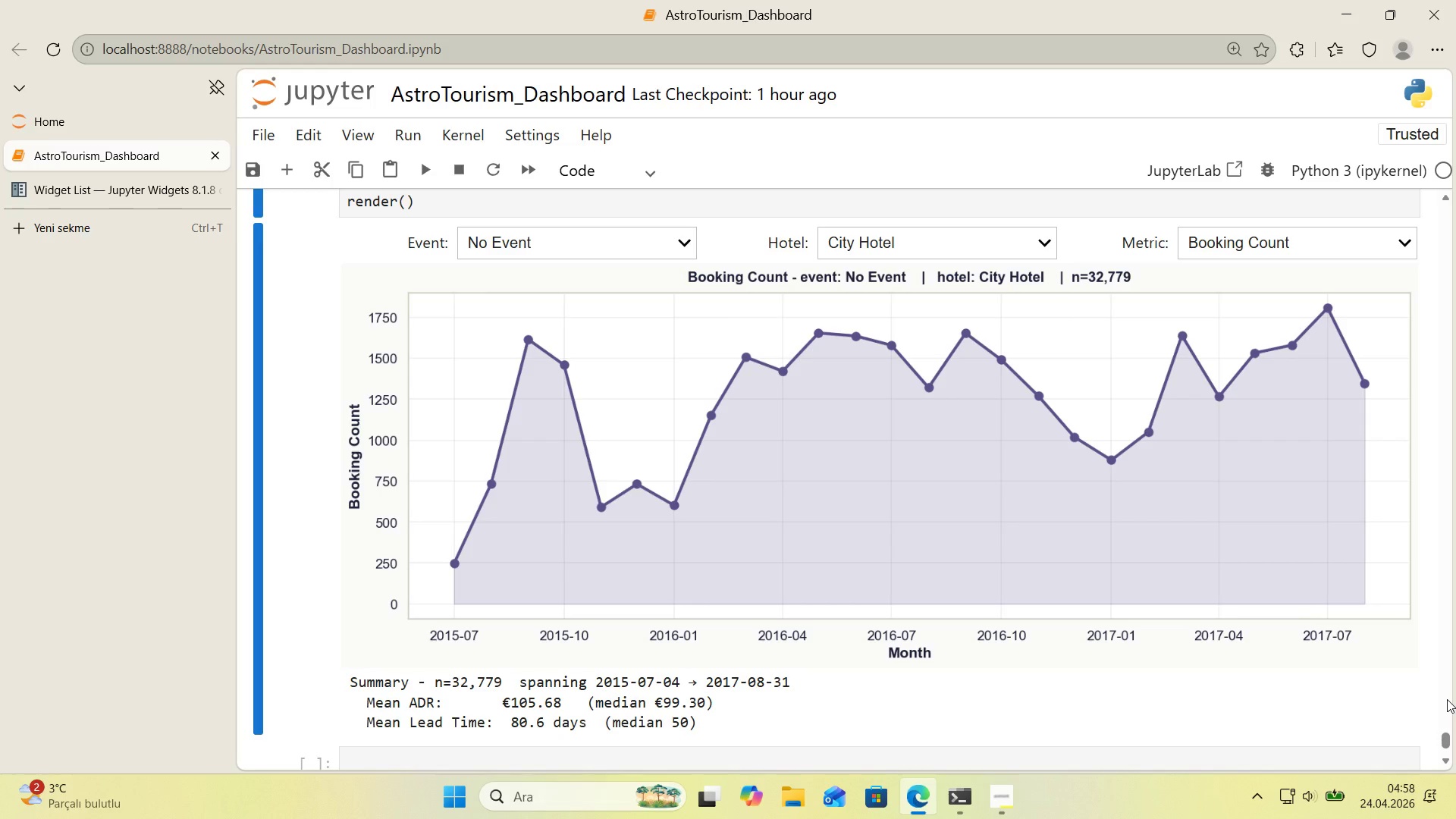 
wait(32.03)
 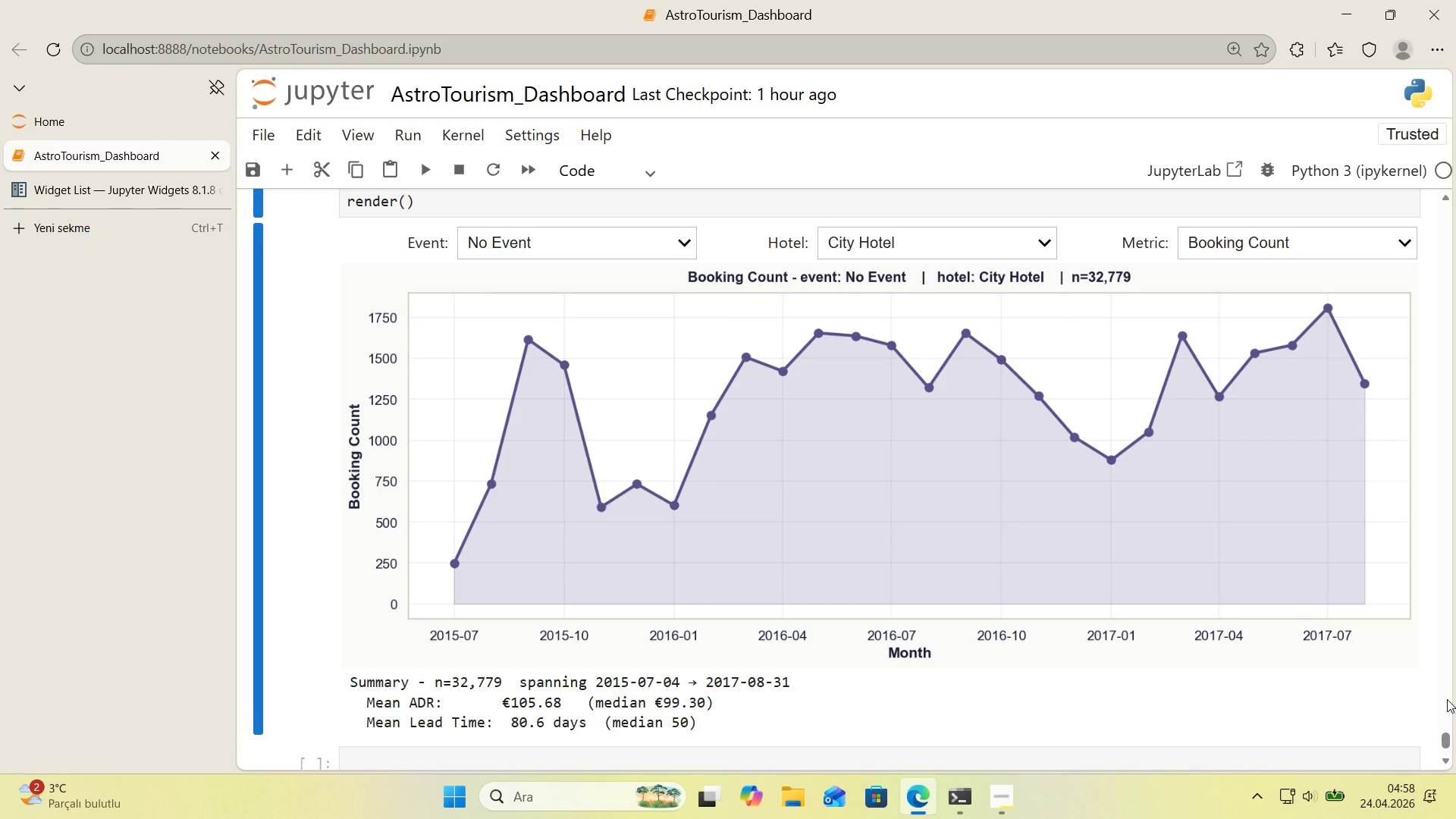 
scroll: coordinate [828, 631], scroll_direction: down, amount: 1.0
 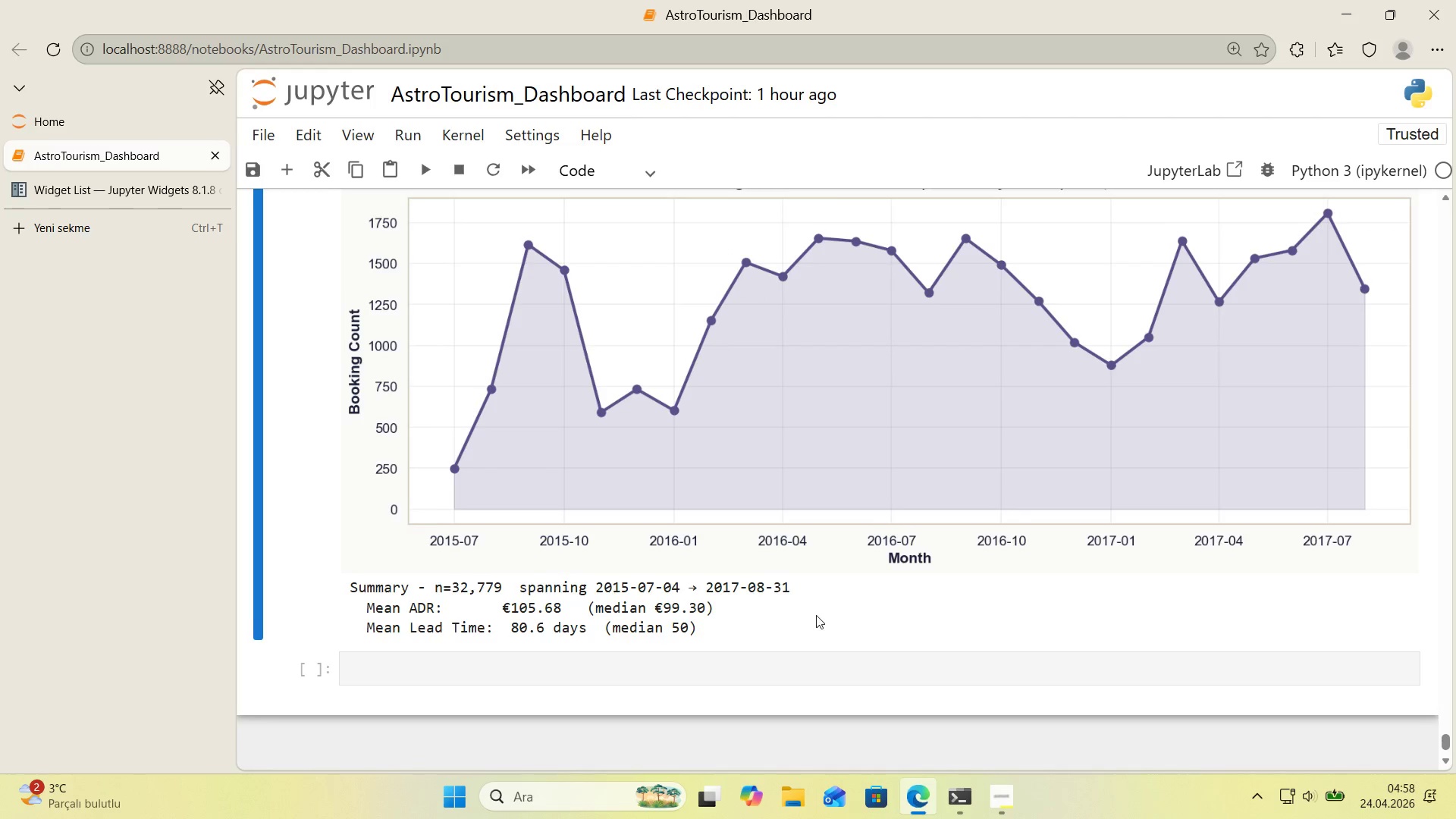 
scroll: coordinate [818, 610], scroll_direction: up, amount: 1.0
 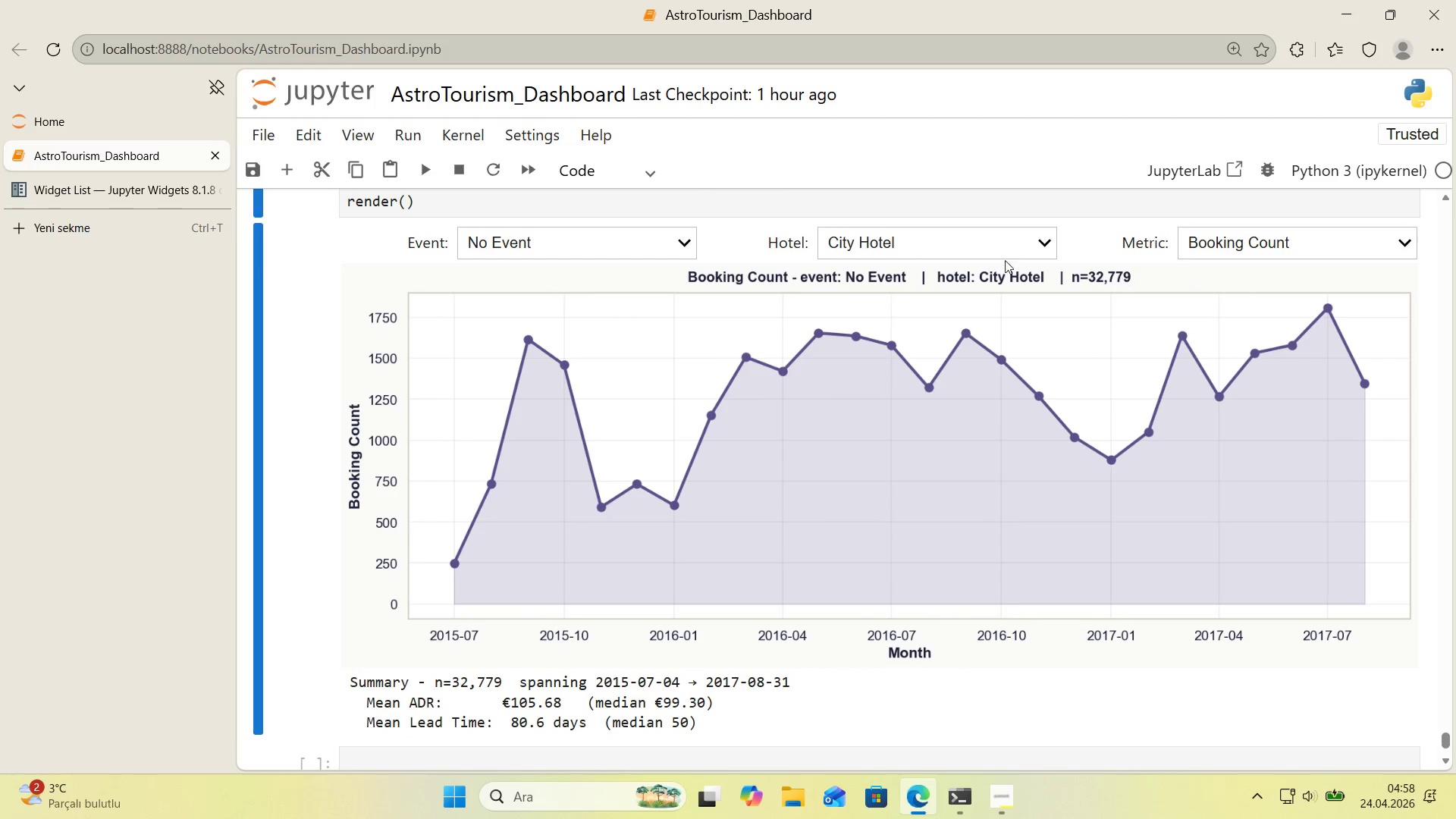 
left_click([904, 239])
 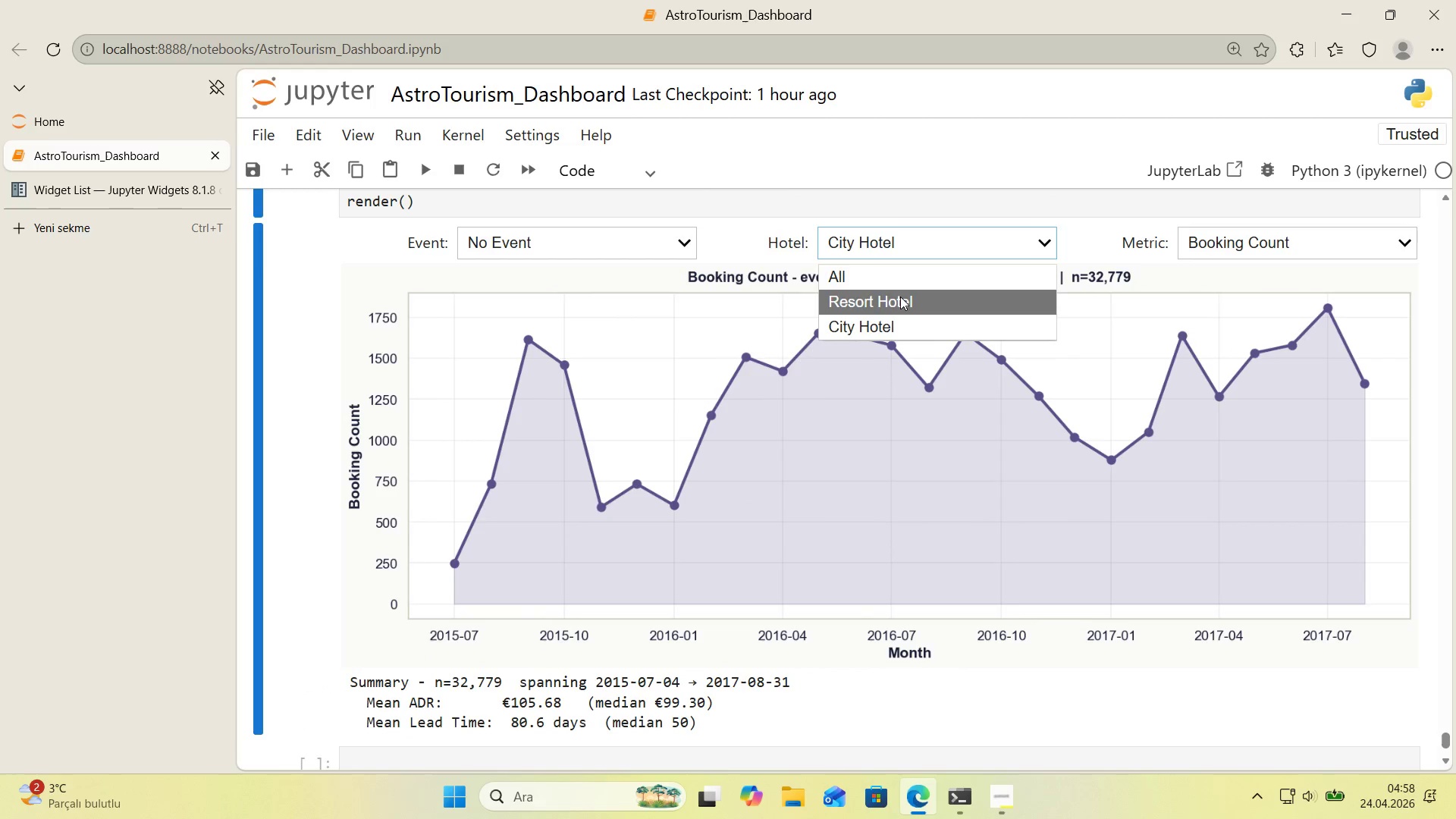 
left_click([899, 297])
 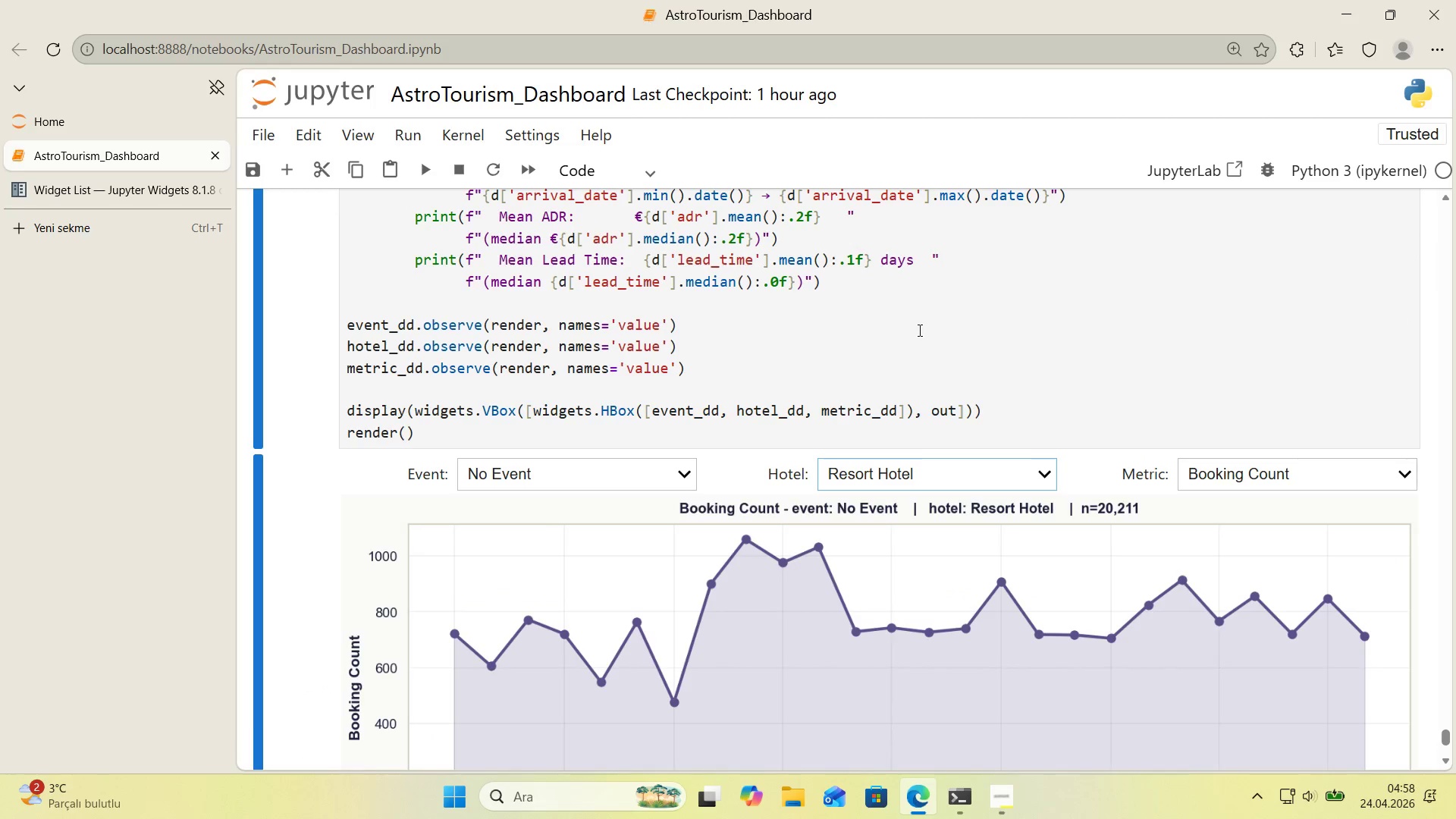 
scroll: coordinate [918, 330], scroll_direction: down, amount: 3.0
 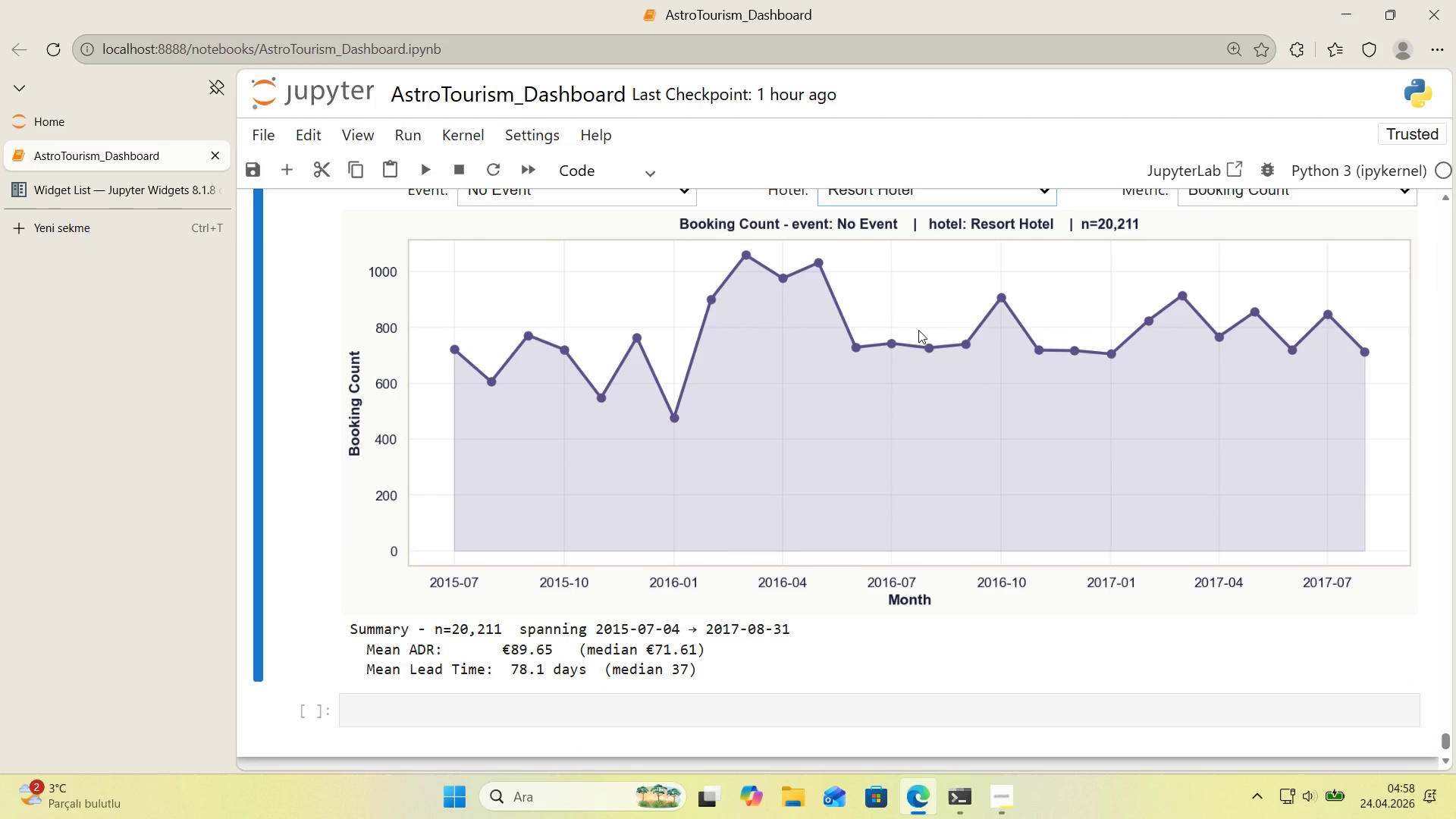 
scroll: coordinate [918, 330], scroll_direction: up, amount: 3.0
 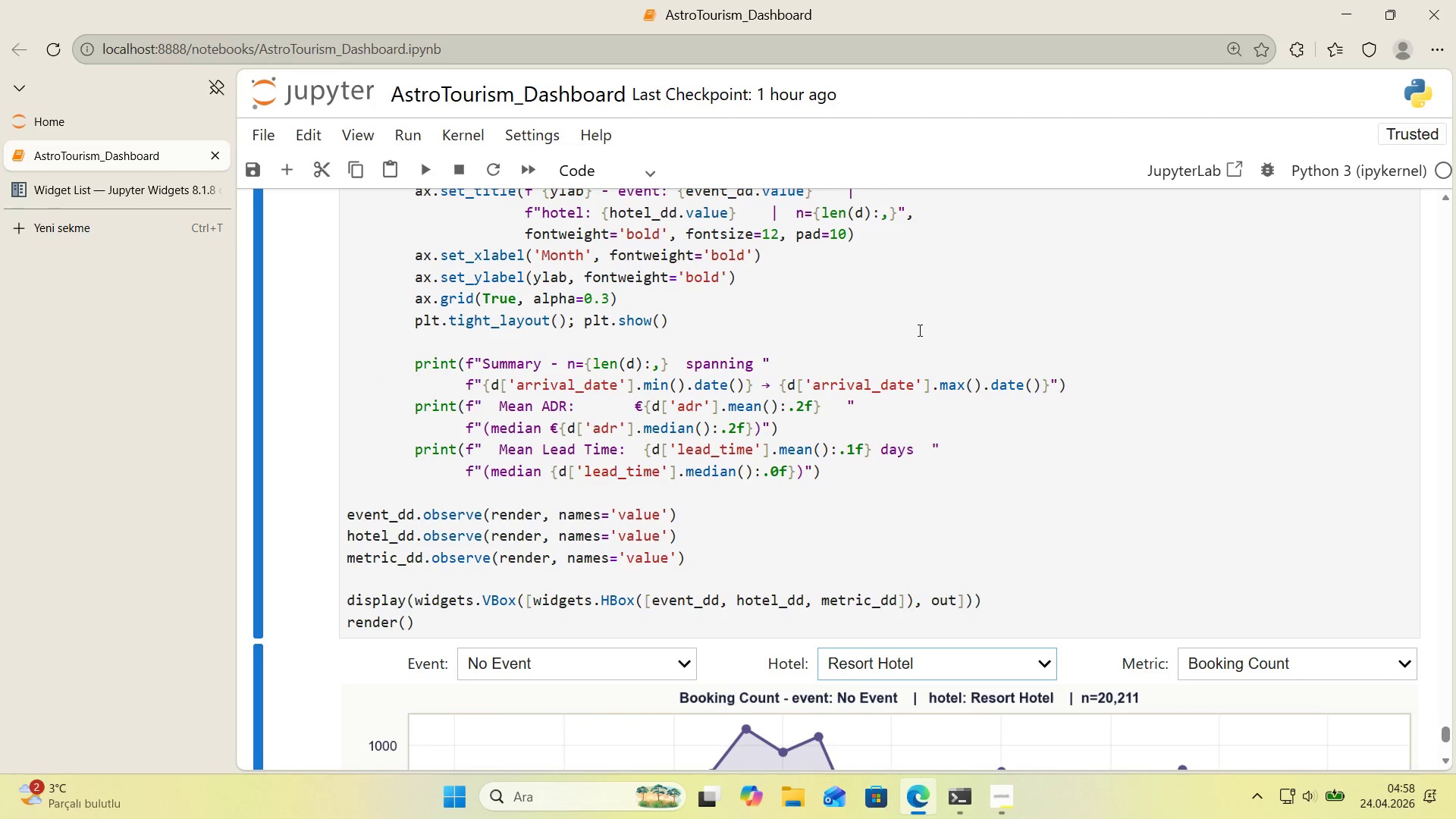 
scroll: coordinate [918, 330], scroll_direction: down, amount: 5.0
 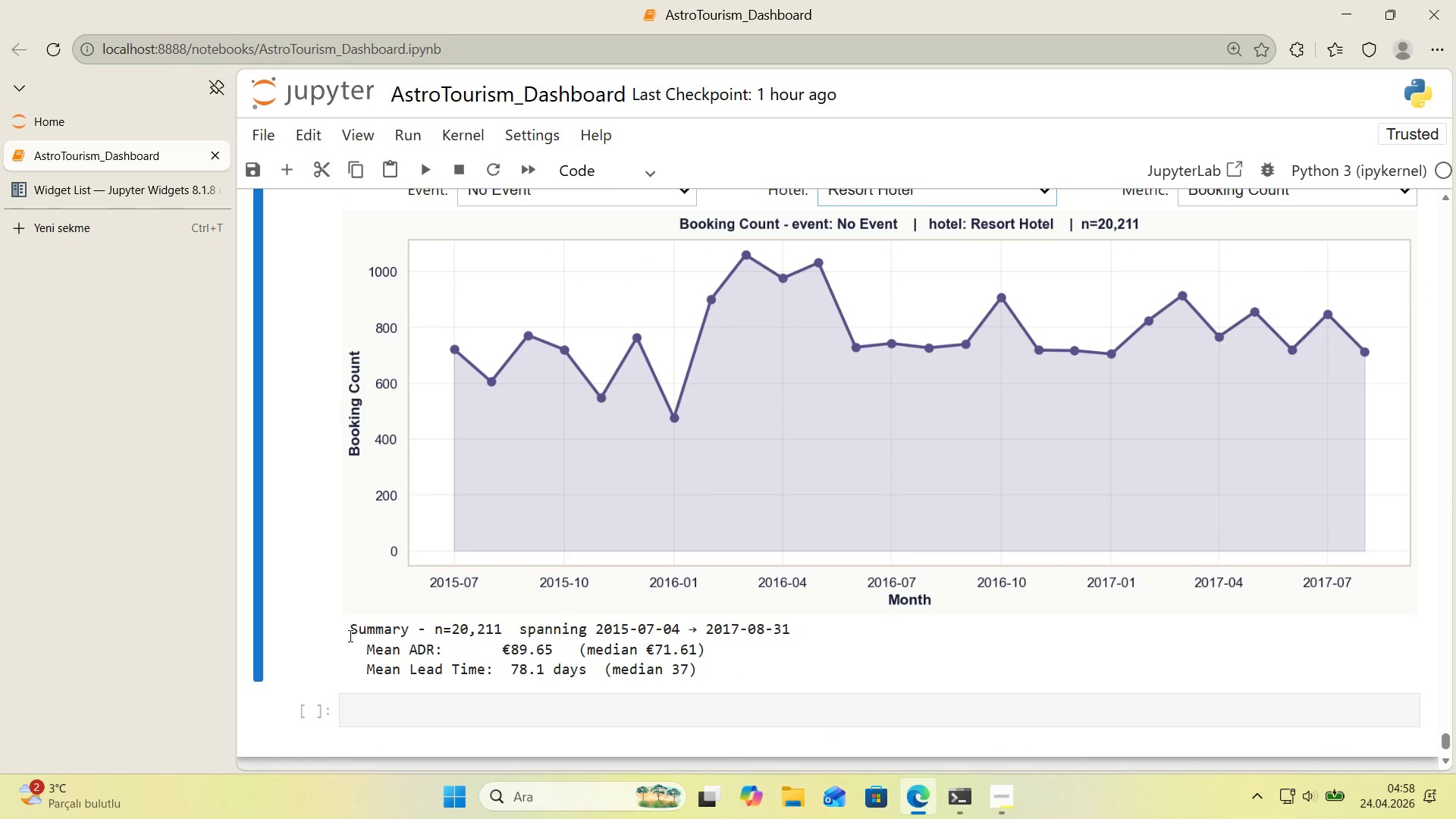 
left_click_drag(start_coordinate=[350, 635], to_coordinate=[500, 626])
 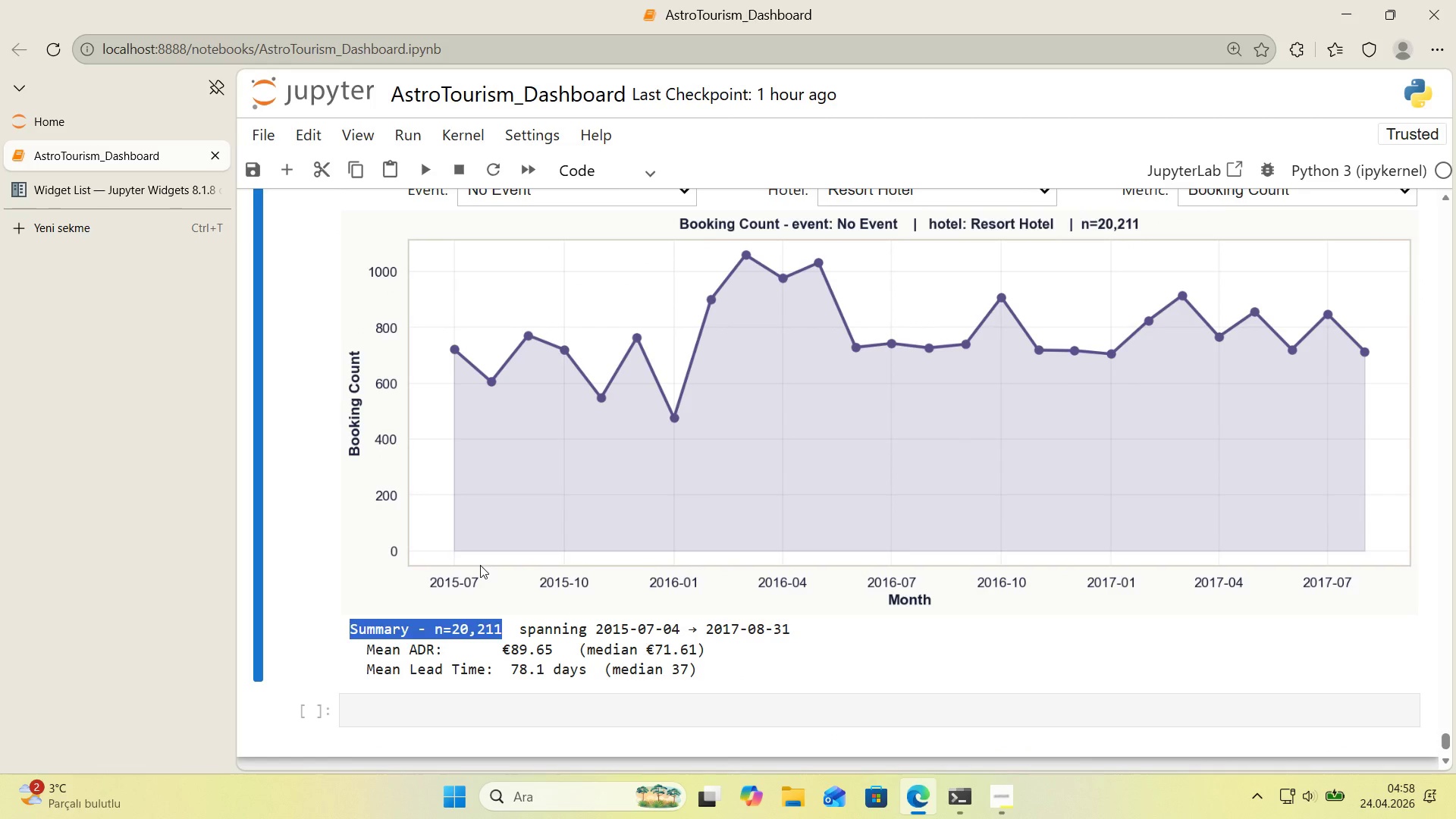 
key(Control+ControlLeft)
 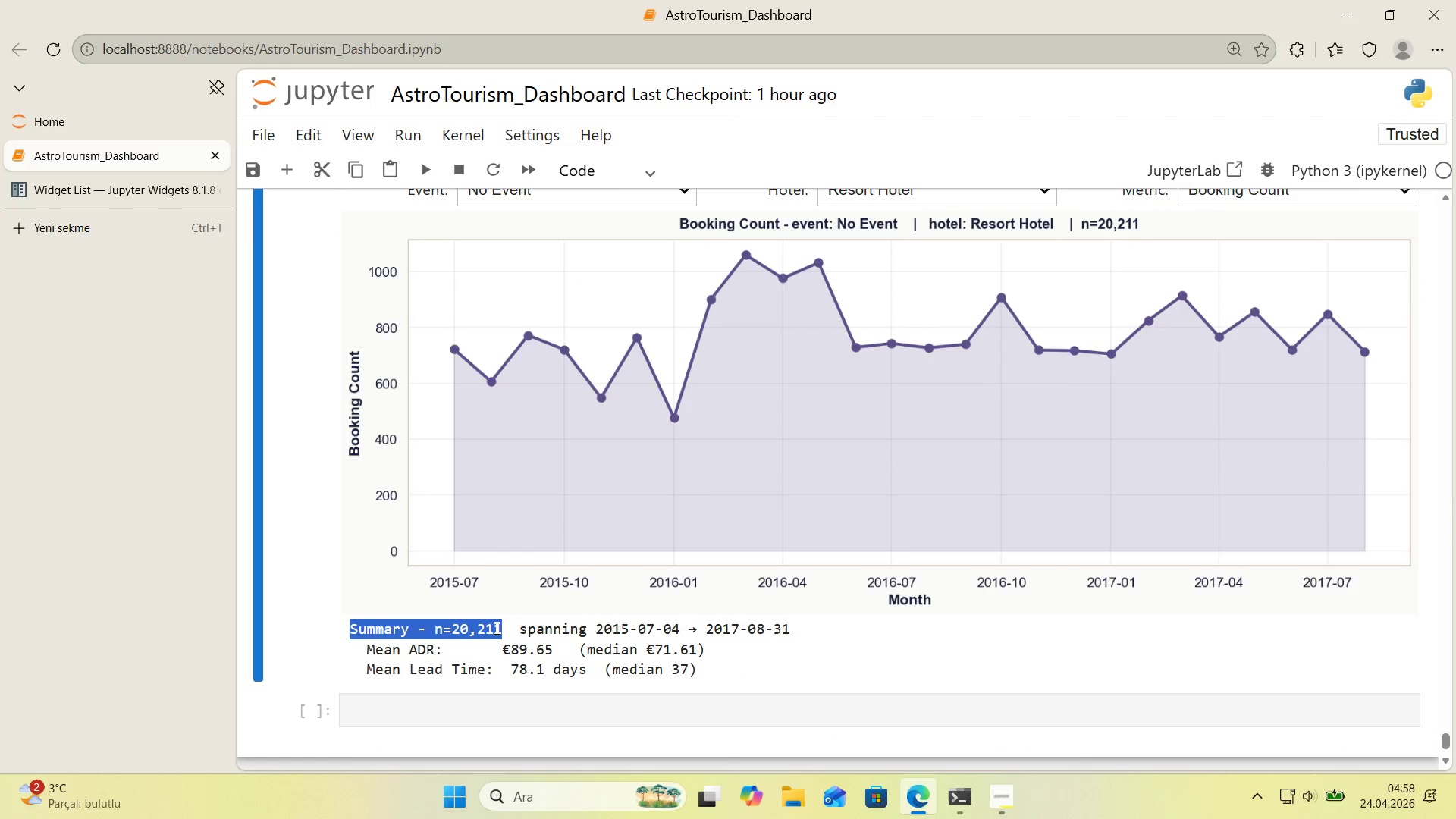 
key(Control+C)
 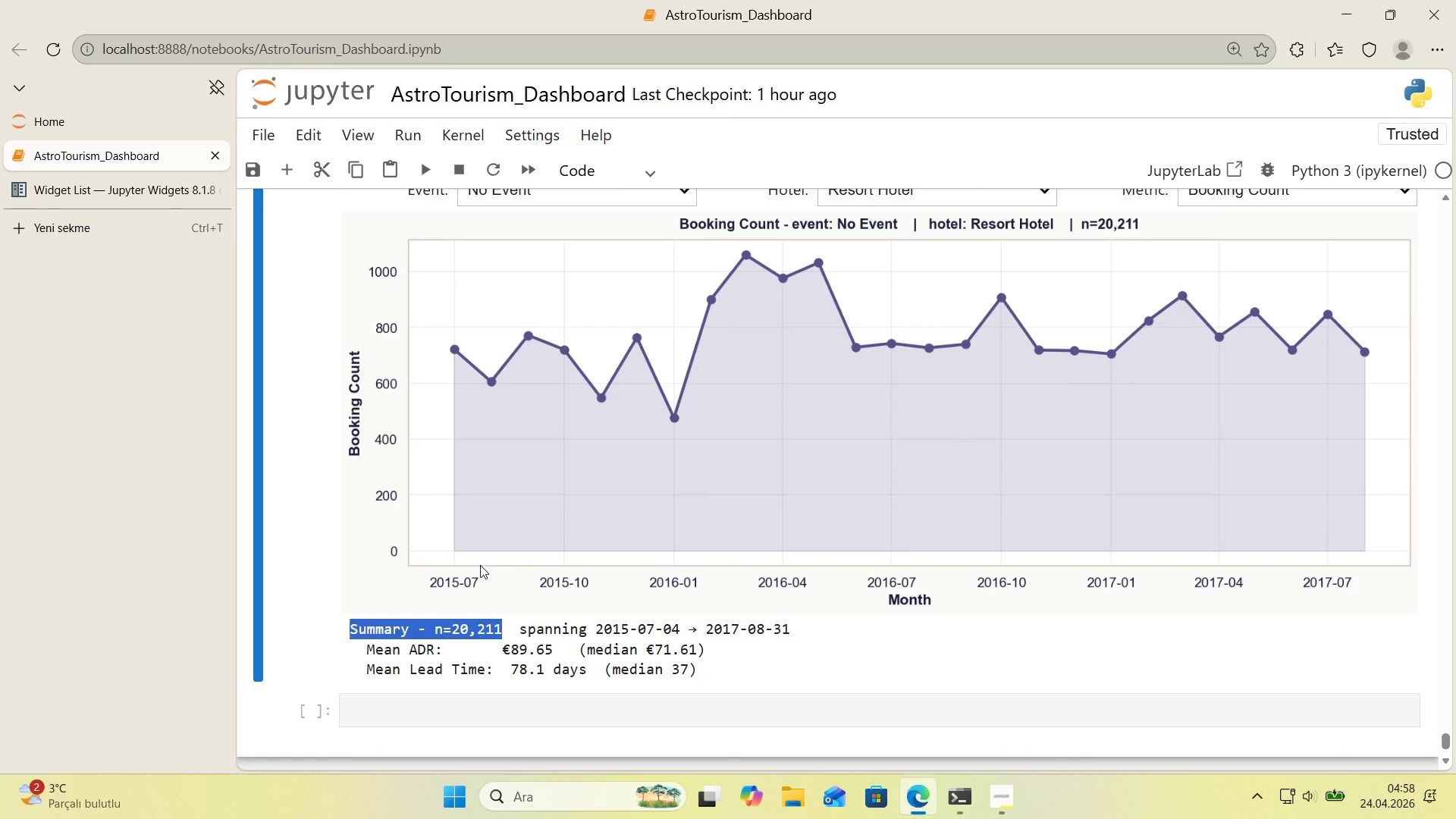 
key(Control+ControlLeft)
 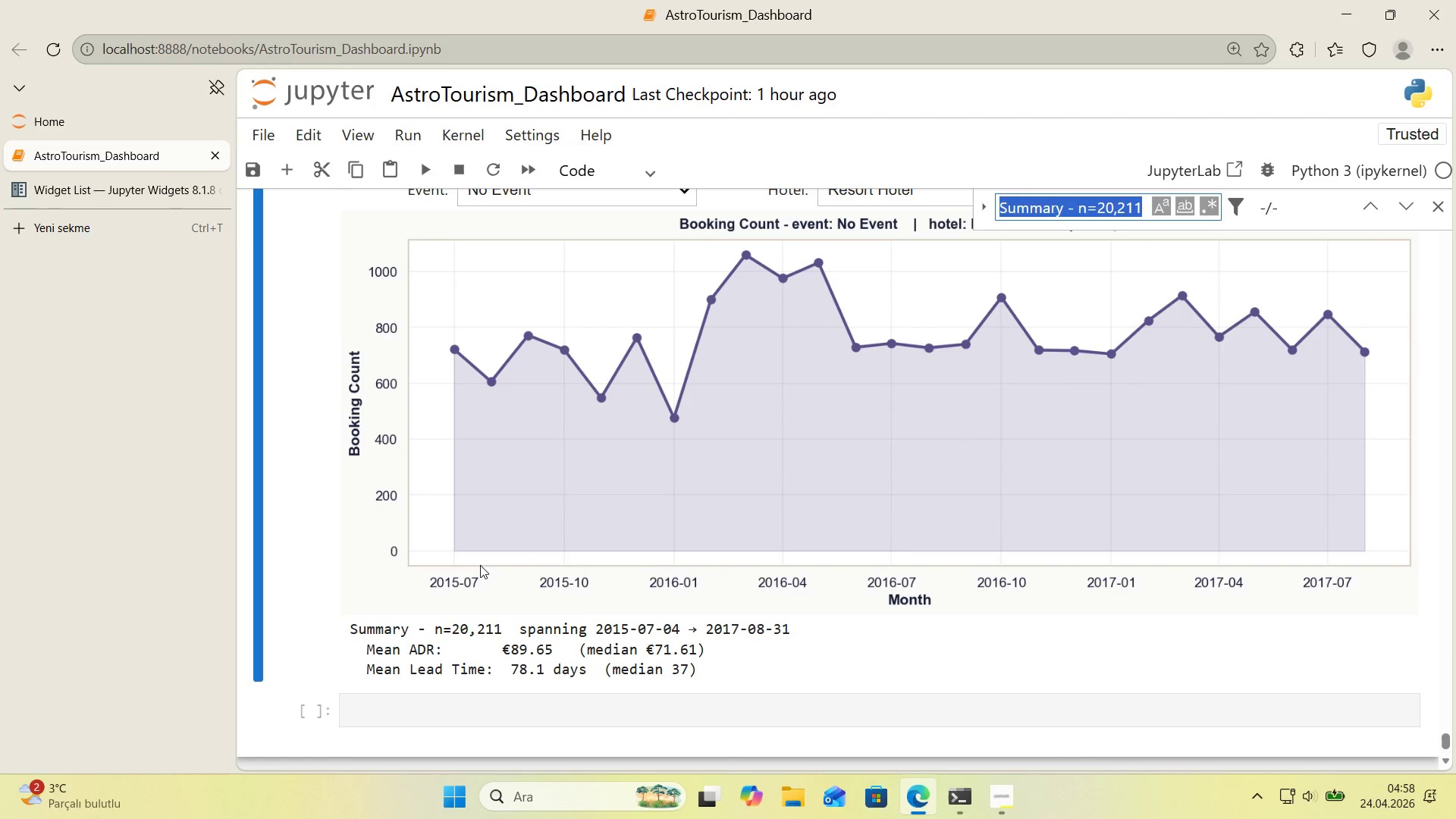 
key(Control+F)
 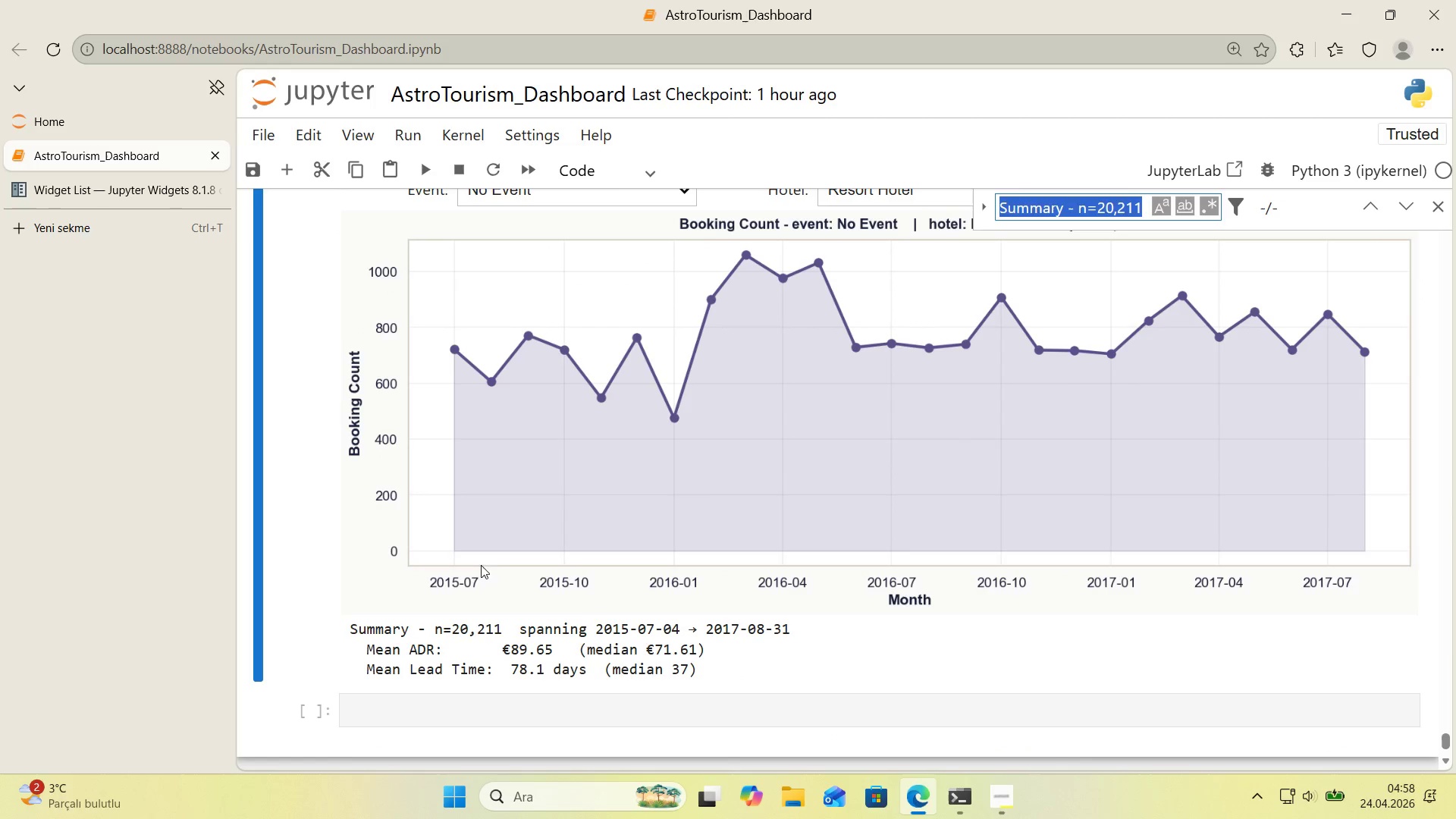 
key(Control+ControlLeft)
 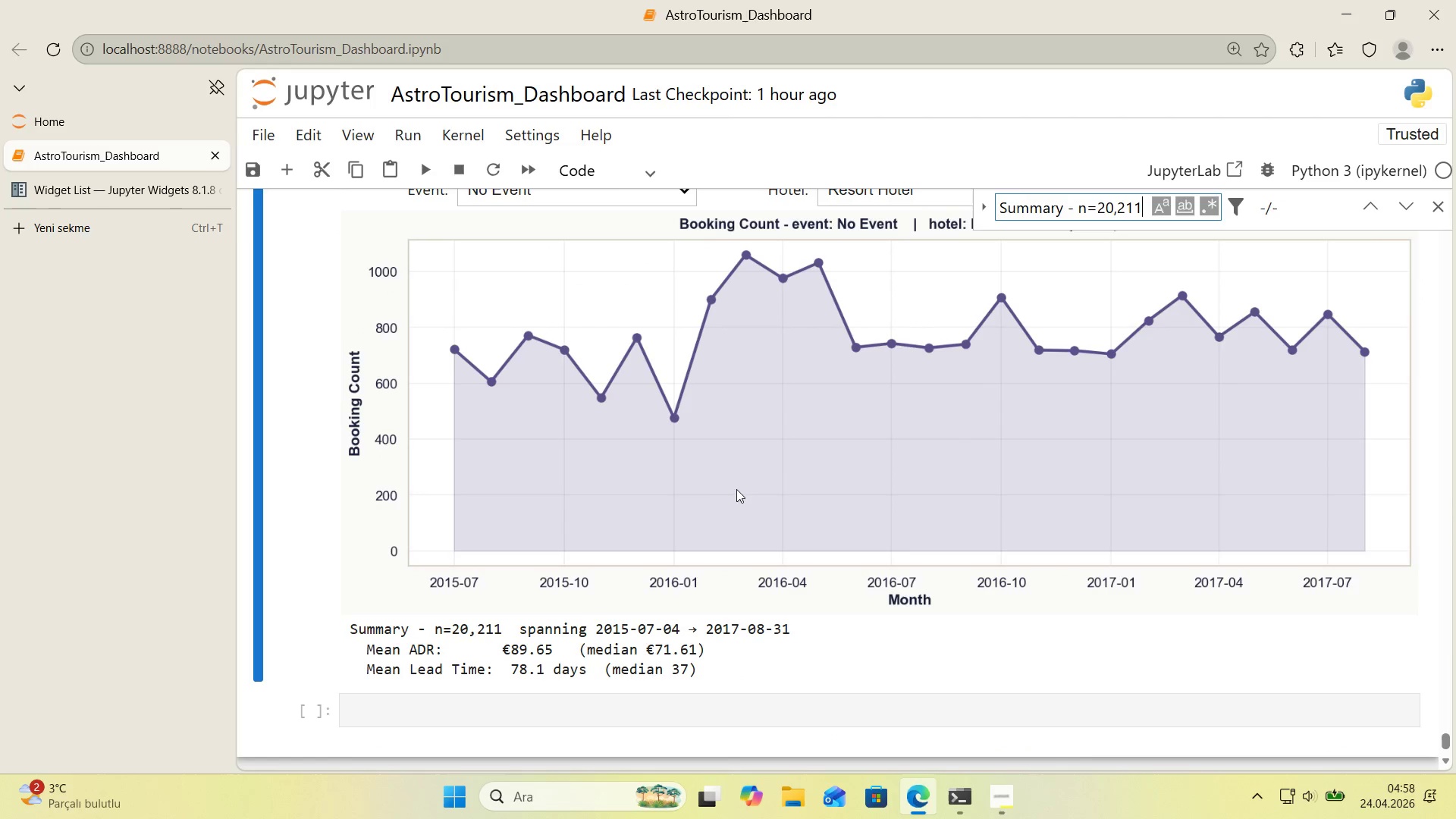 
key(Control+V)
 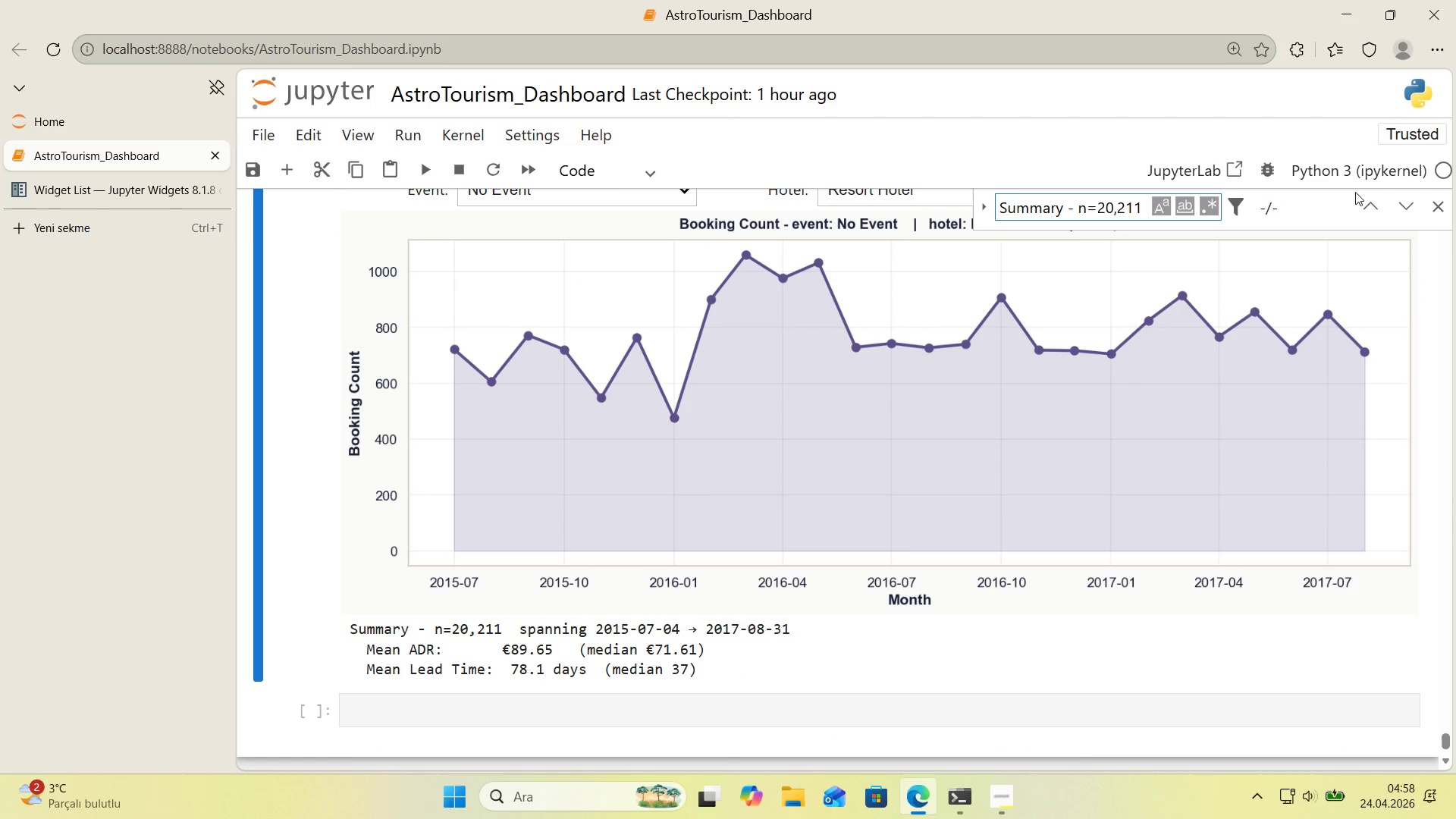 
left_click([1366, 211])
 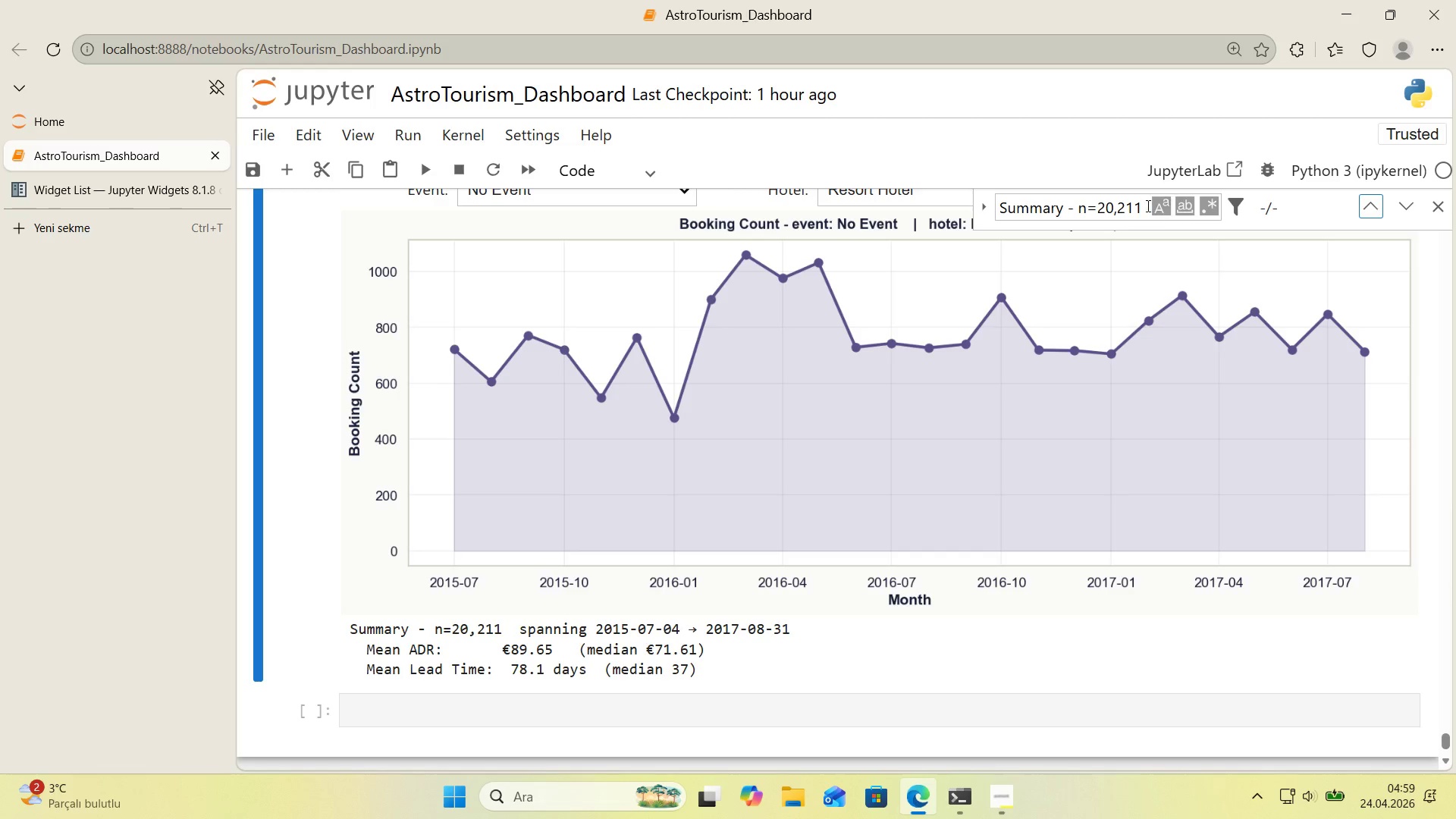 
left_click_drag(start_coordinate=[1141, 208], to_coordinate=[1091, 209])
 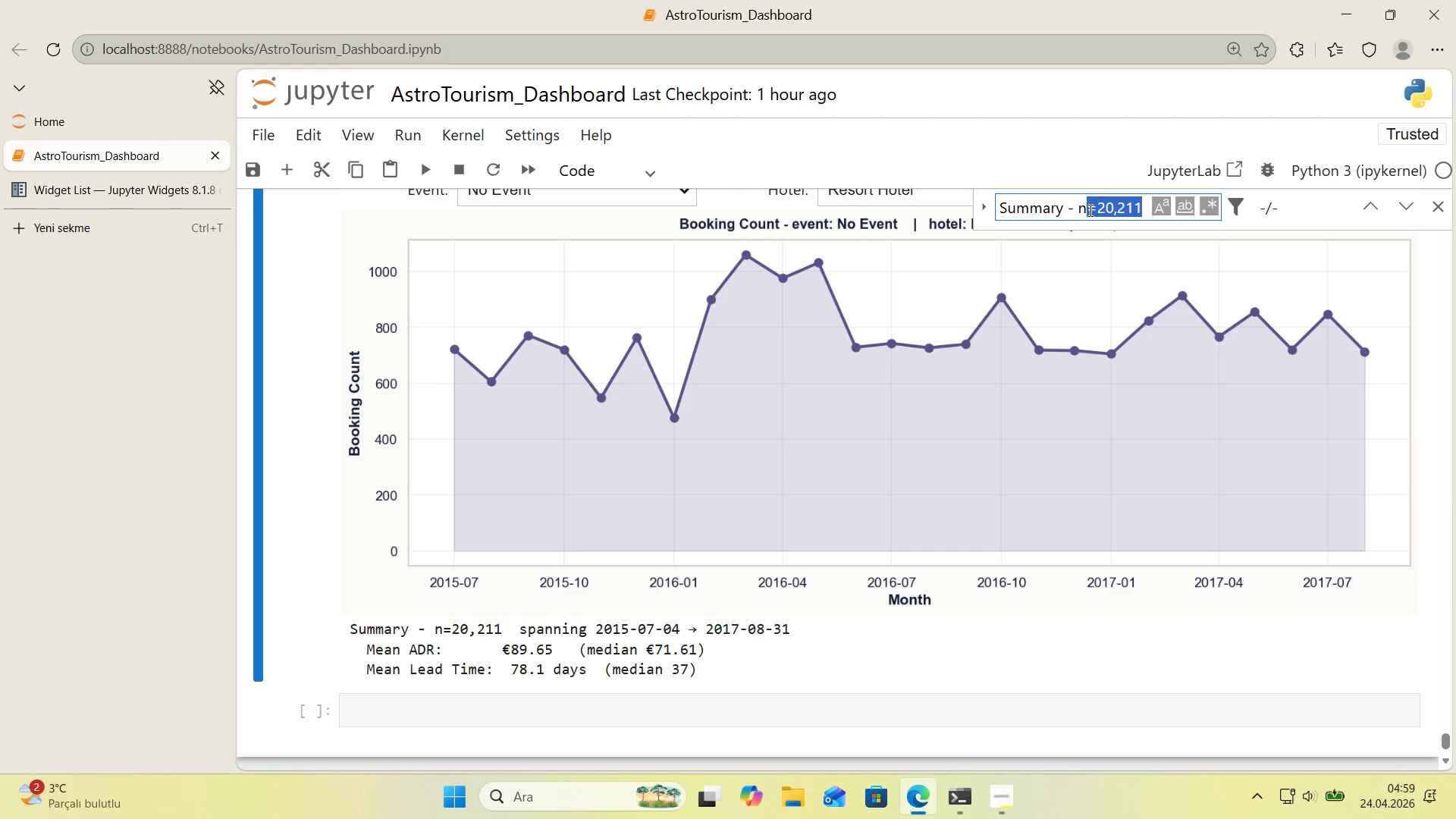 
key(Backspace)
 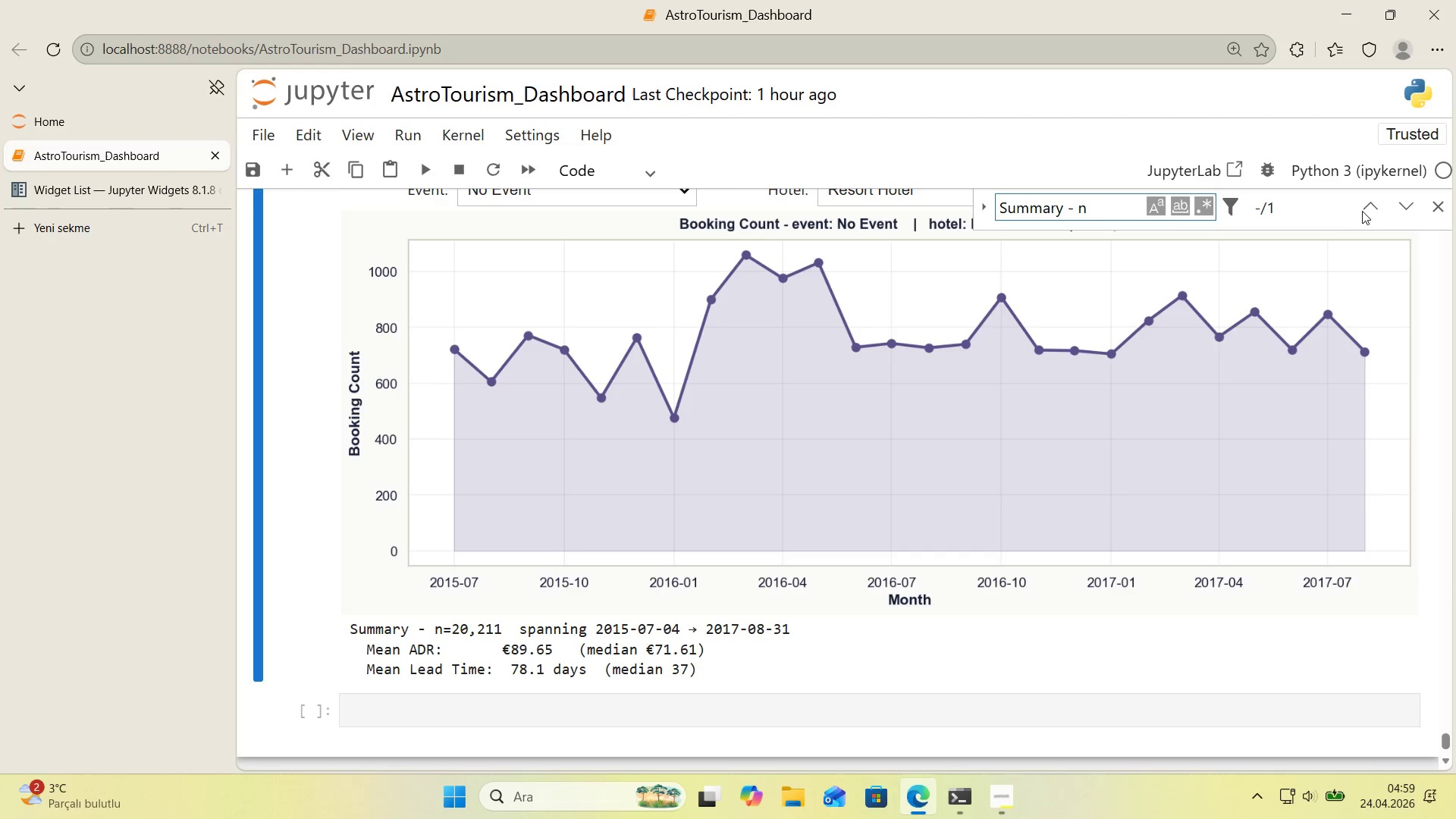 
left_click([1381, 202])
 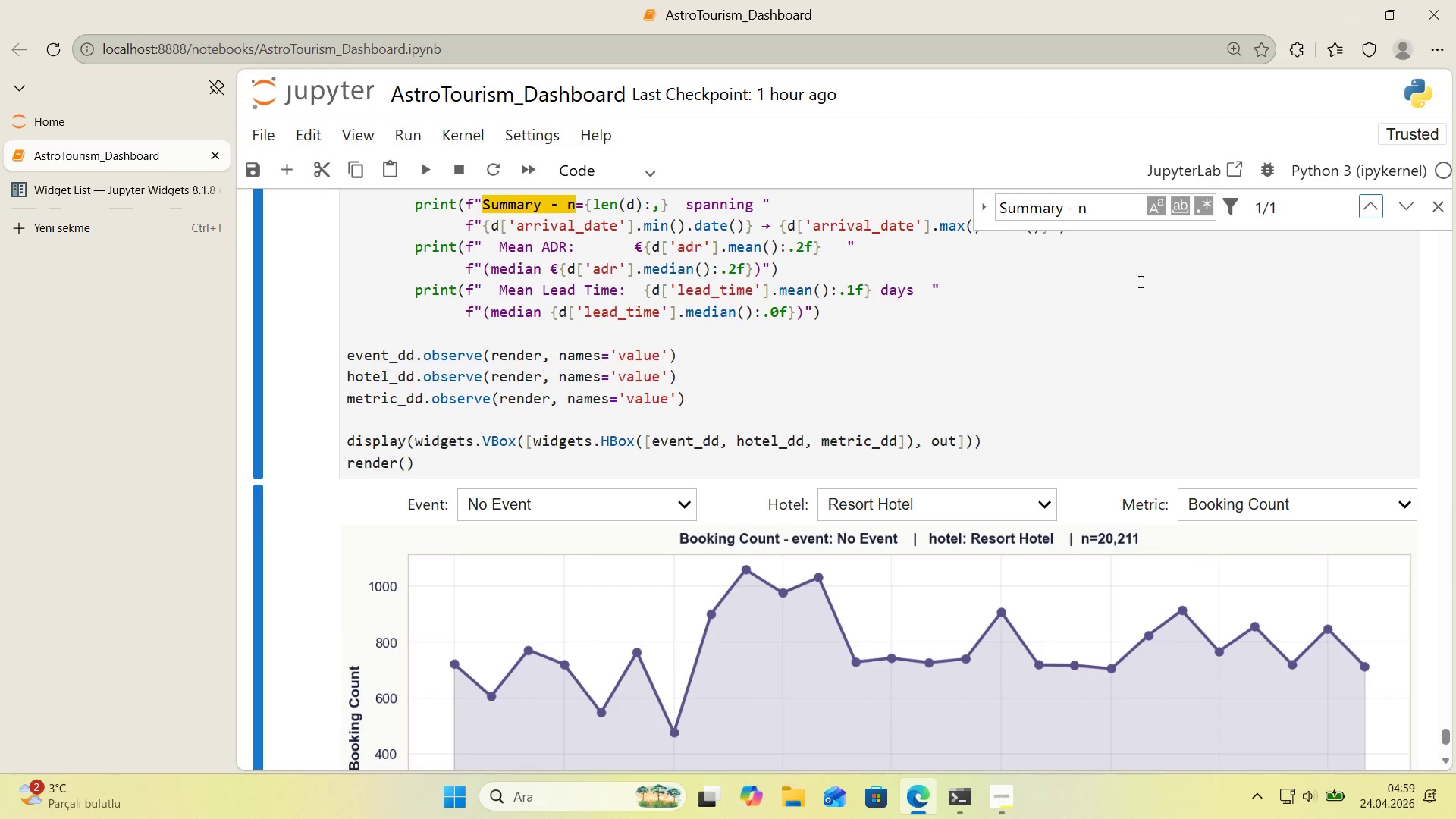 
scroll: coordinate [1034, 307], scroll_direction: up, amount: 1.0
 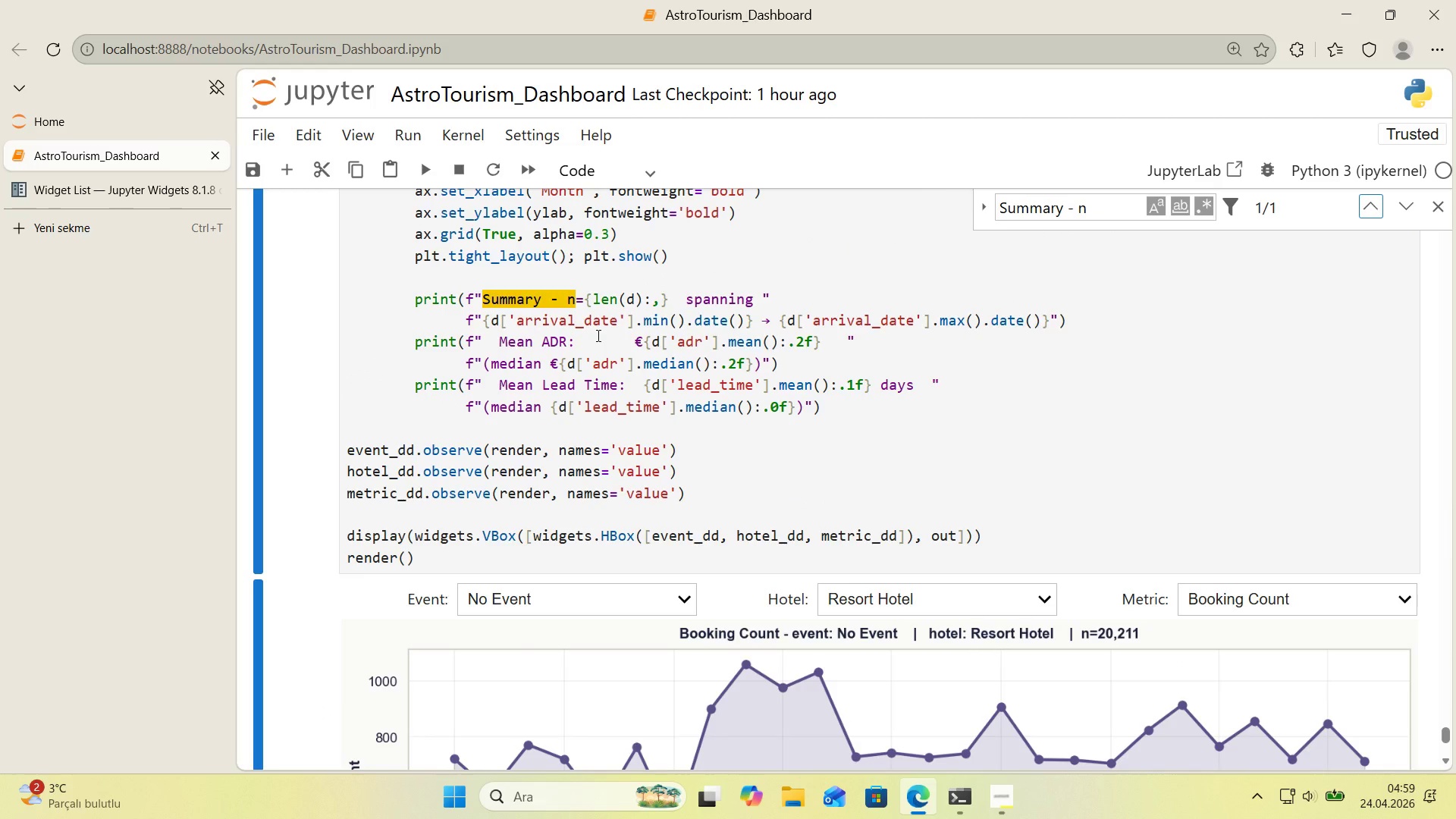 
wait(13.03)
 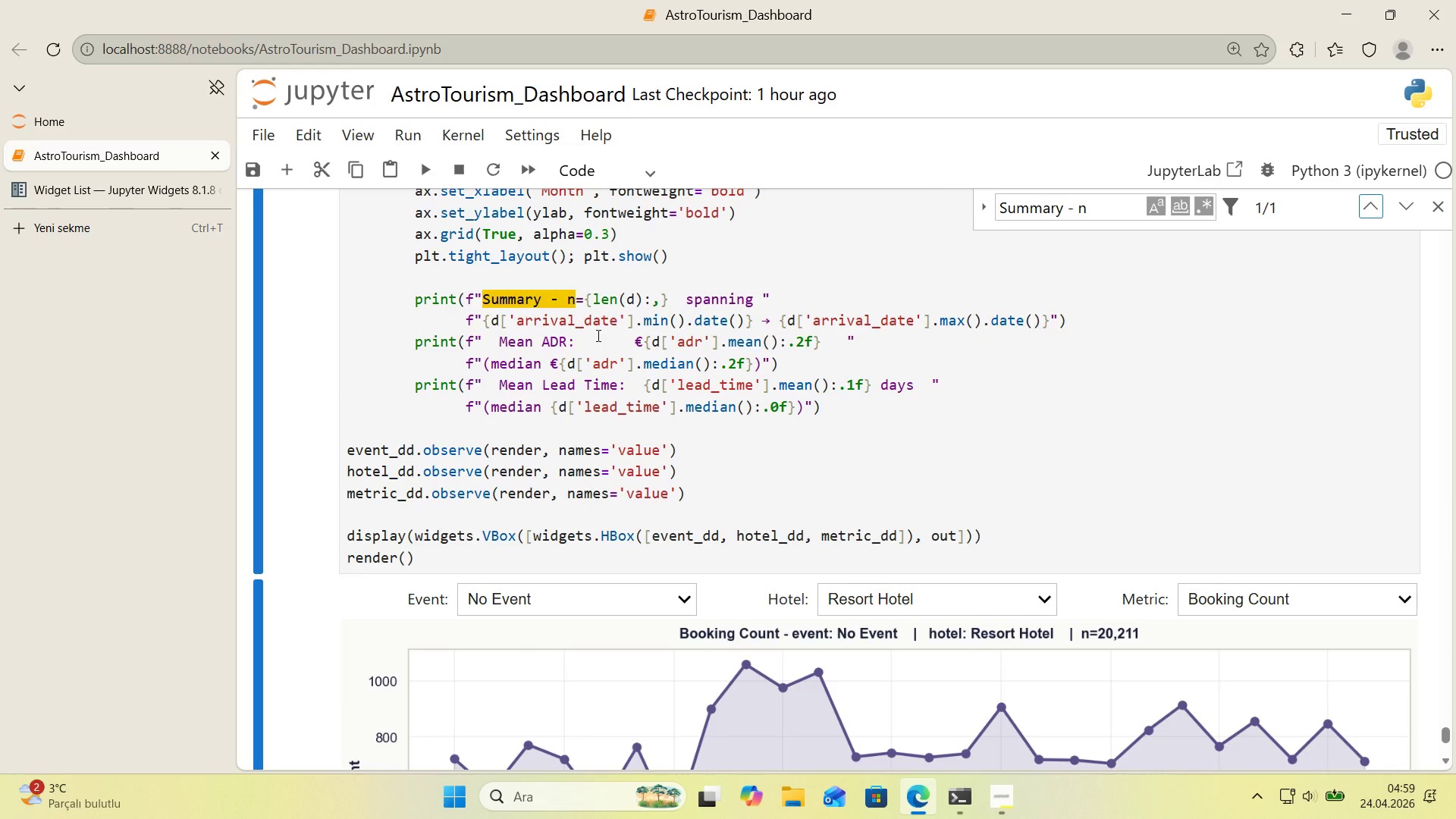 
scroll: coordinate [594, 335], scroll_direction: down, amount: 5.0
 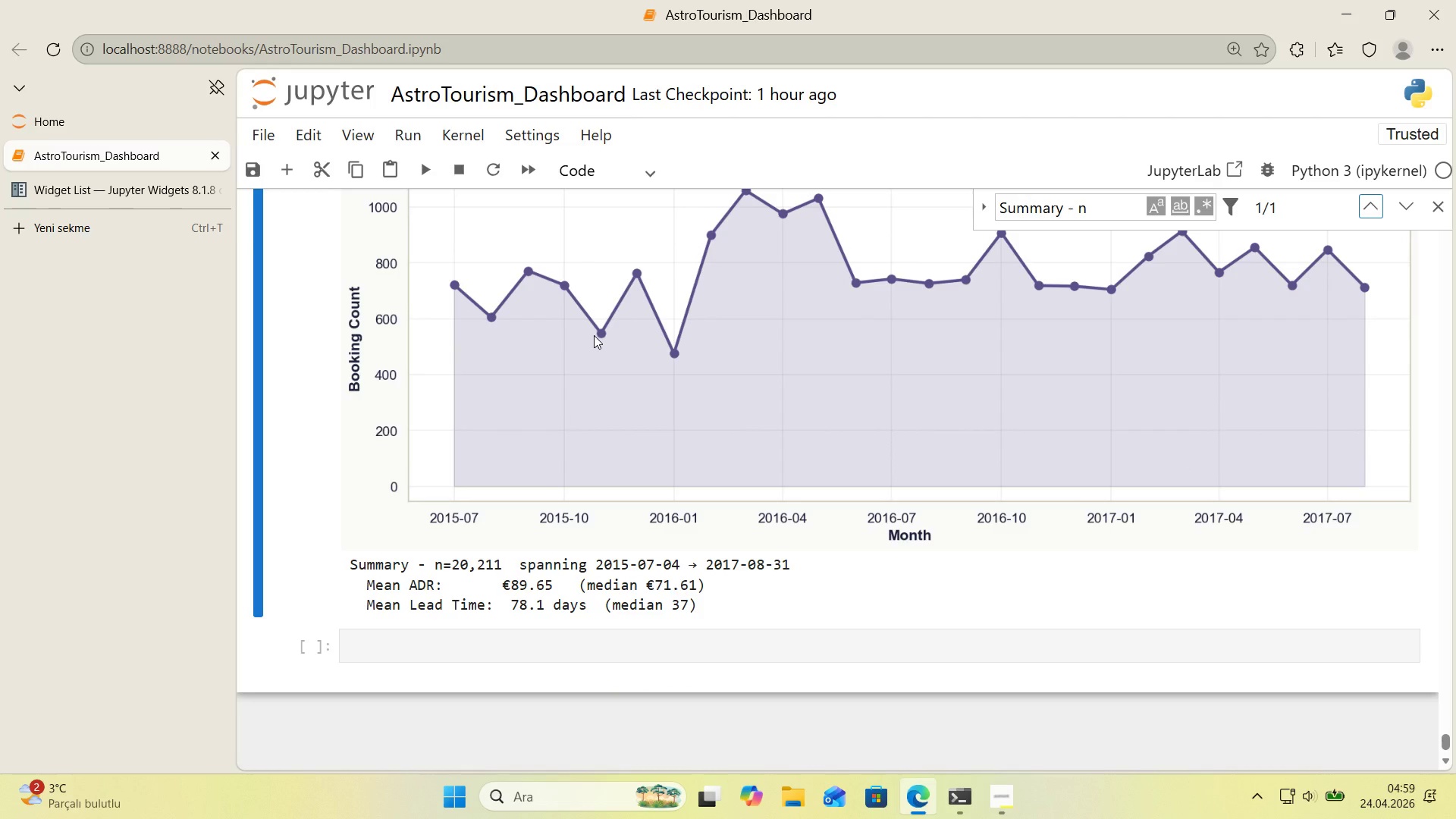 
scroll: coordinate [594, 335], scroll_direction: up, amount: 2.0
 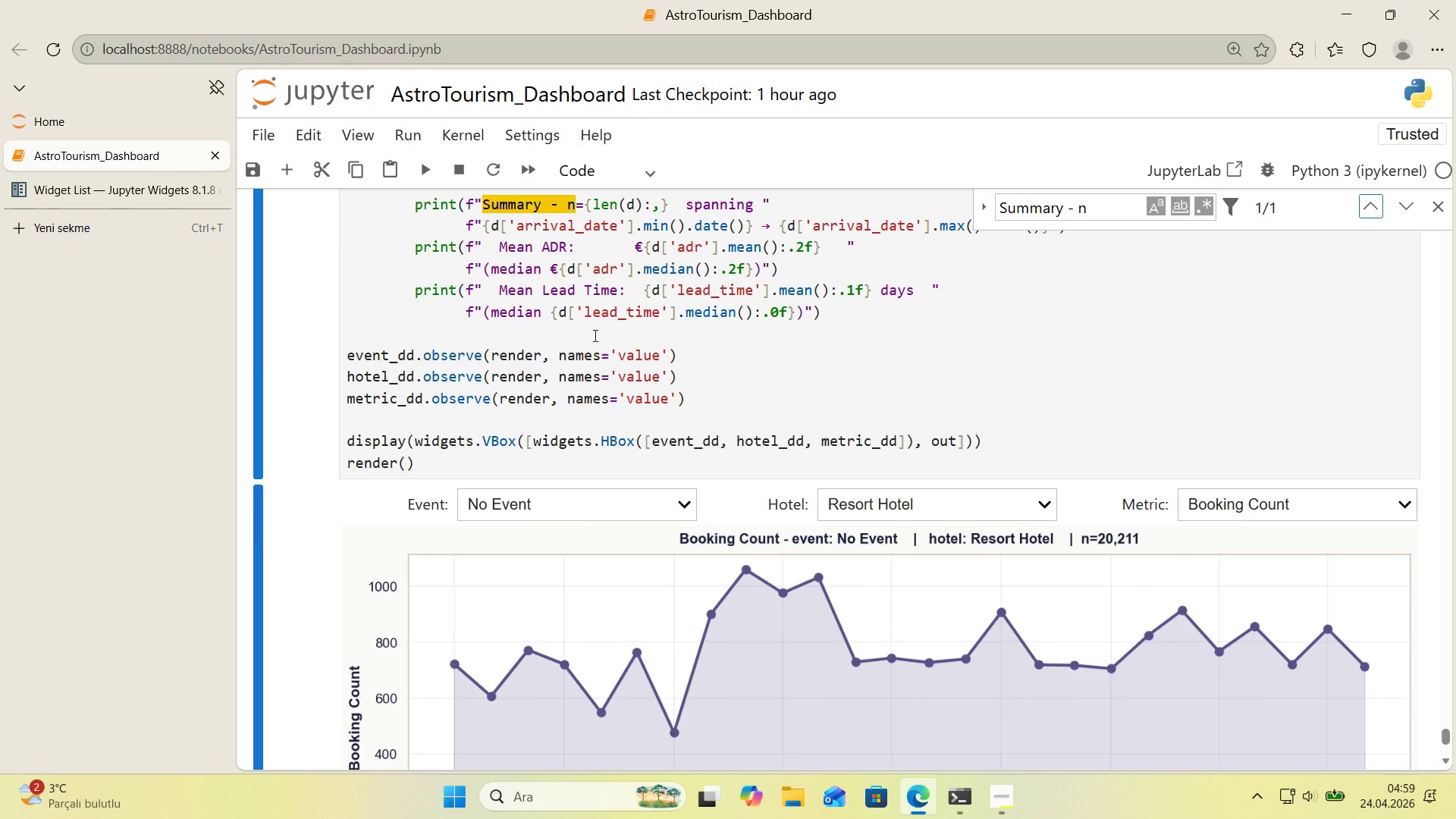 
scroll: coordinate [594, 335], scroll_direction: down, amount: 4.0
 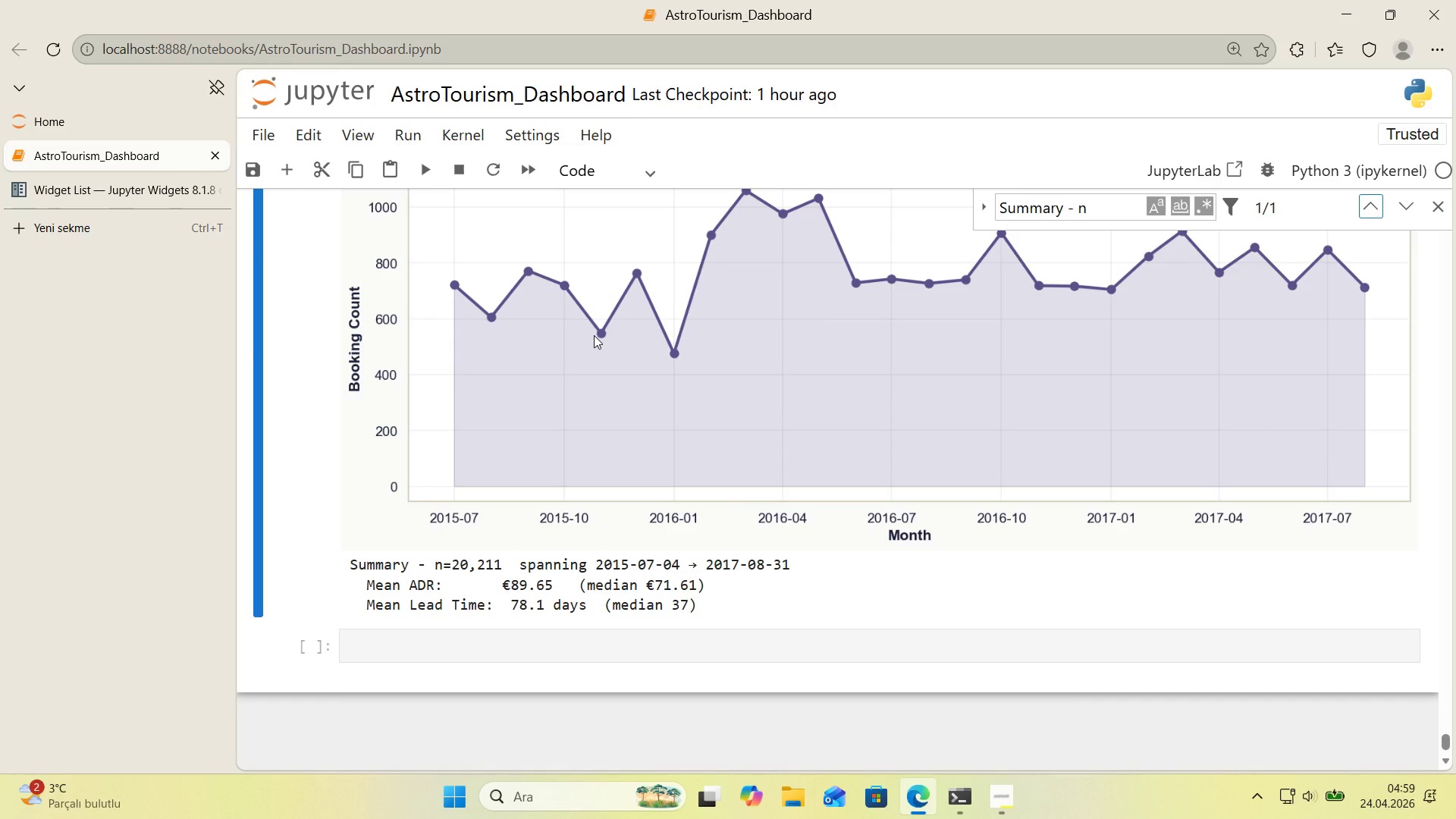 
scroll: coordinate [594, 335], scroll_direction: up, amount: 5.0
 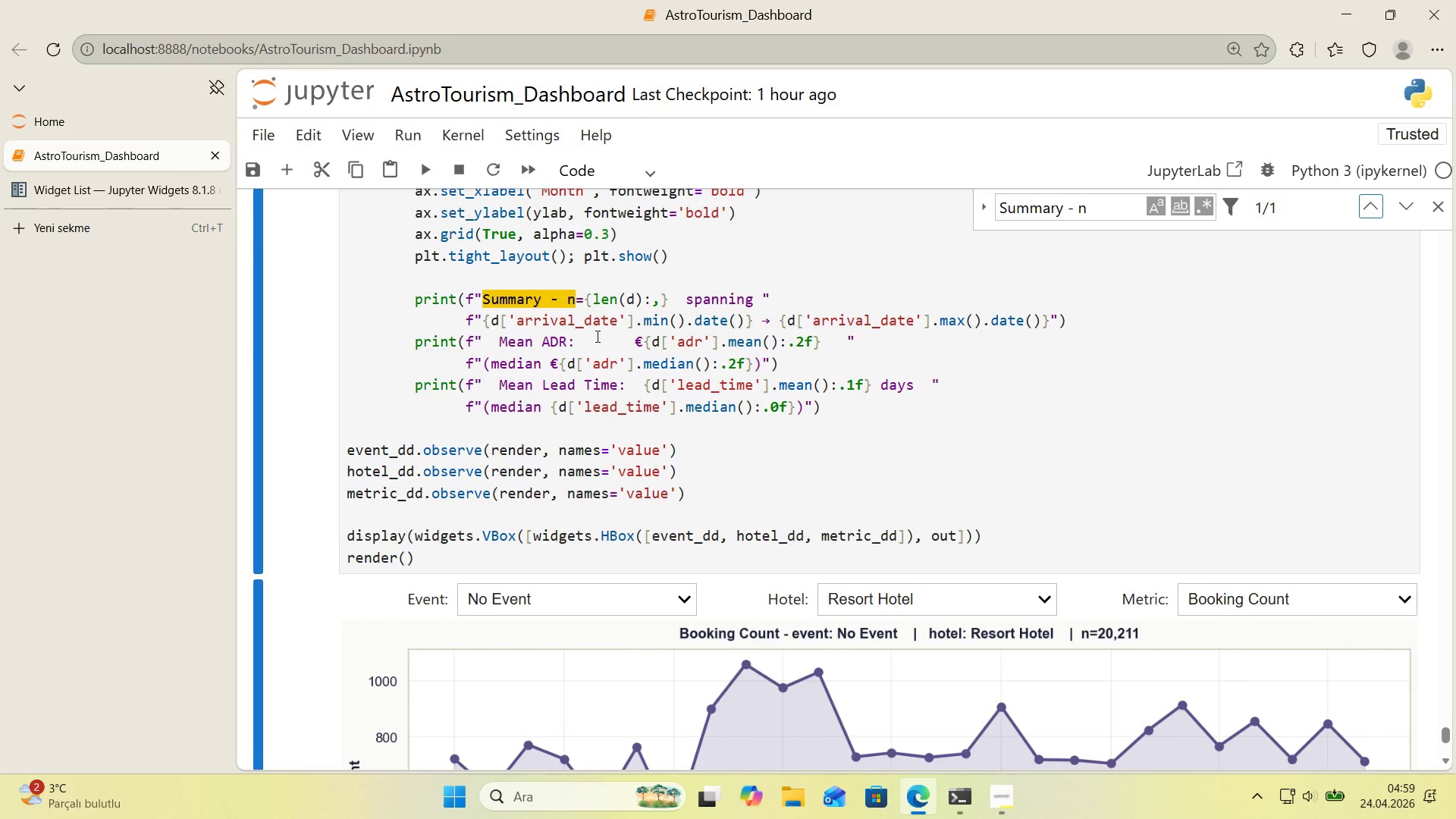 
wait(15.44)
 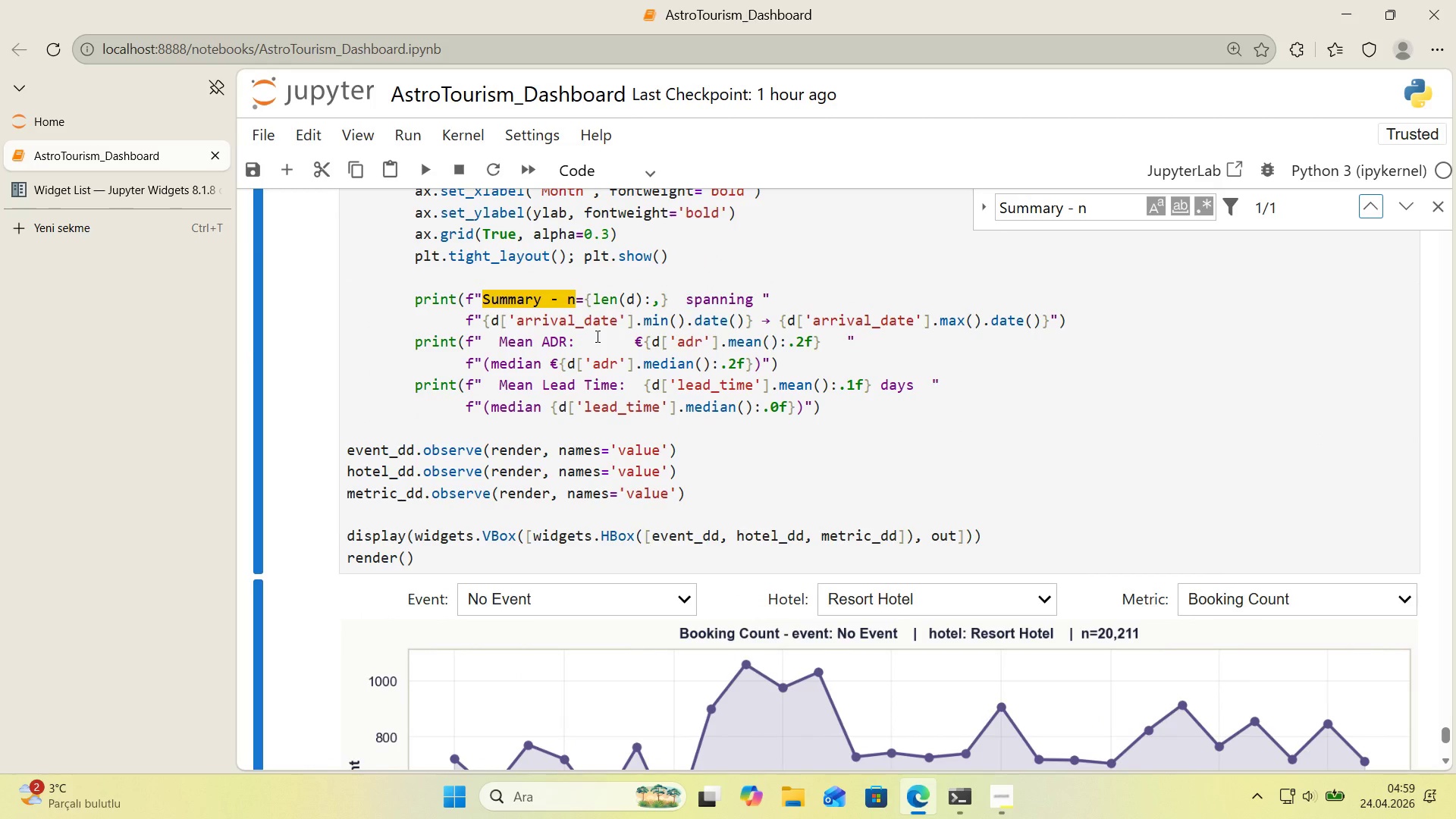 
scroll: coordinate [888, 302], scroll_direction: down, amount: 1.0
 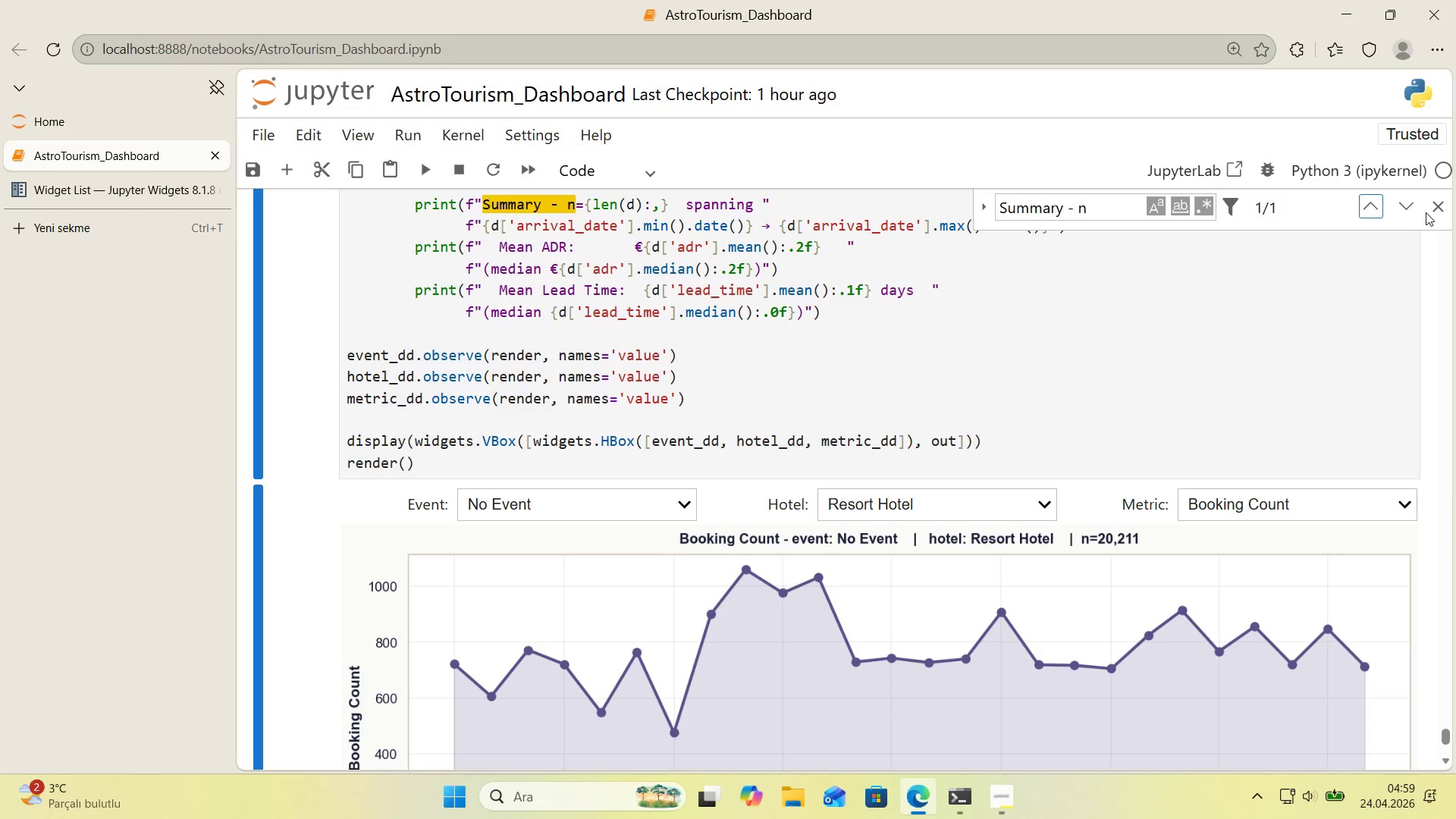 
left_click([1431, 212])
 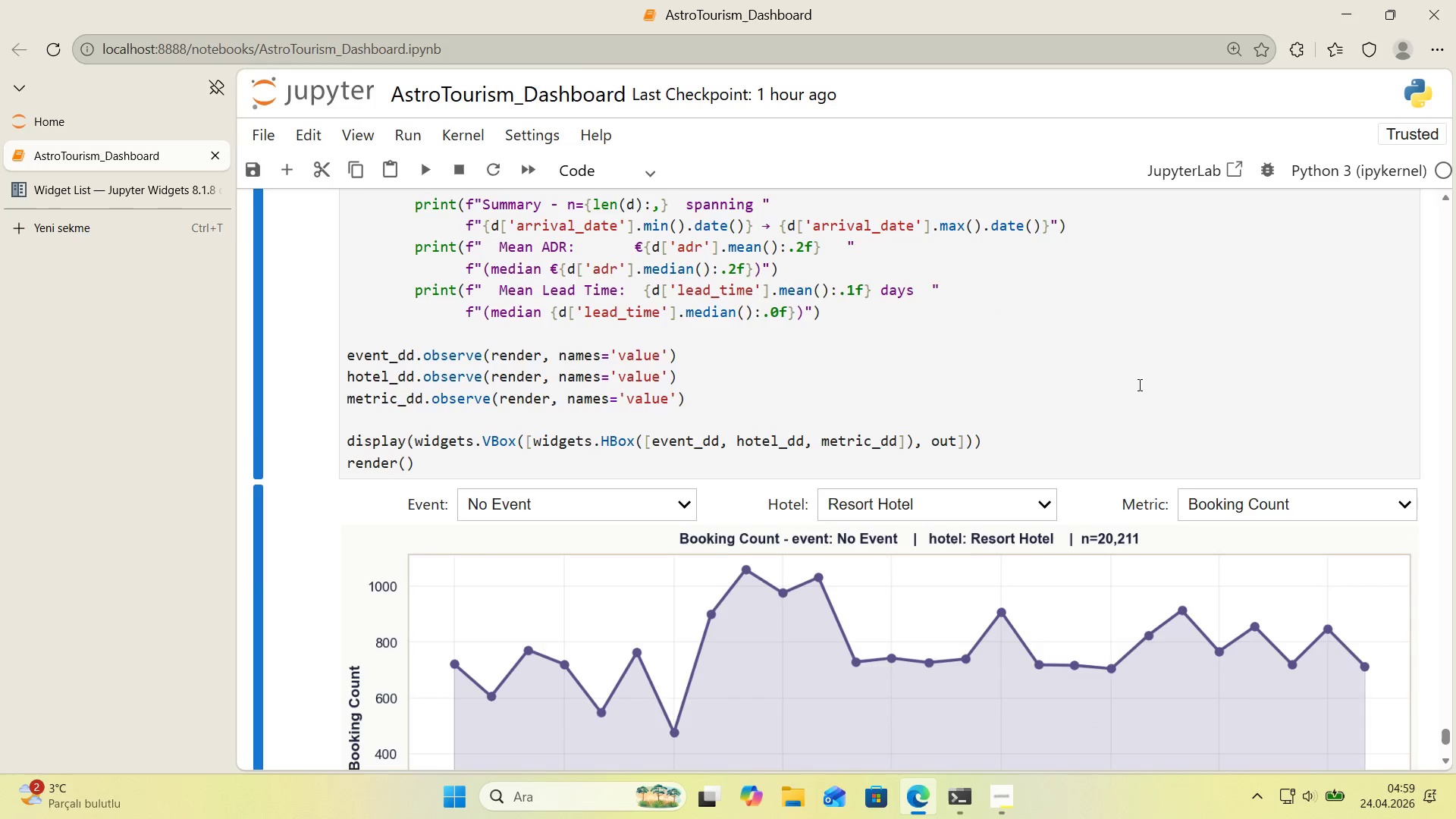 
scroll: coordinate [1134, 386], scroll_direction: down, amount: 3.0
 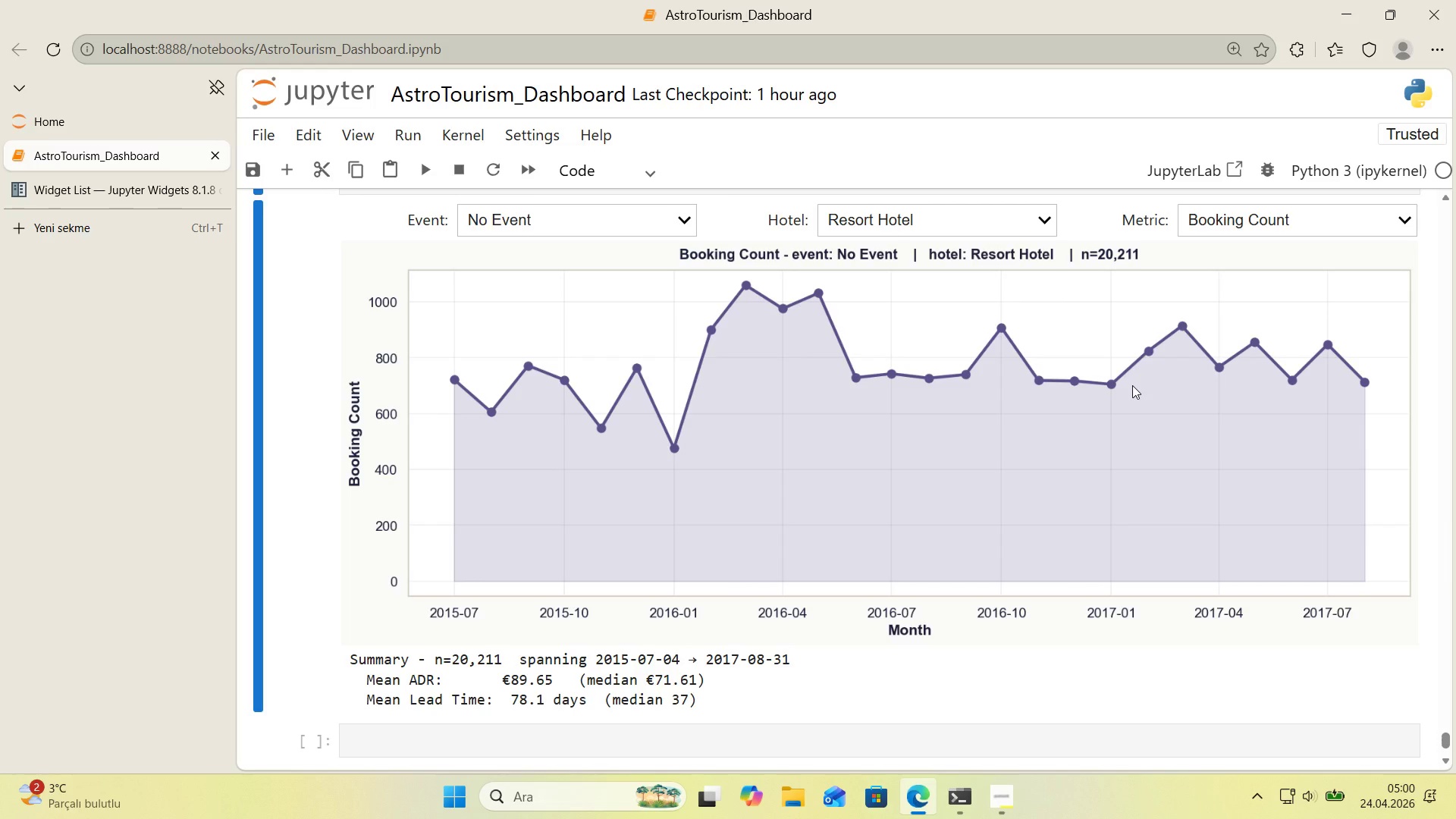 
wait(44.23)
 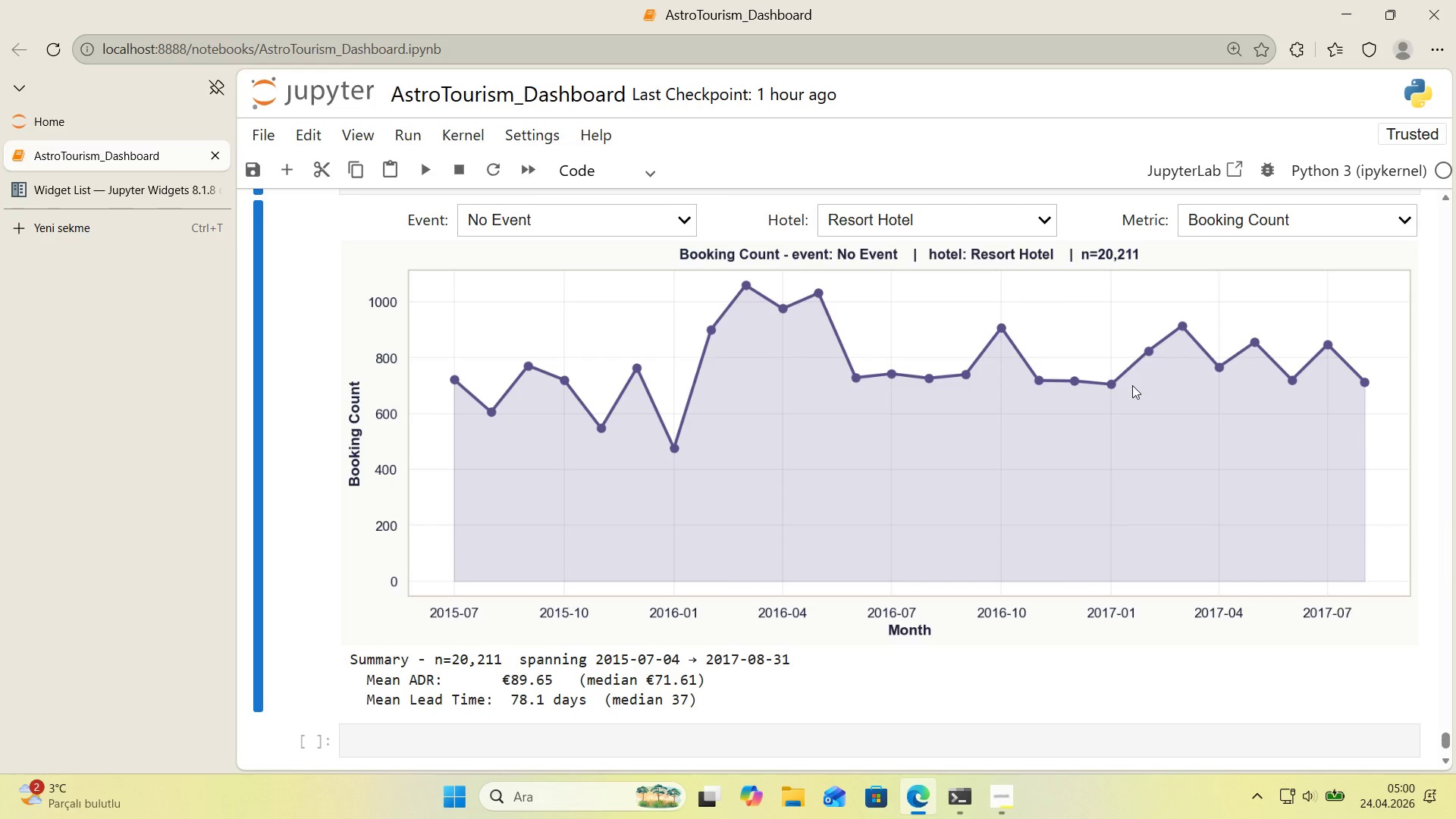 
scroll: coordinate [1094, 412], scroll_direction: down, amount: 1.0
 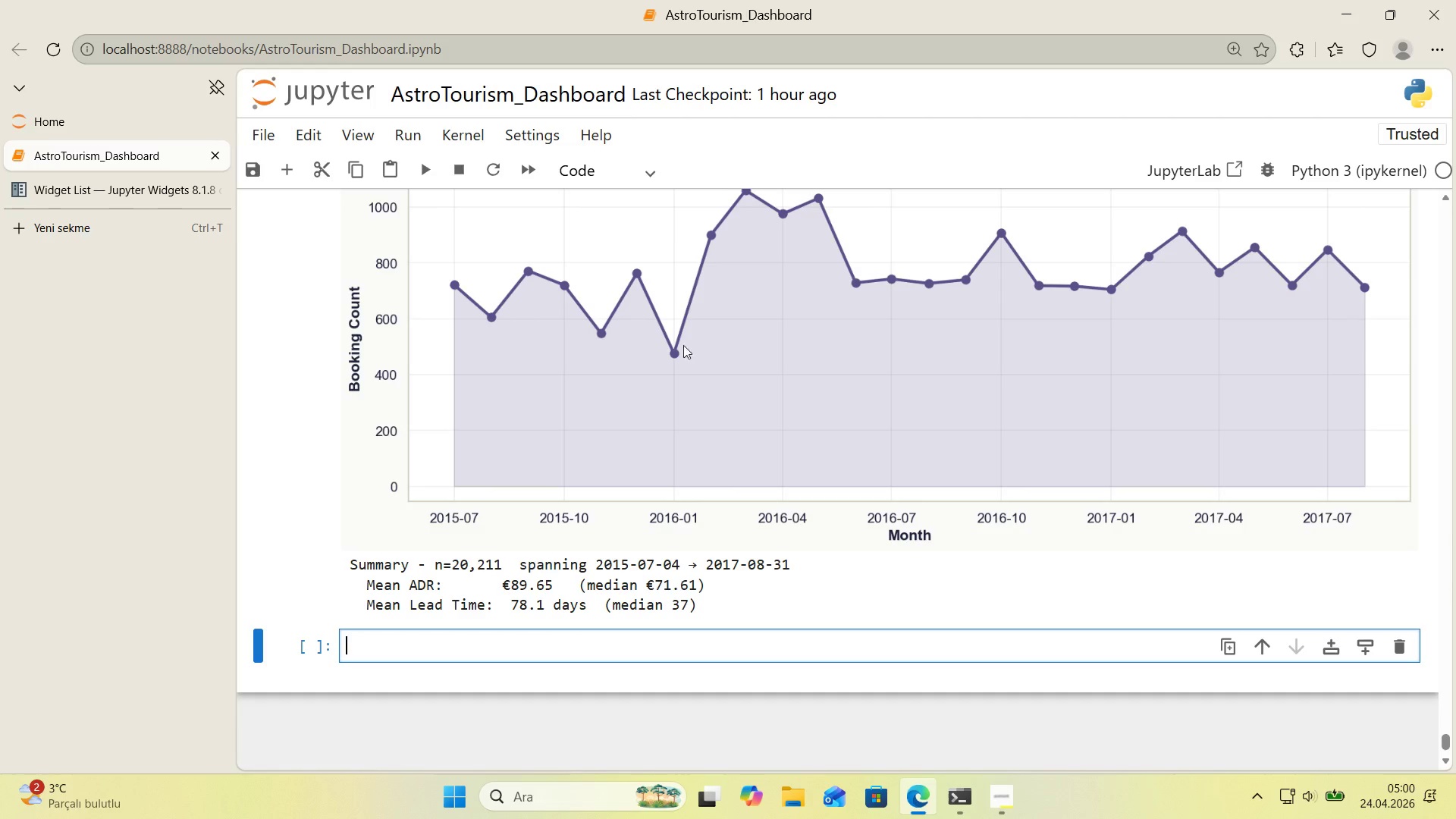 
left_click([572, 168])
 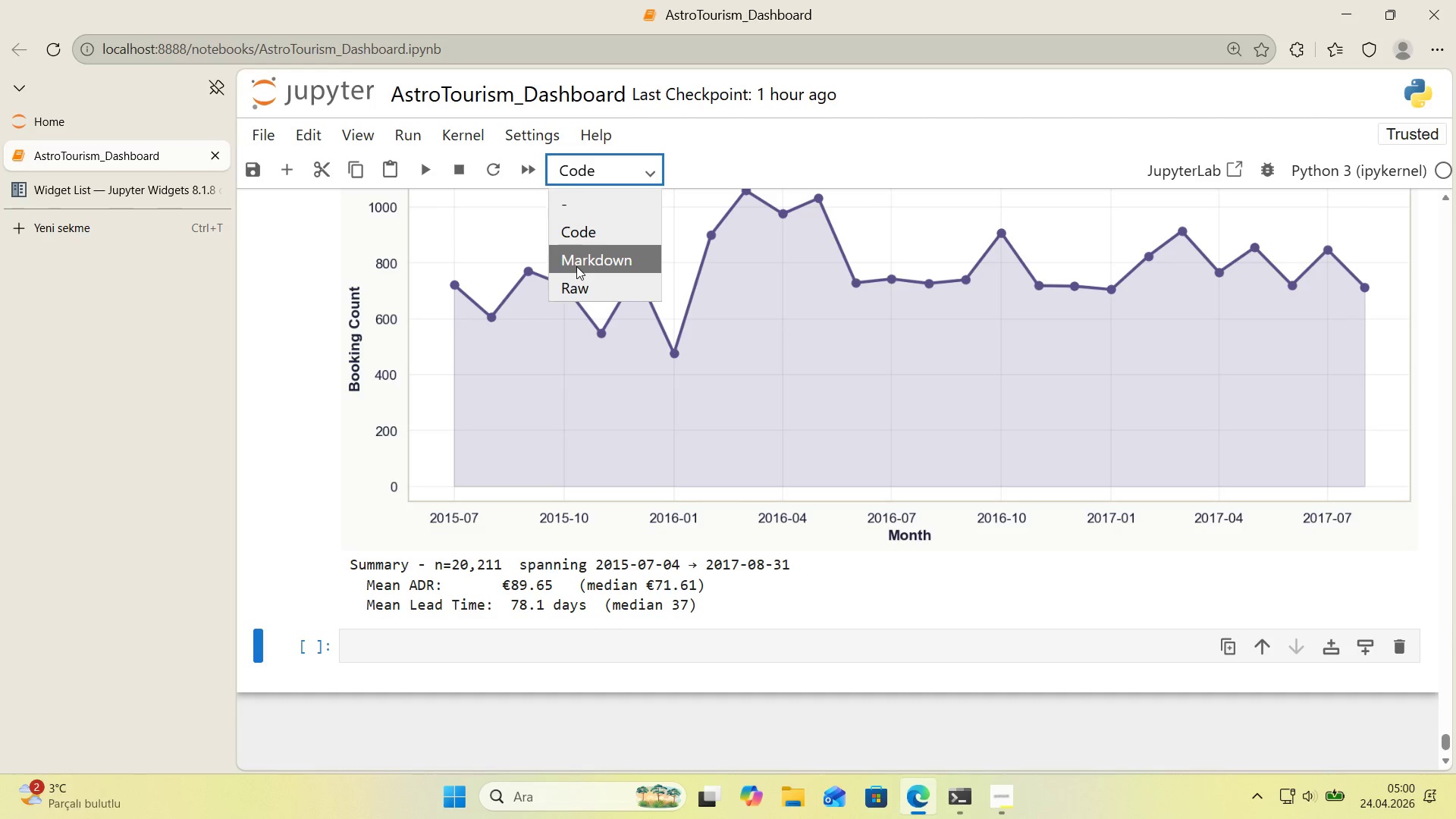 
left_click([576, 265])
 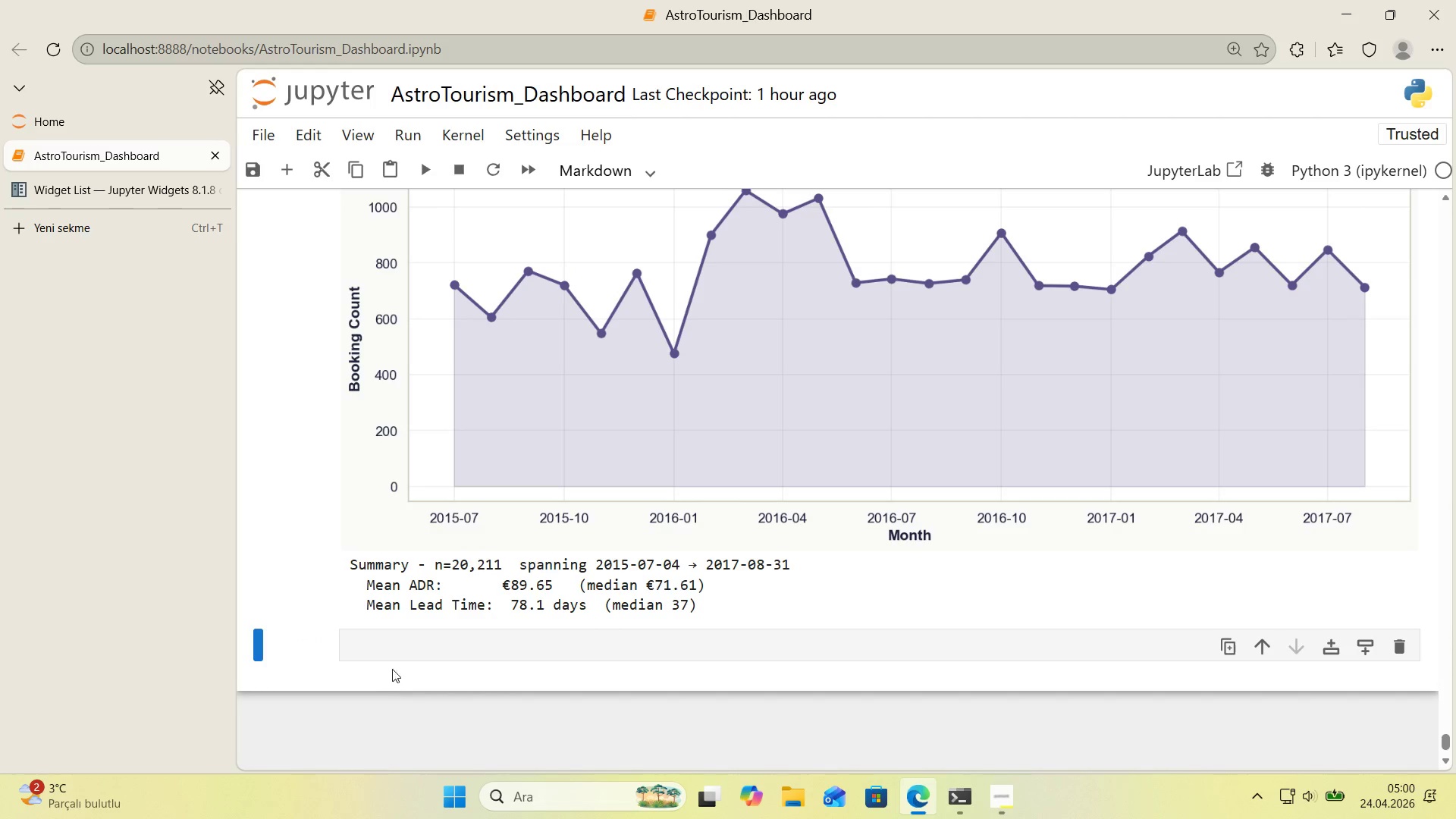 
left_click([393, 649])
 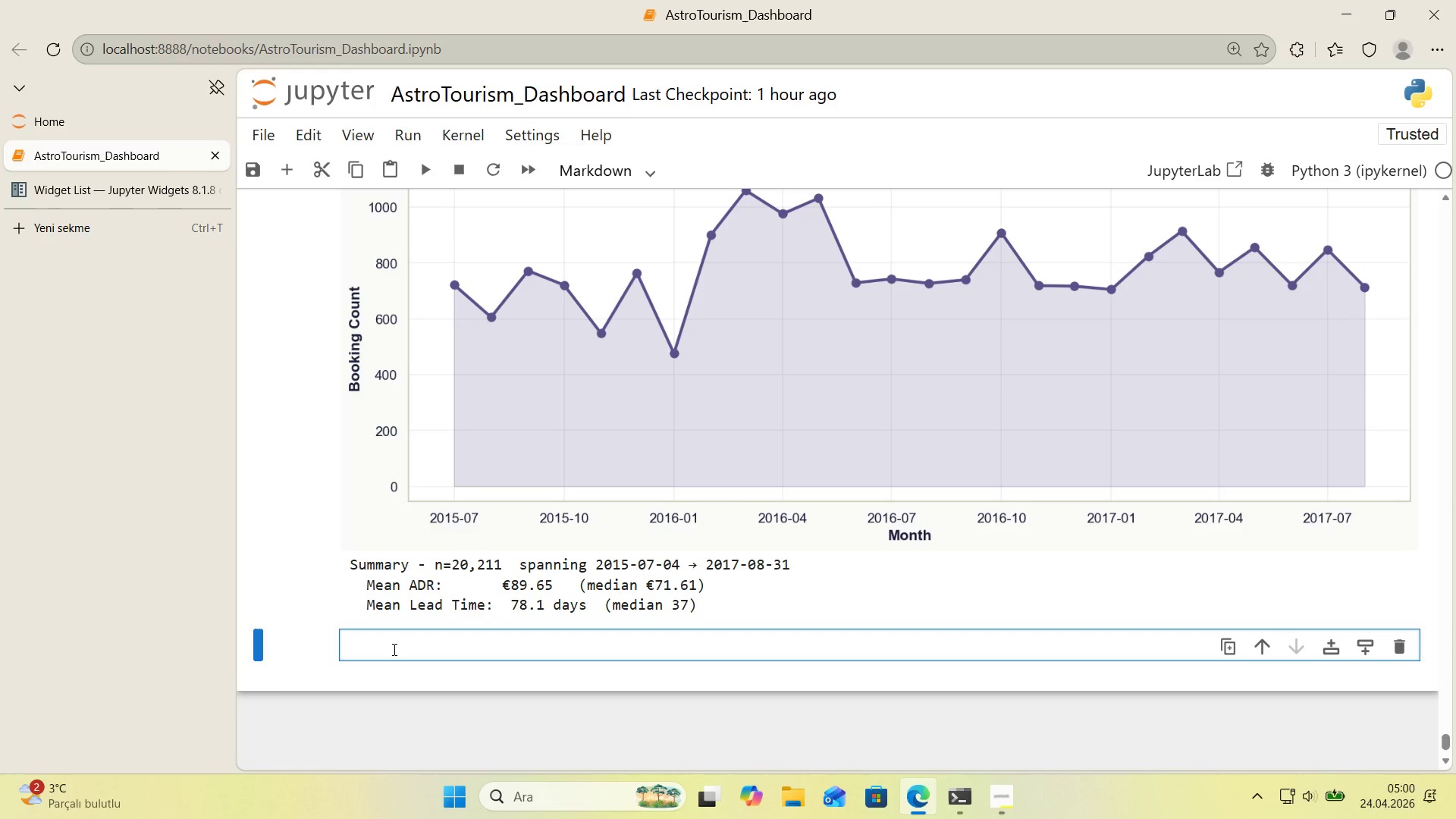 
key(Alt+Control+3)
 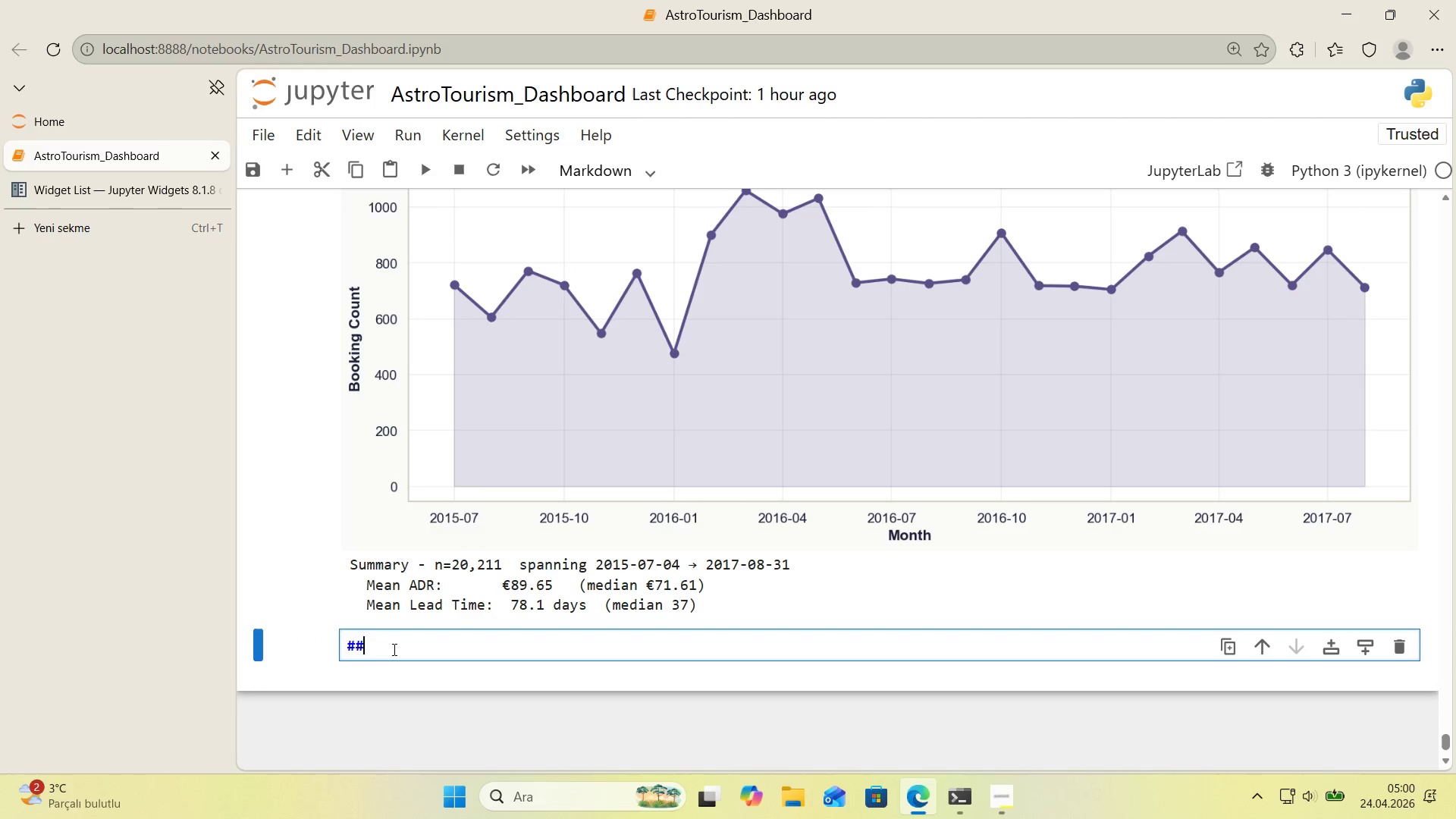 
key(Alt+Control+3)
 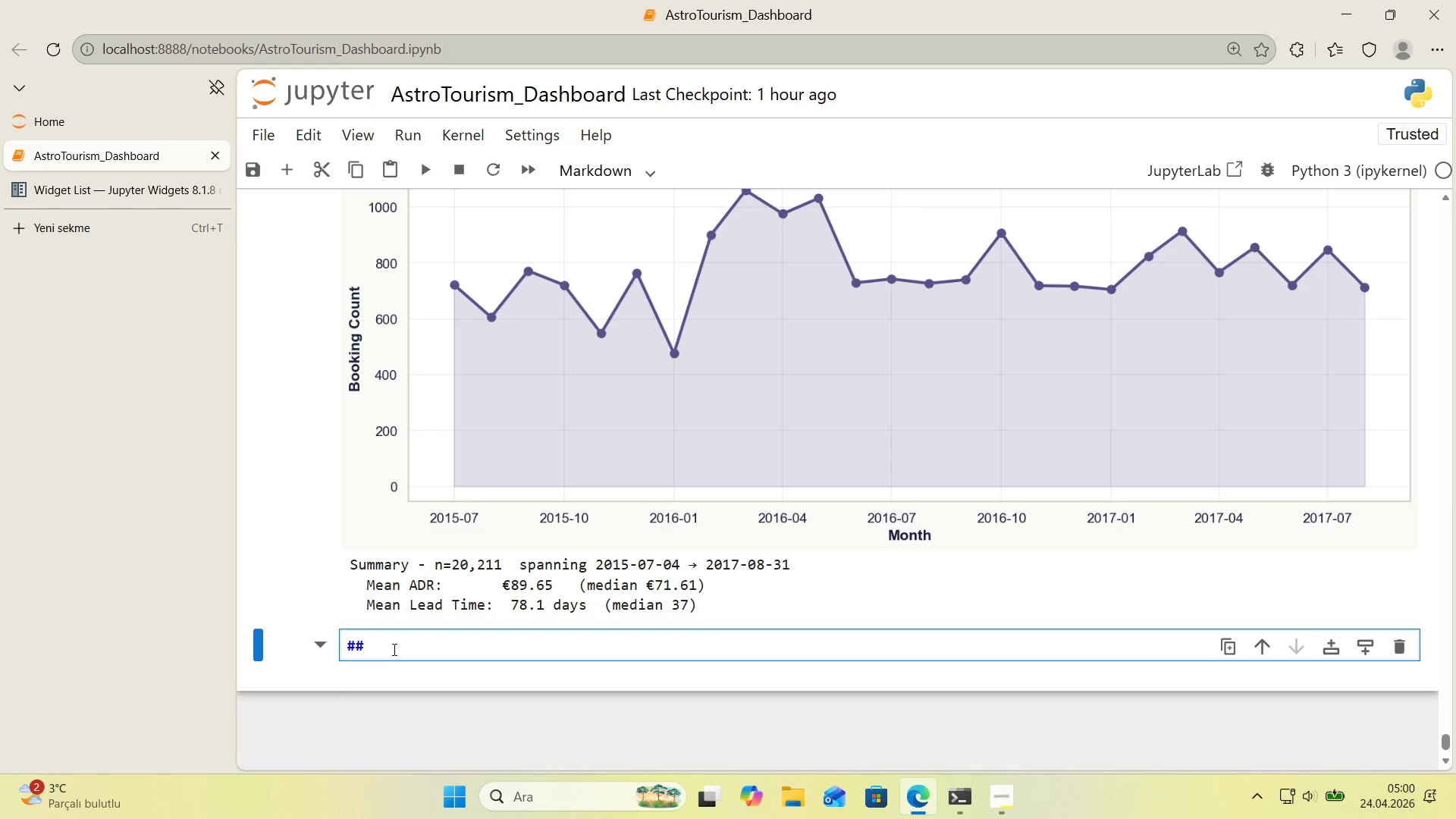 
wait(12.67)
 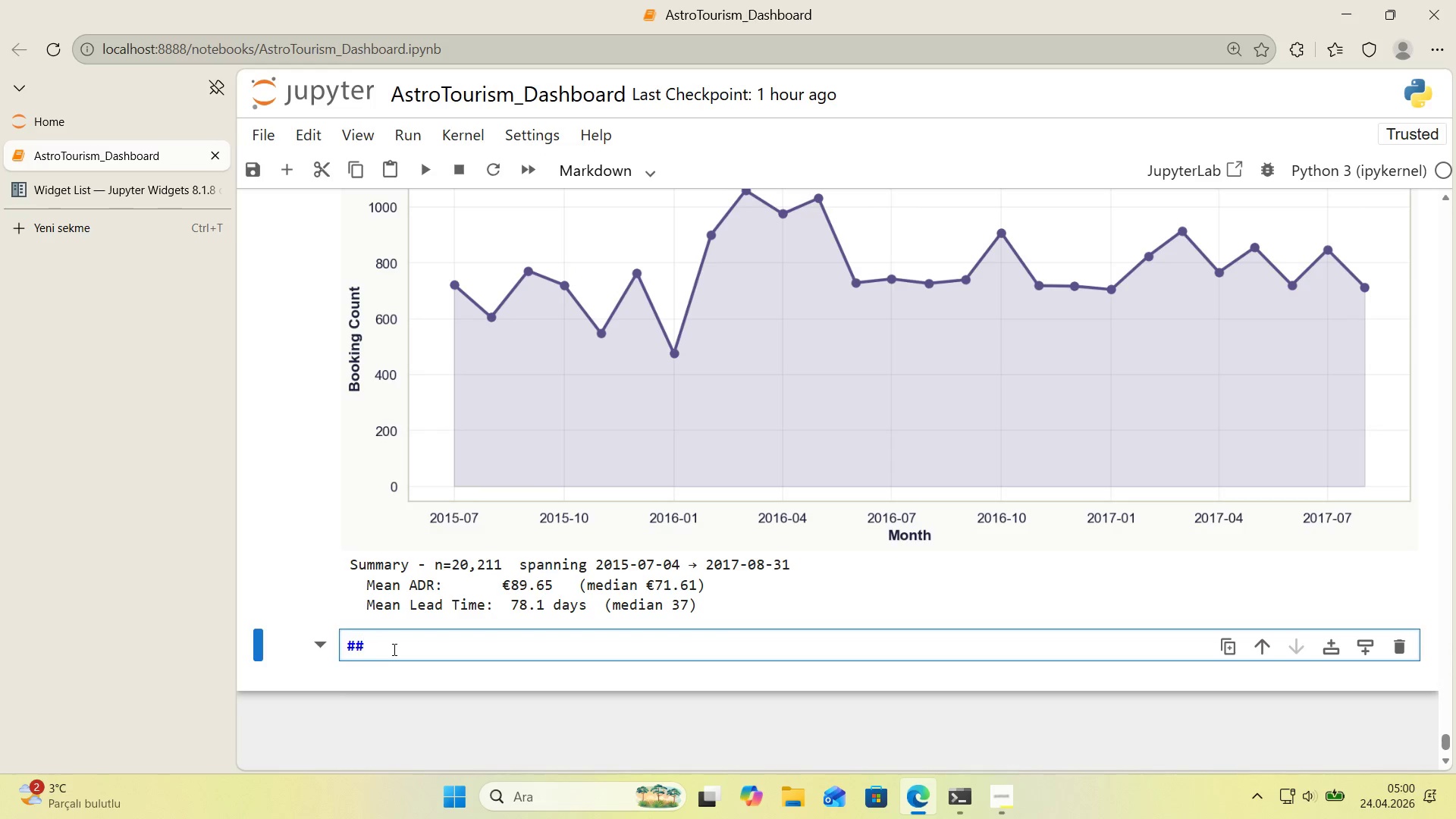 
scroll: coordinate [472, 643], scroll_direction: up, amount: 1.0
 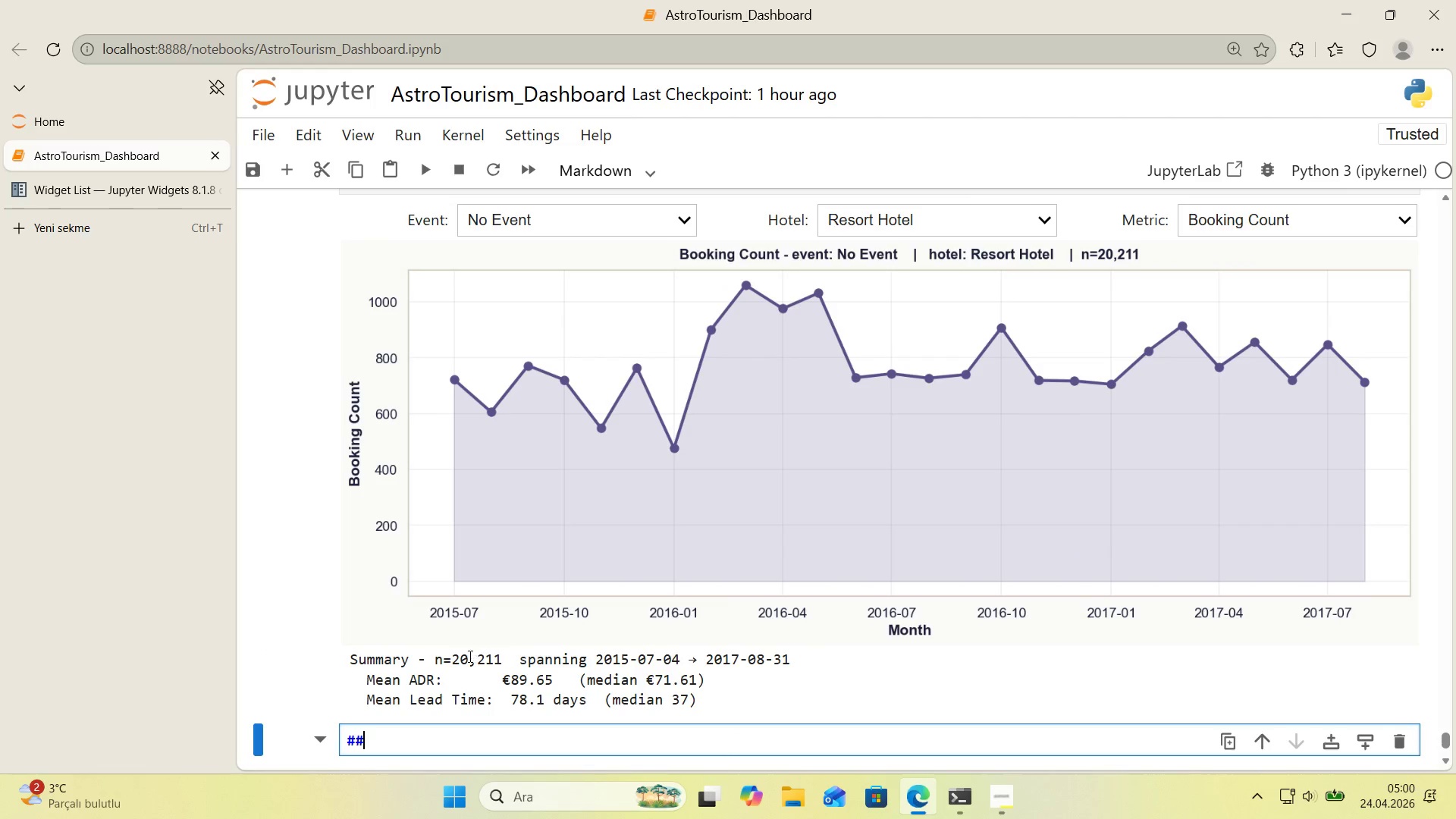 
scroll: coordinate [444, 705], scroll_direction: down, amount: 1.0
 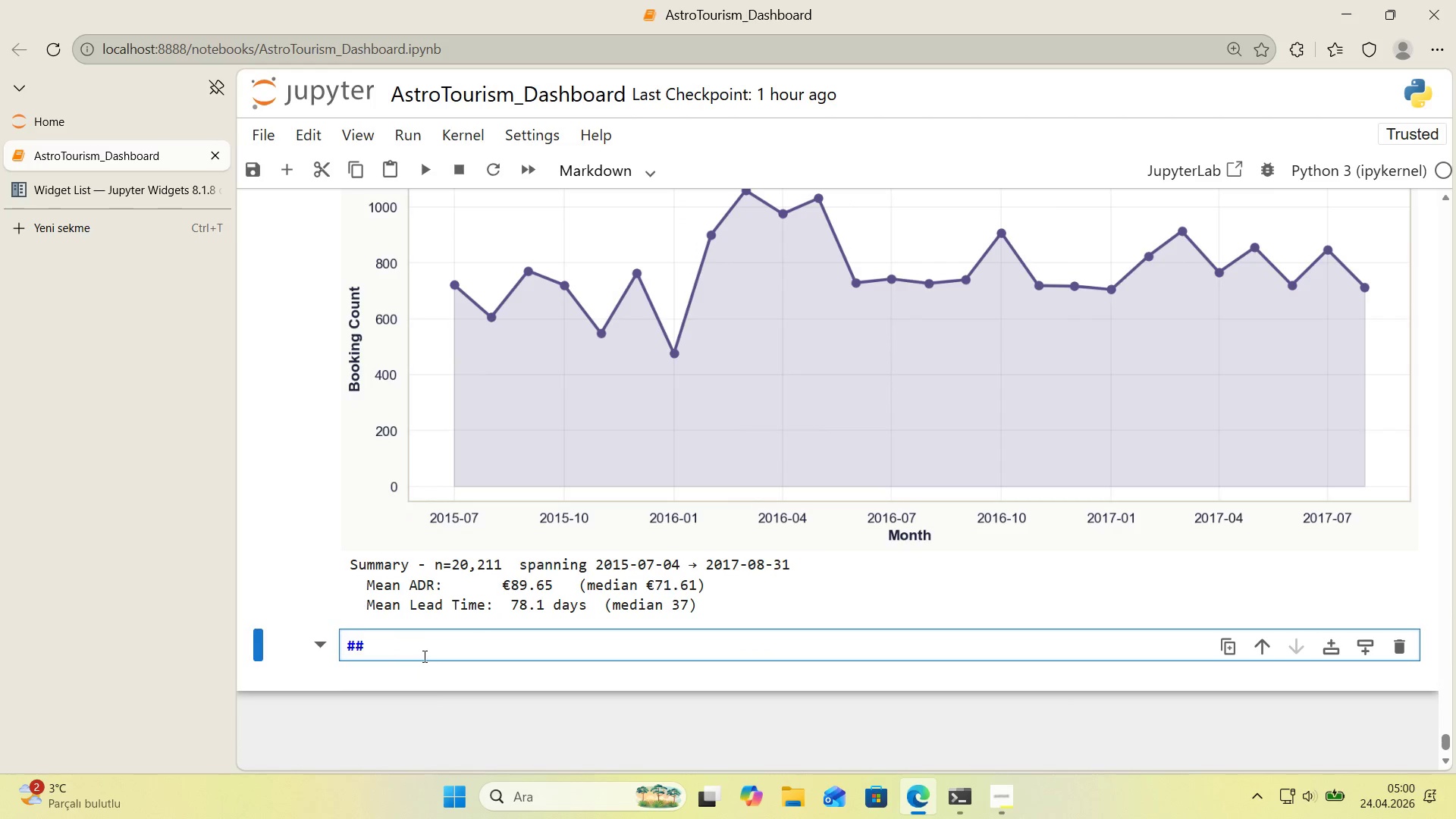 
left_click([419, 648])
 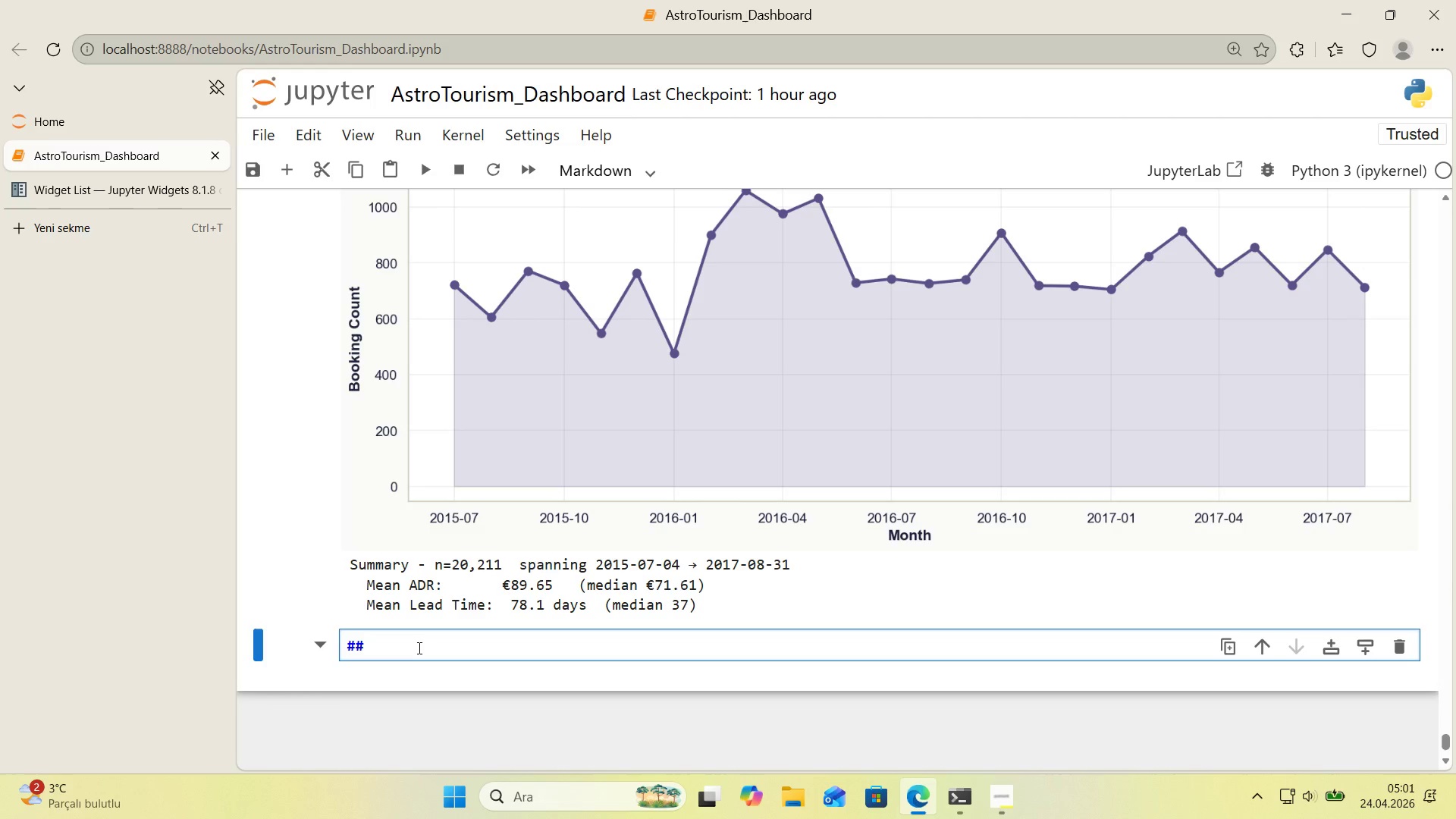 
wait(13.12)
 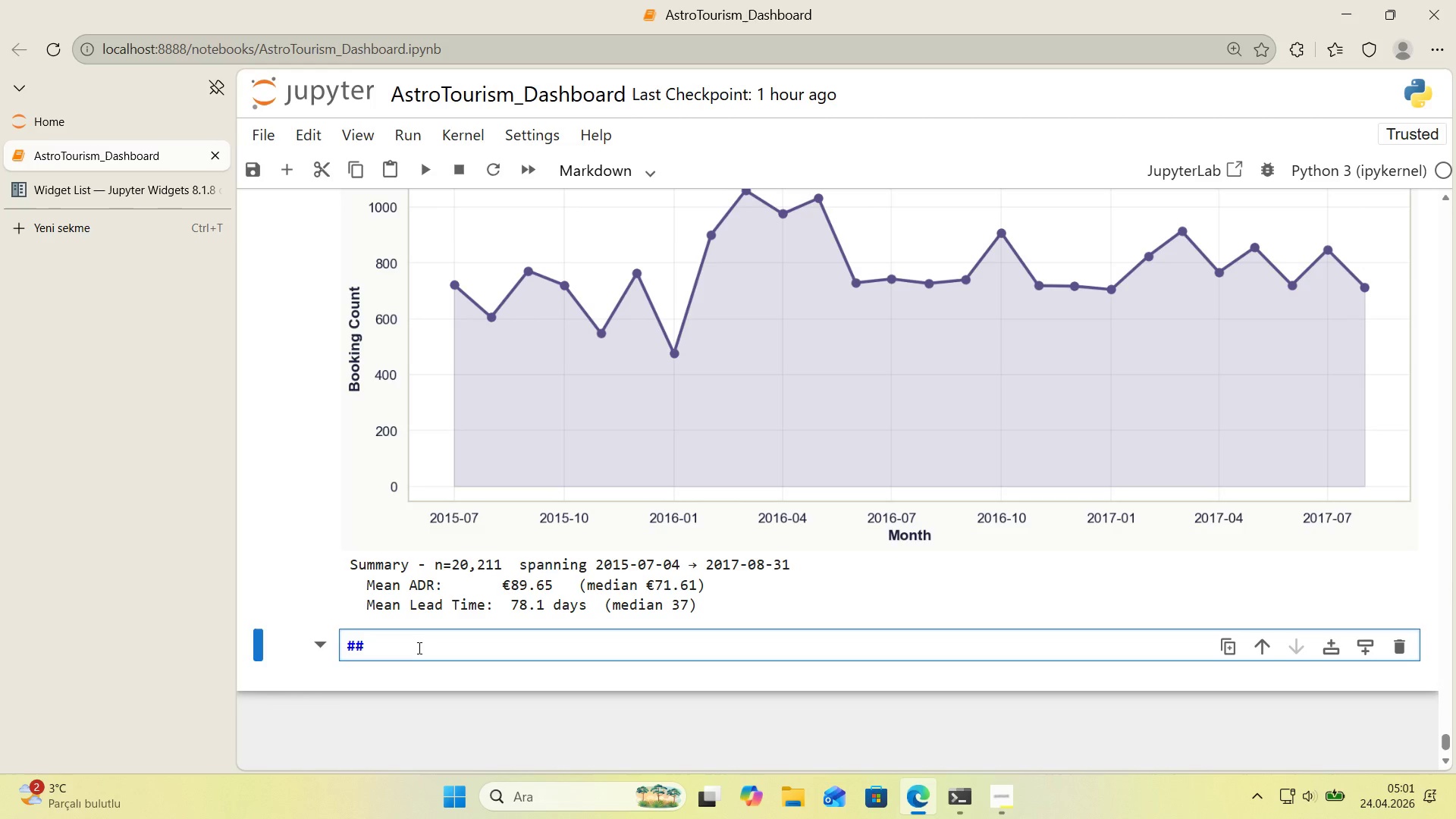 
key(Backspace)
key(Backspace)
type(**The three dropdowns recompute the  mo)
key(Backspace)
key(Backspace)
key(Backspace)
key(Backspace)
type( monthly trend chart and the summary stats)
 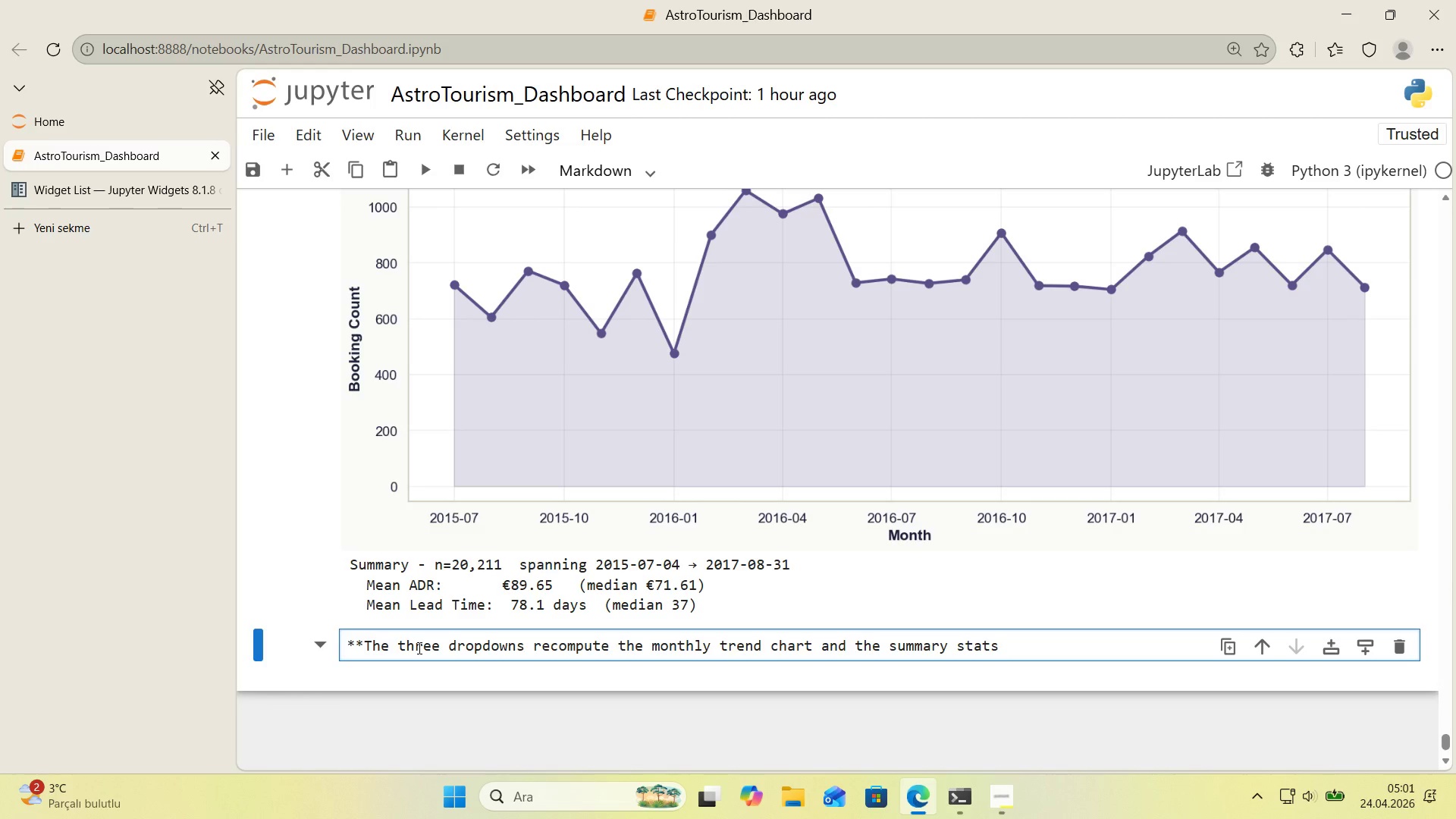 
type( *()
 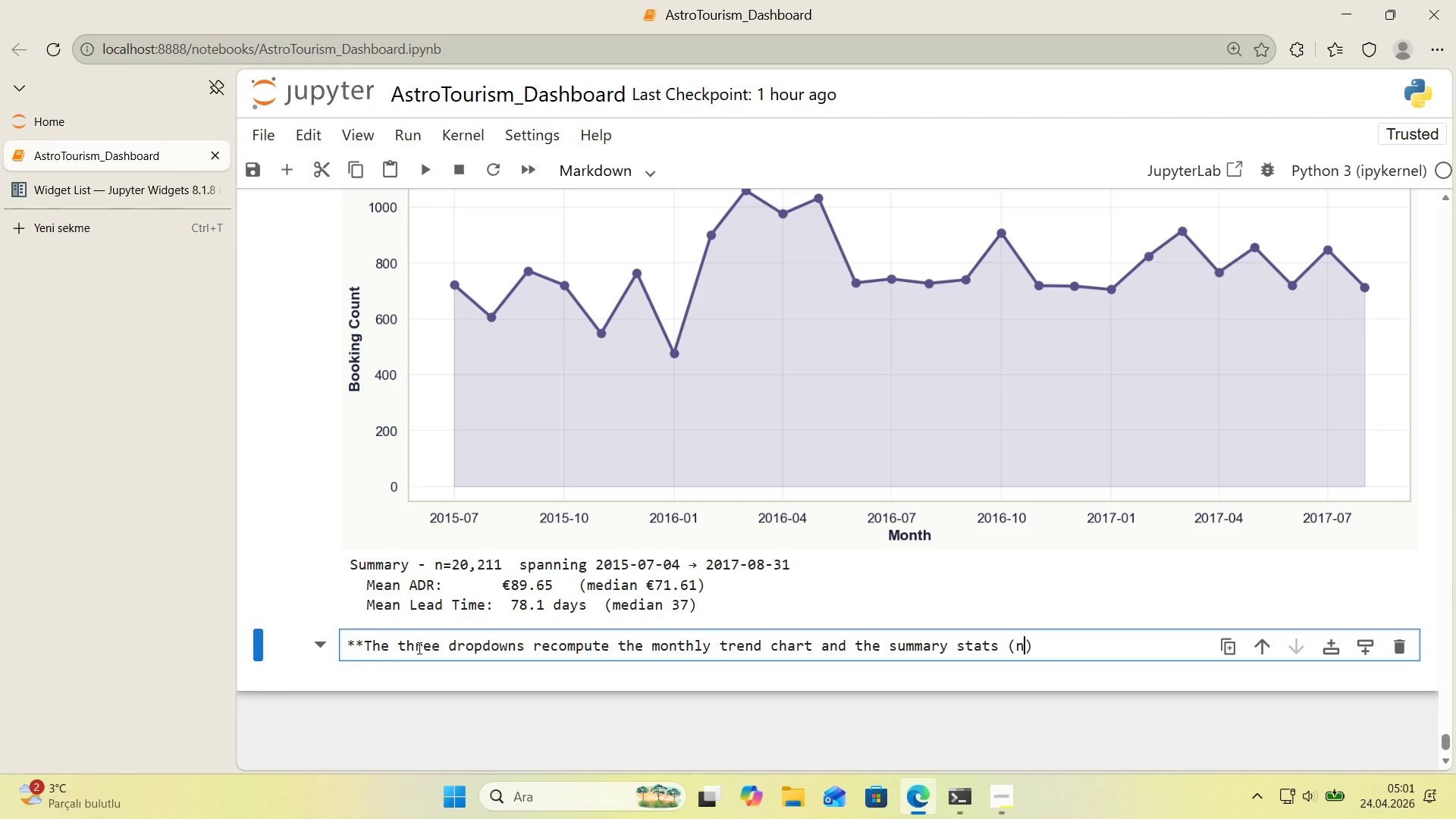 
 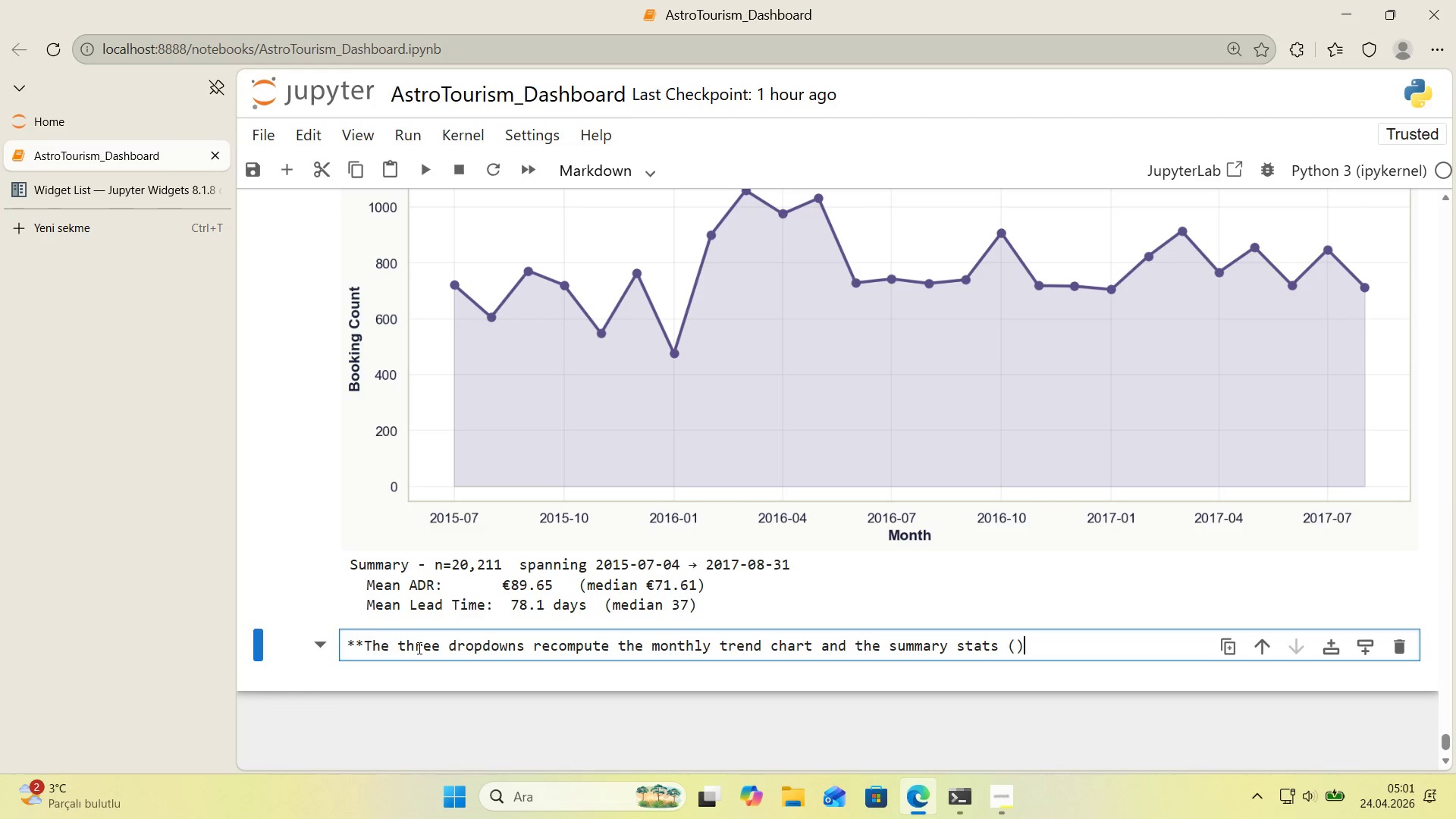 
key(ArrowLeft)
 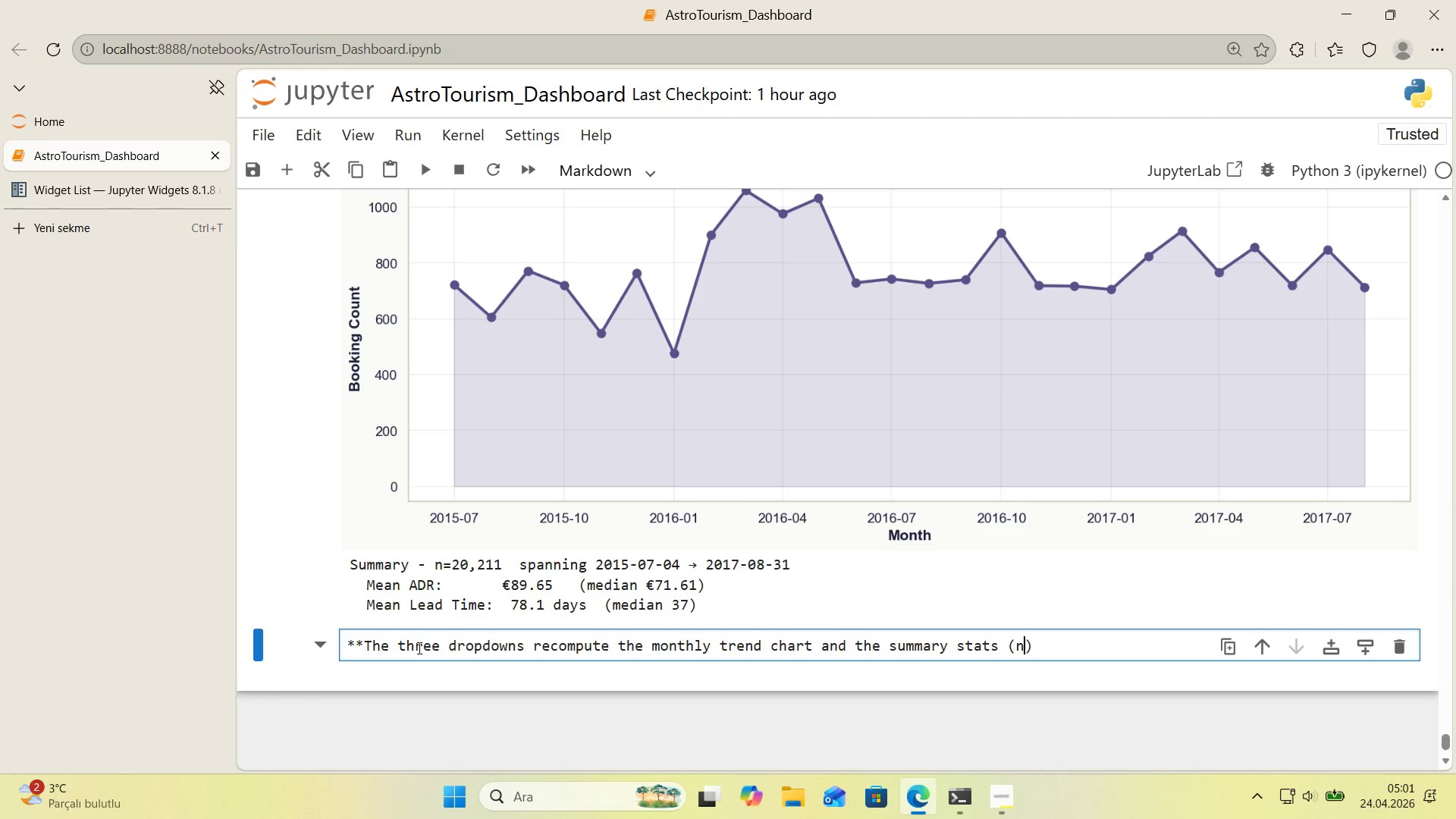 
type(n, date span, mead)
key(Backspace)
type(n&med'an)
 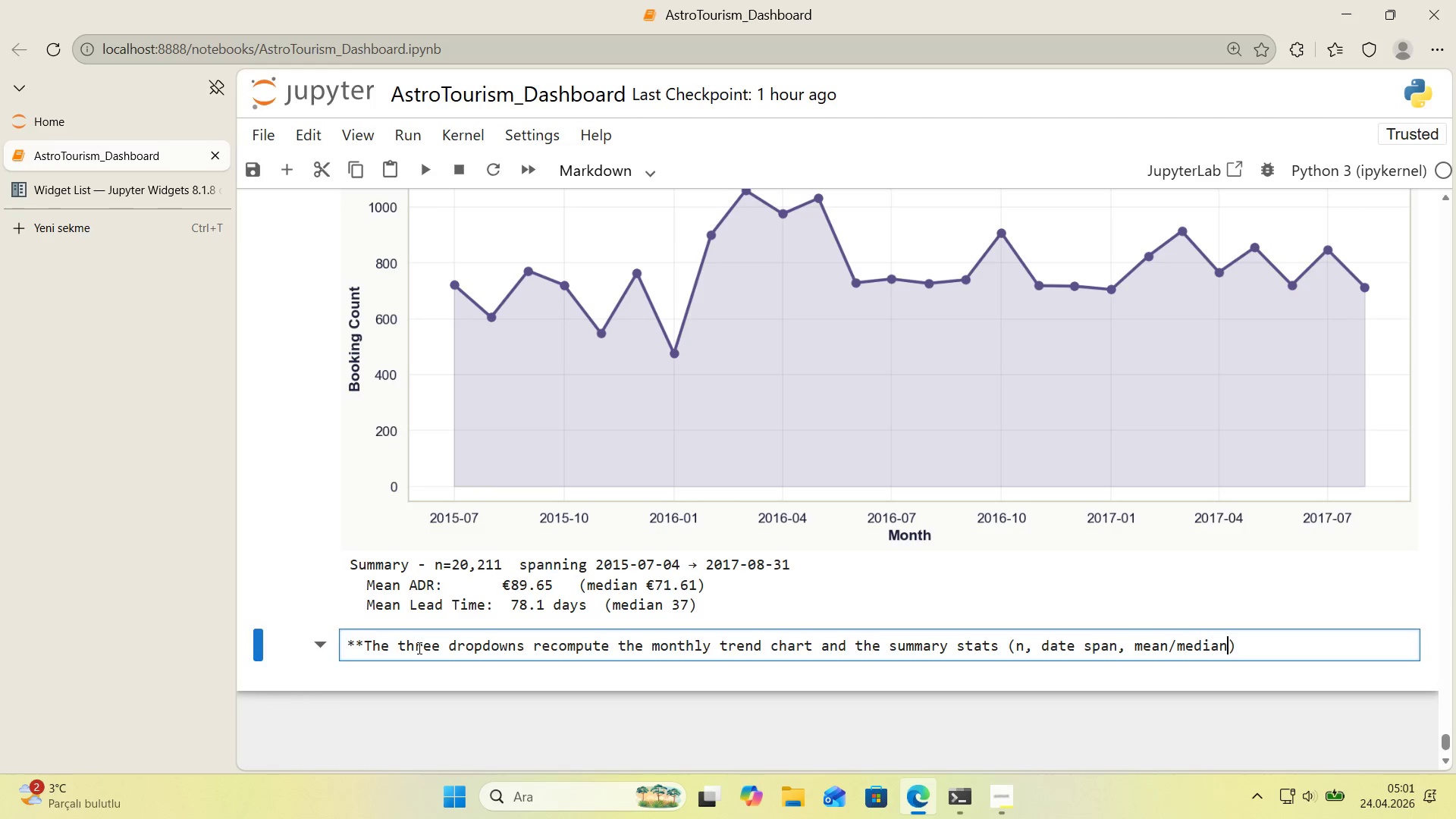 
key(ArrowRight)
 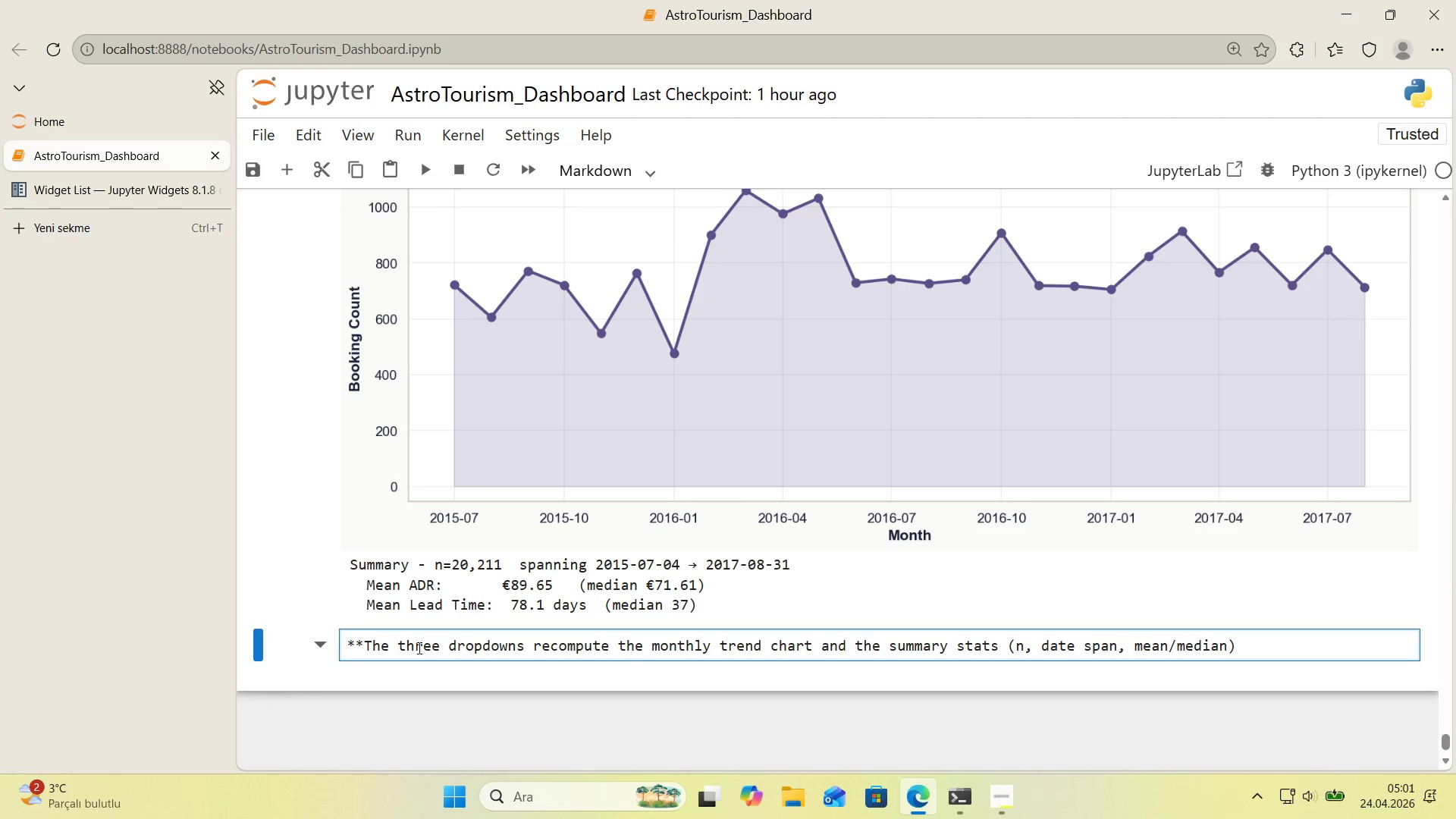 
type( ADR, mean&med'an)
 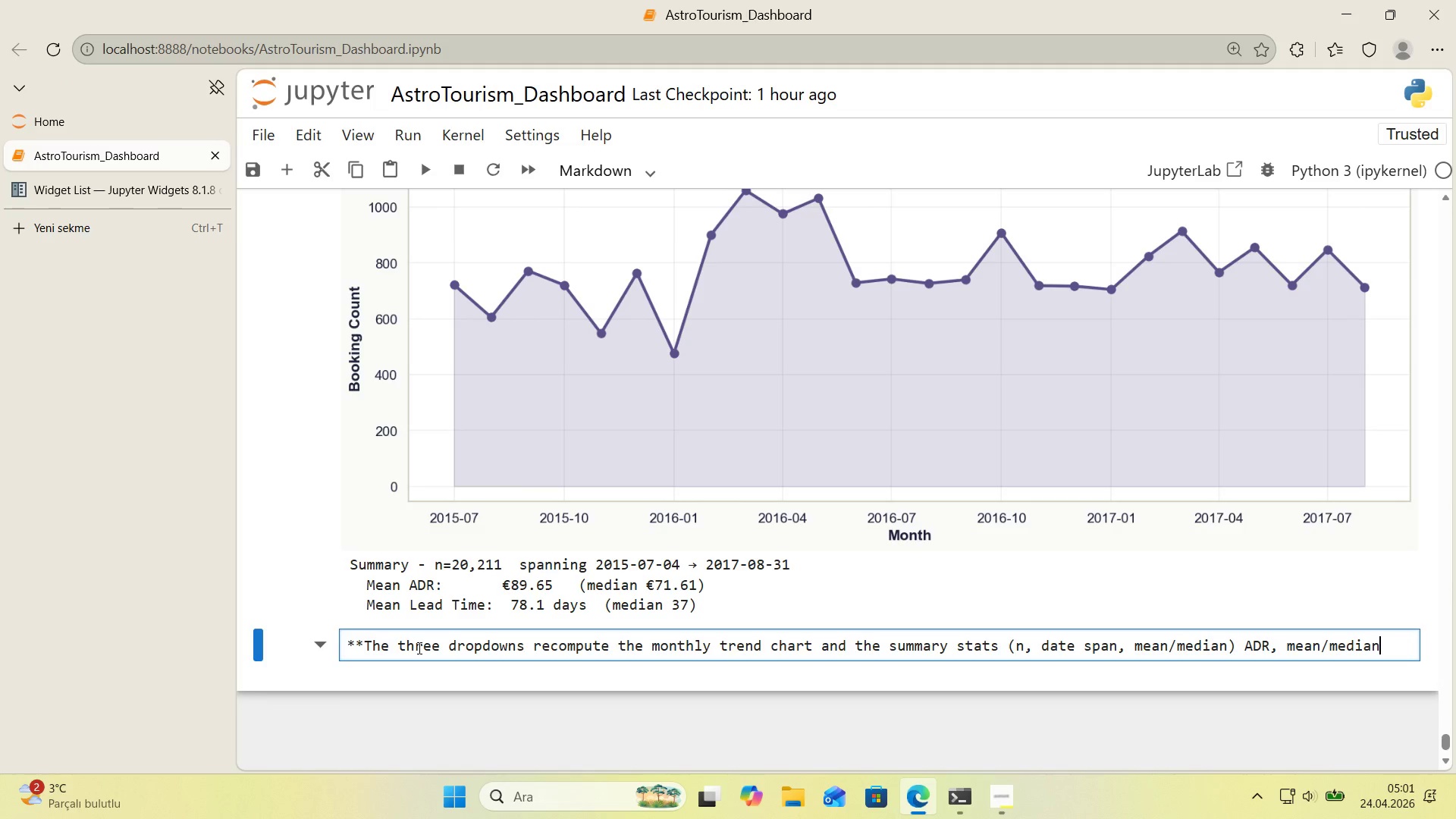 
type( lead,t)
key(Backspace)
key(Backspace)
type(-t''m)
key(Backspace)
key(Backspace)
type(me(on)
key(Backspace)
key(Backspace)
type( on every see)
key(Backspace)
type(elc)
key(Backspace)
key(Backspace)
key(Backspace)
type(lect'on. Event categori)
key(Backspace)
type('es 'nclude All, No Event, ,md)
key(Backspace)
key(Backspace)
key(Backspace)
type('nd'v'di)
key(Backspace)
type(ual phenomena *()
 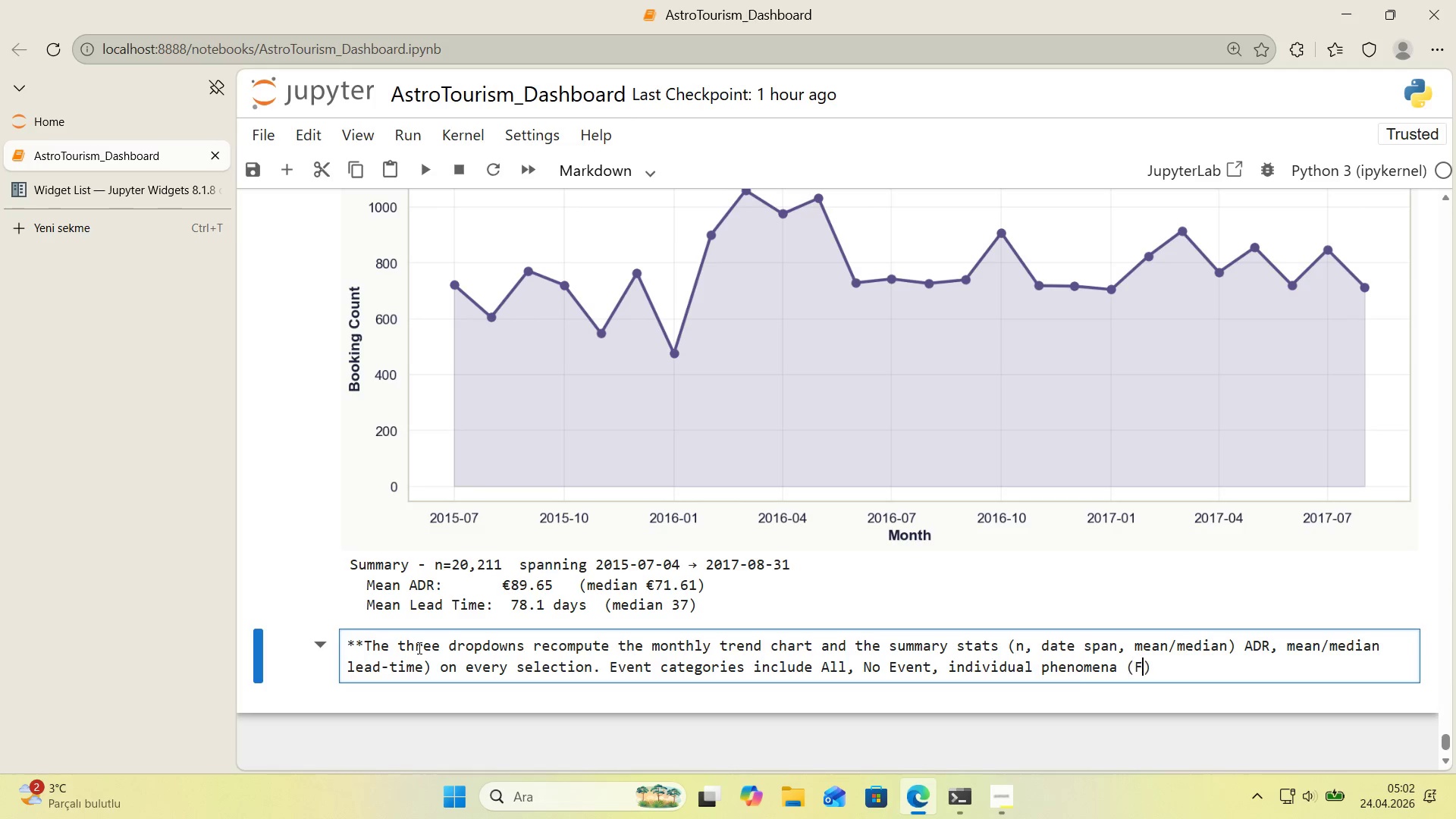 
 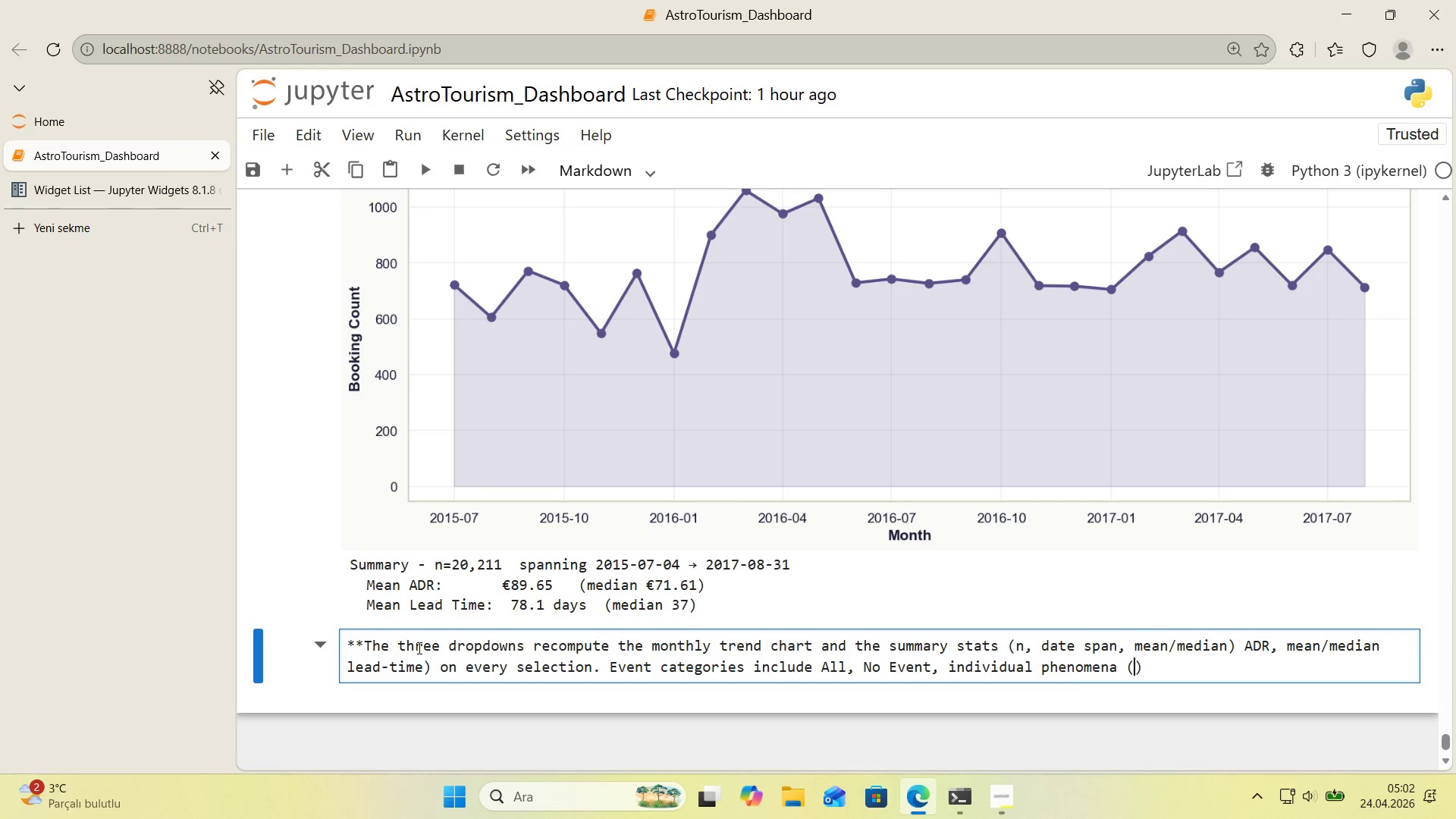 
key(ArrowLeft)
 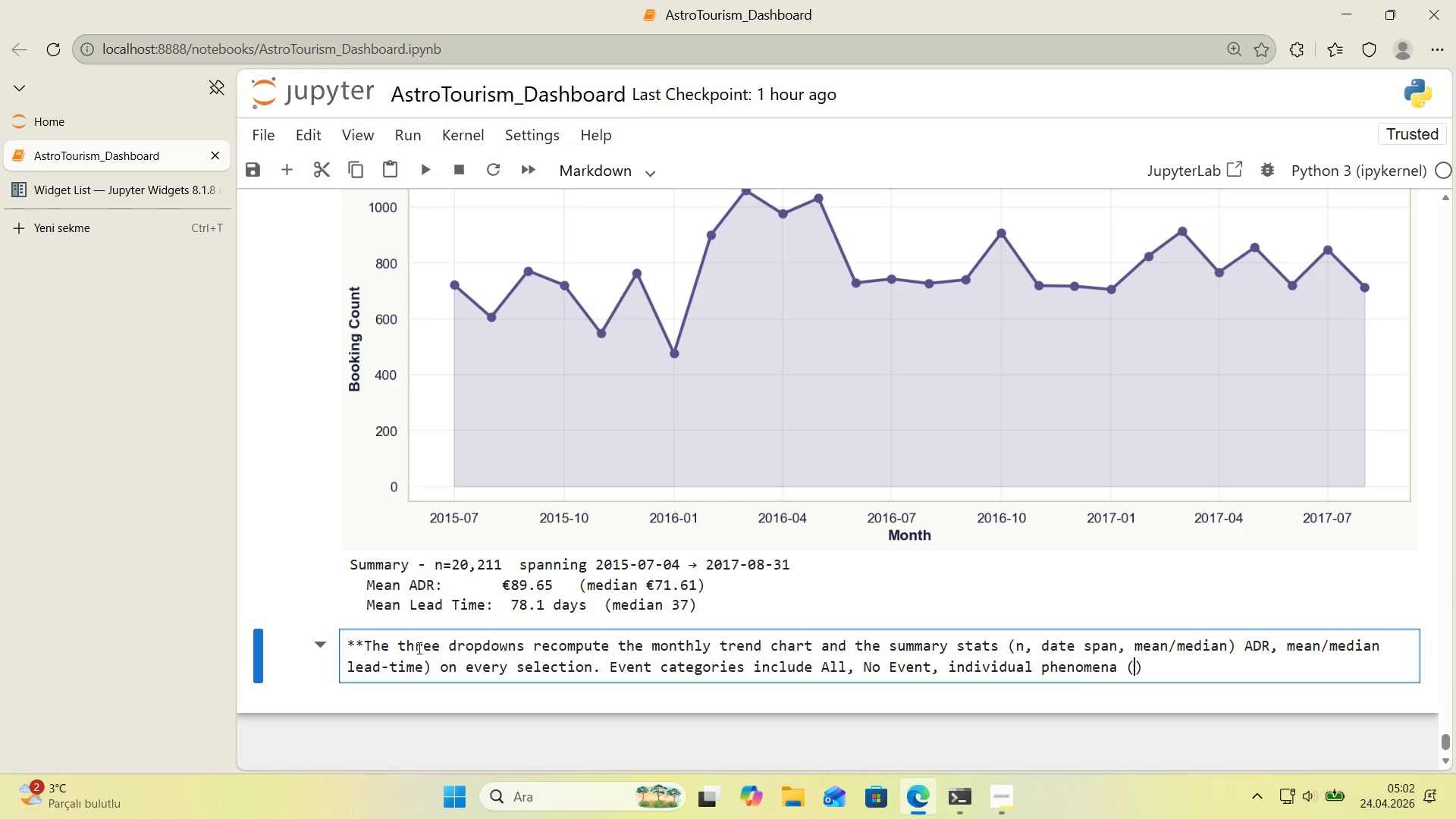 
type(Full, Moon, New Moon, Ecl'pses)
 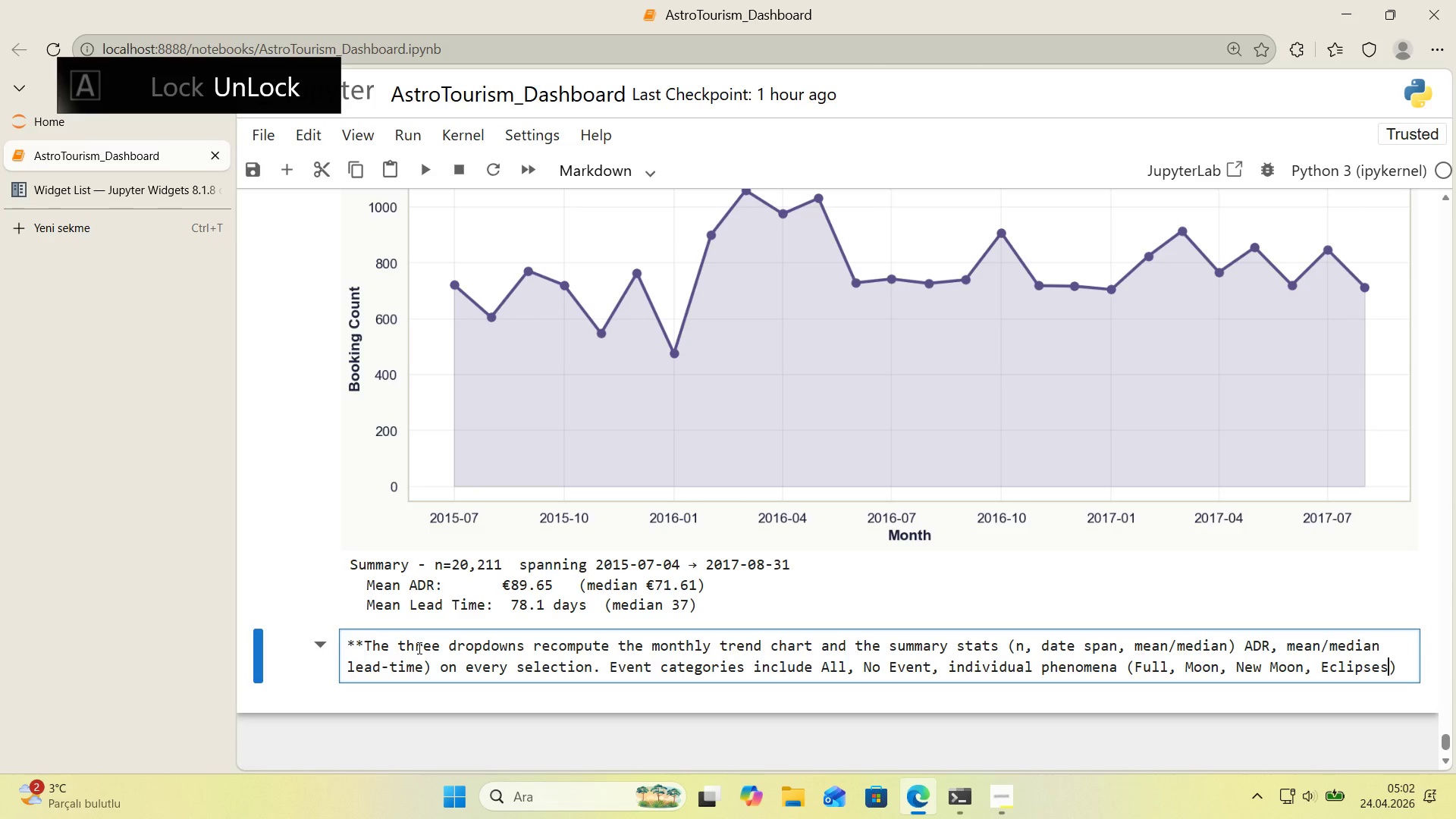 
key(ArrowRight)
 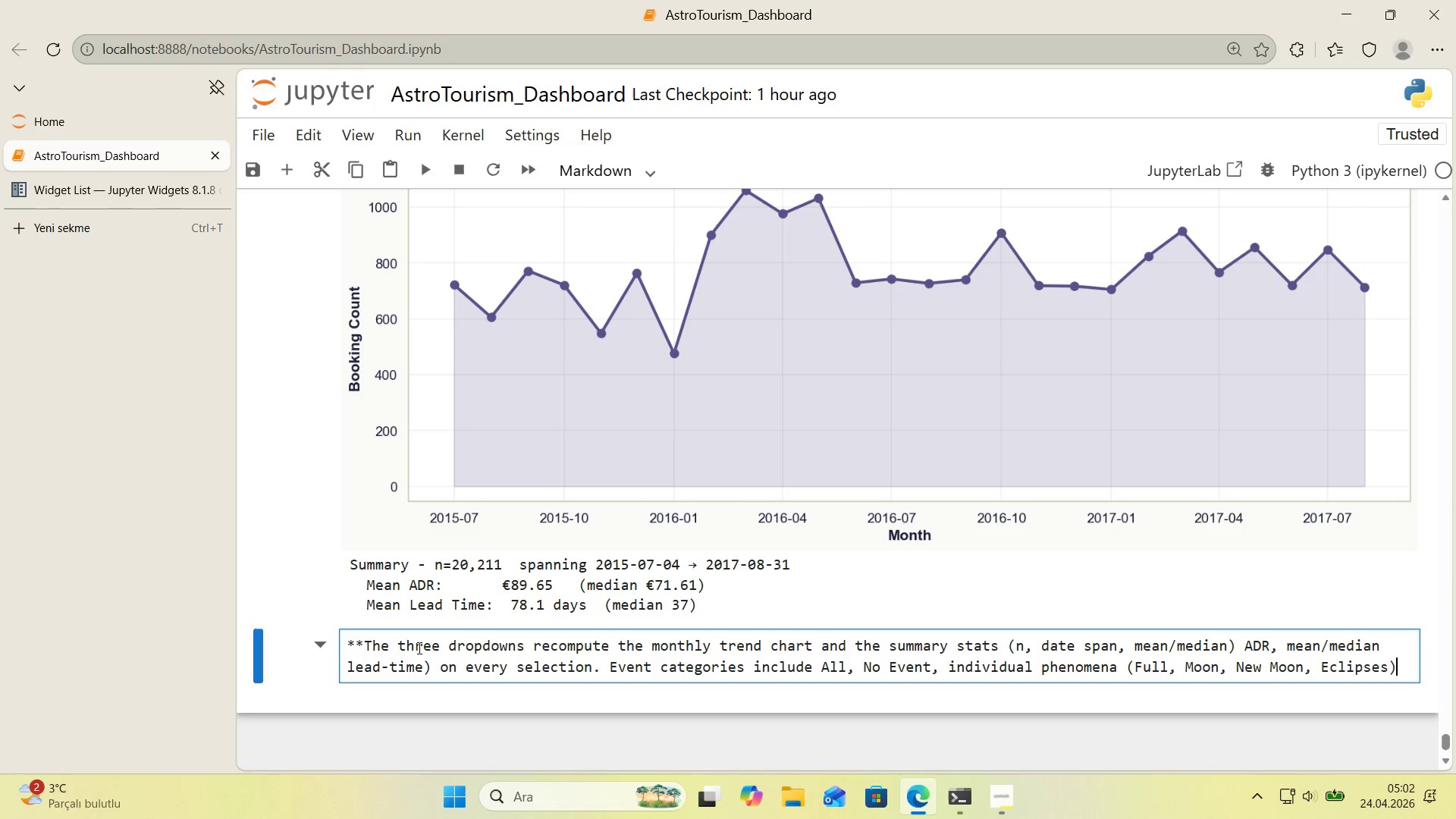 
type( and grouped)
 